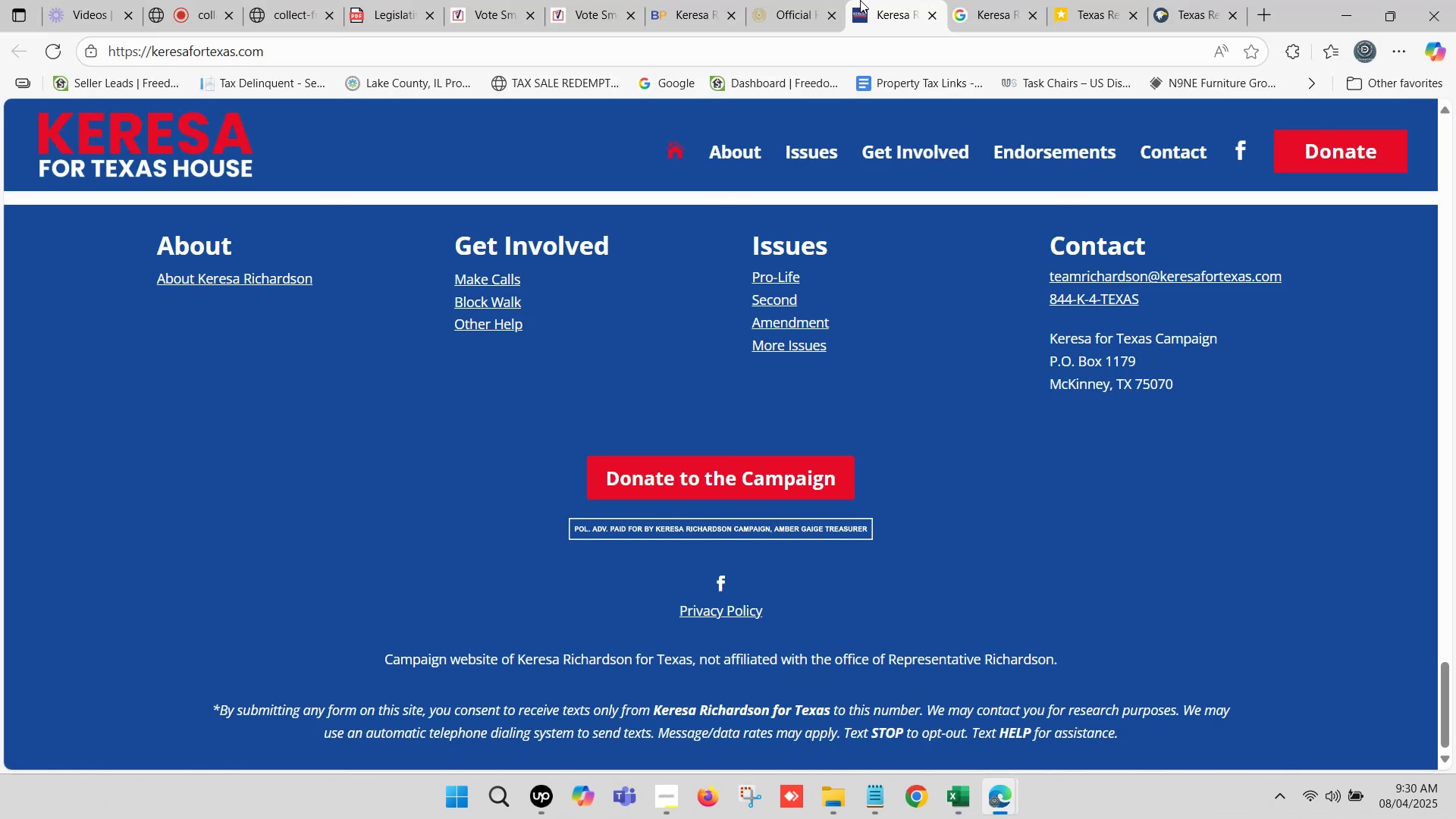 
left_click([818, 0])
 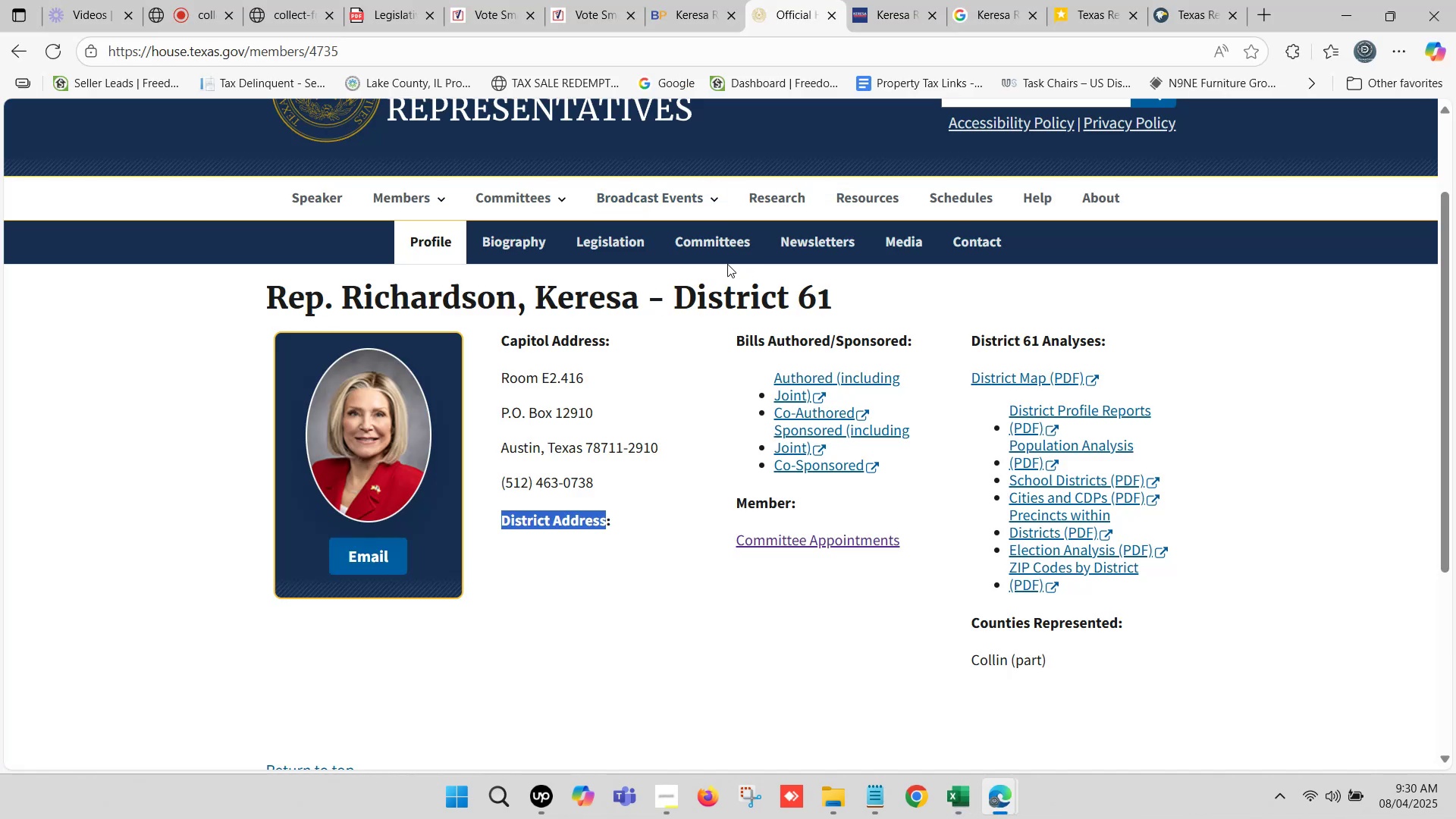 
left_click([701, 246])
 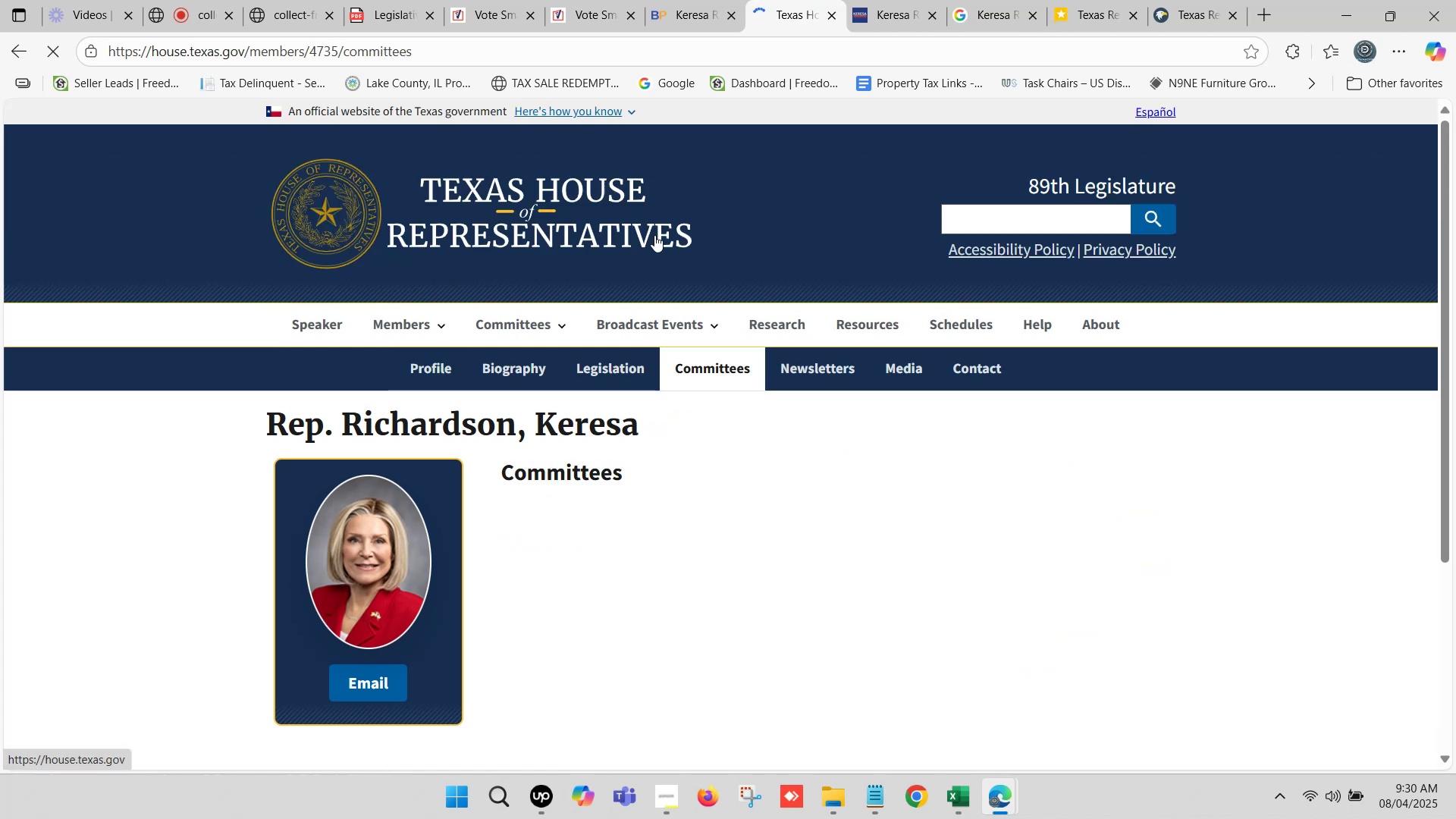 
scroll: coordinate [543, 300], scroll_direction: down, amount: 3.0
 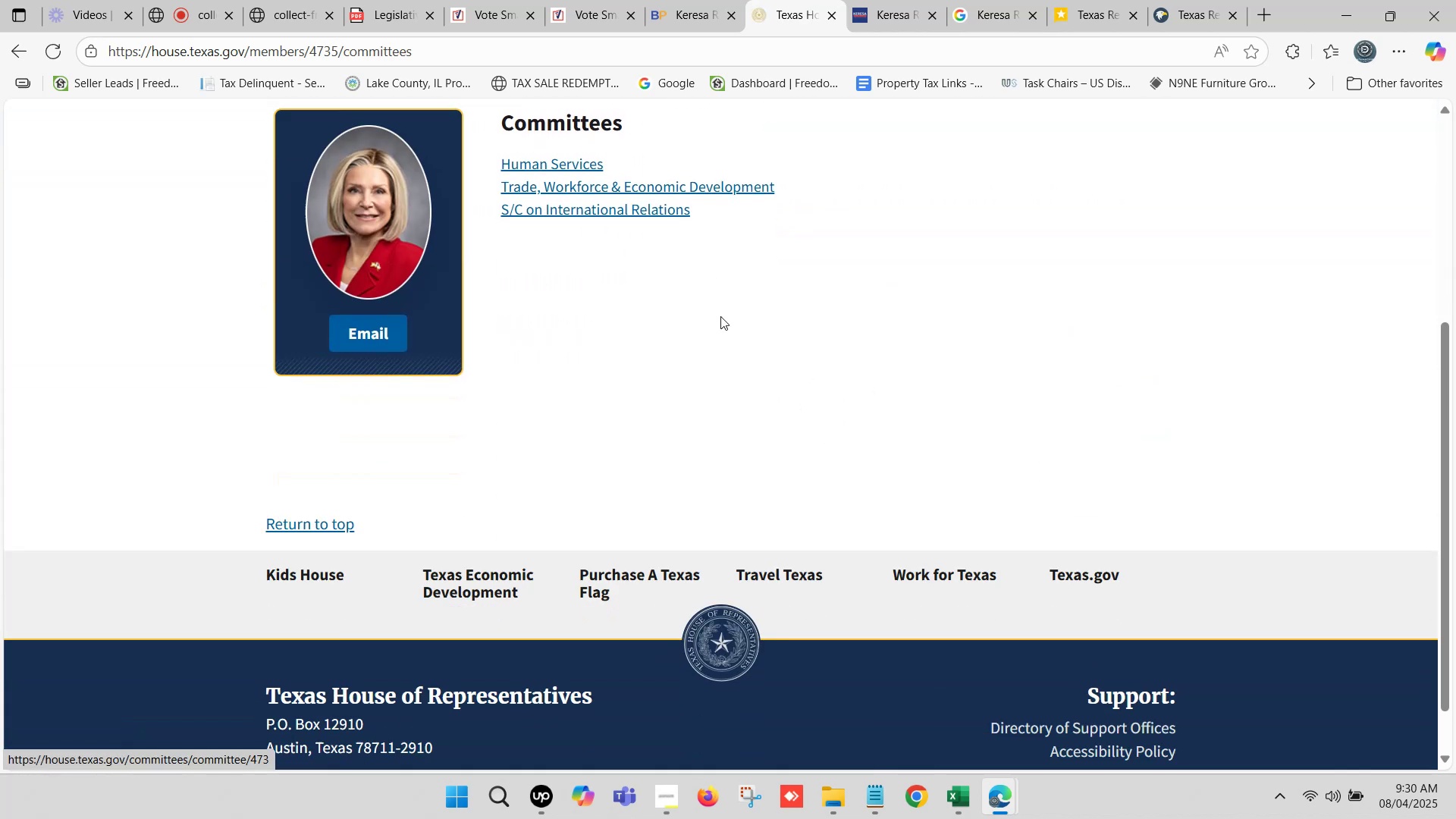 
scroll: coordinate [682, 278], scroll_direction: up, amount: 1.0
 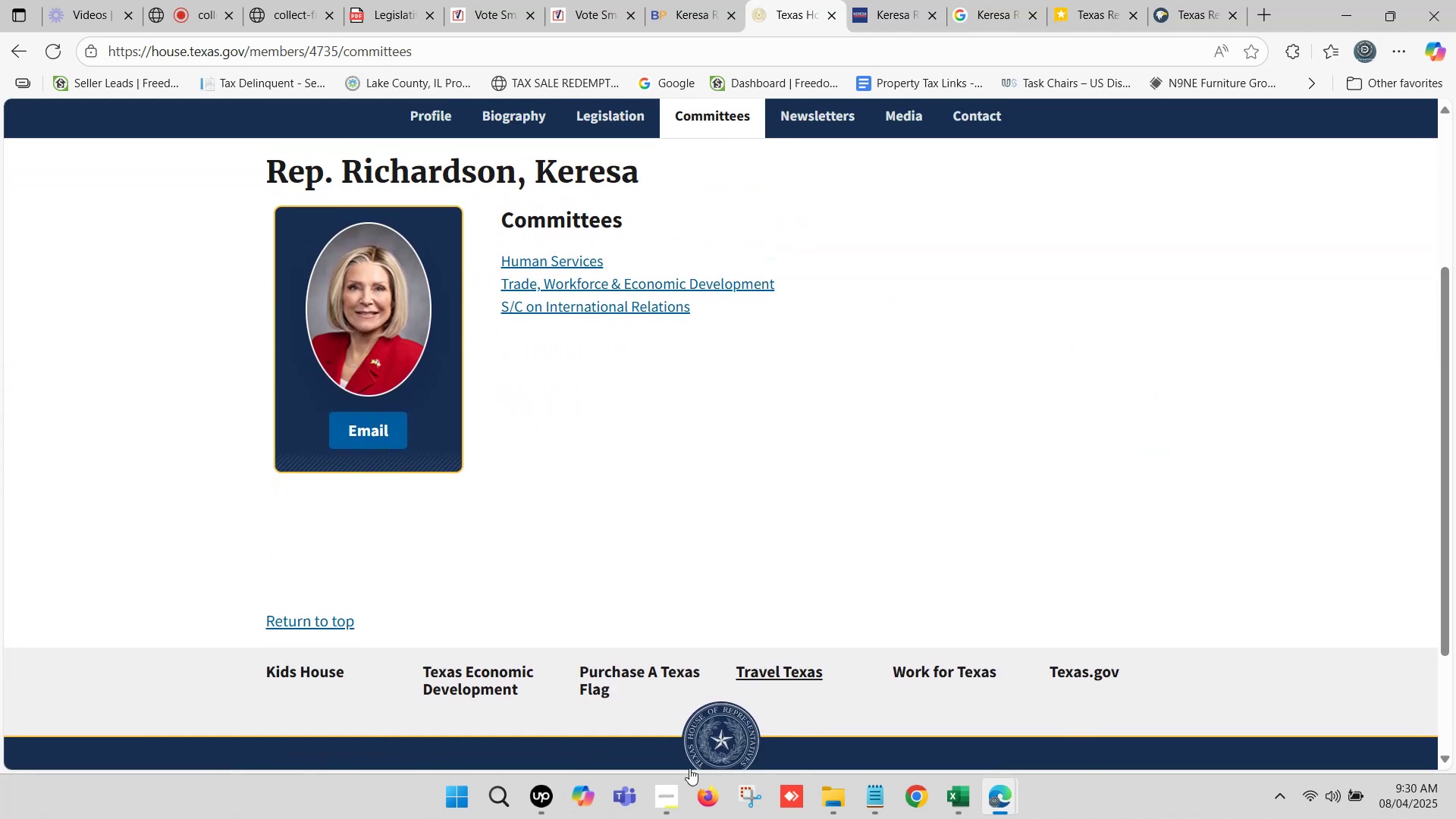 
left_click([673, 796])
 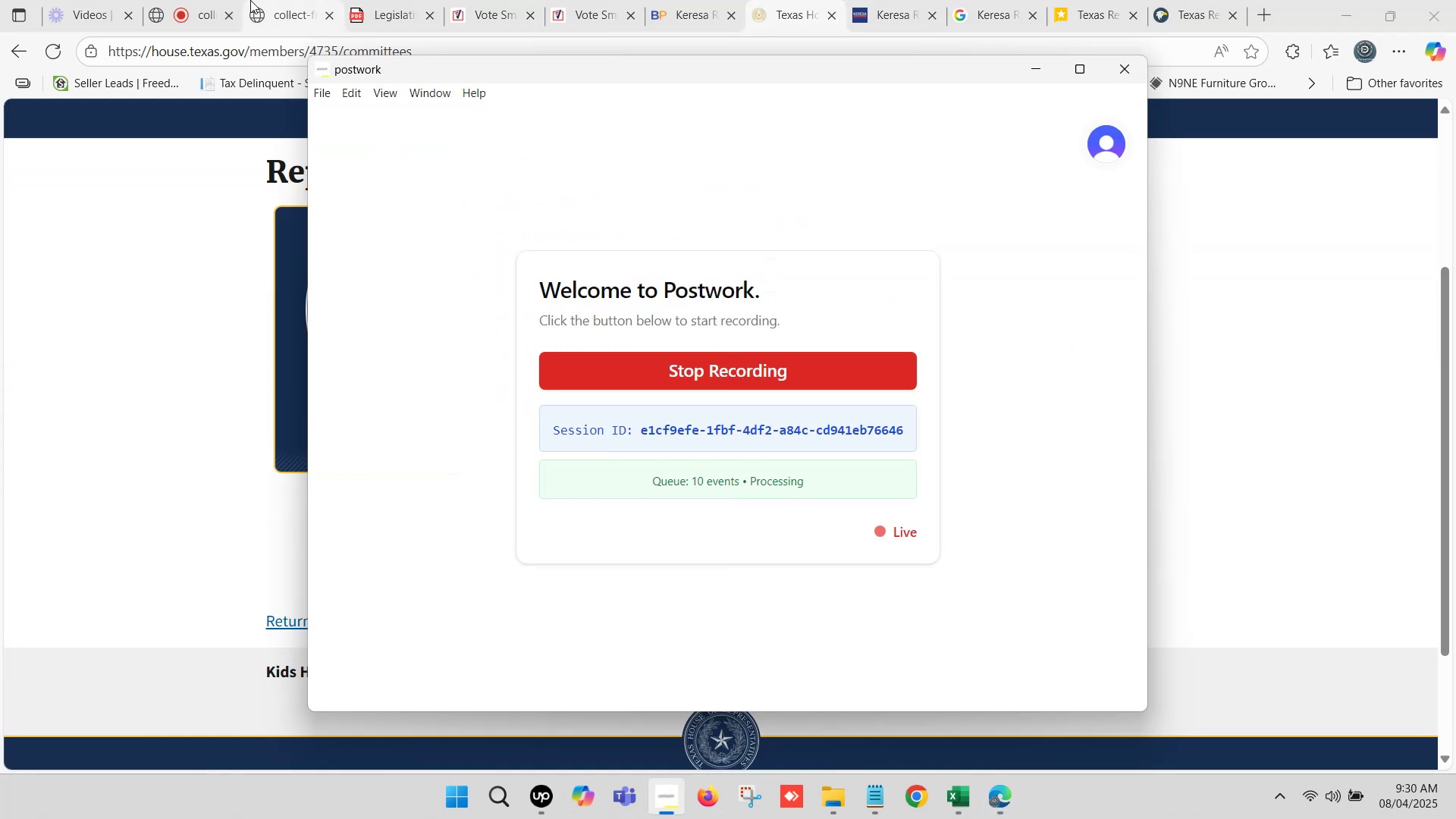 
left_click([190, 0])
 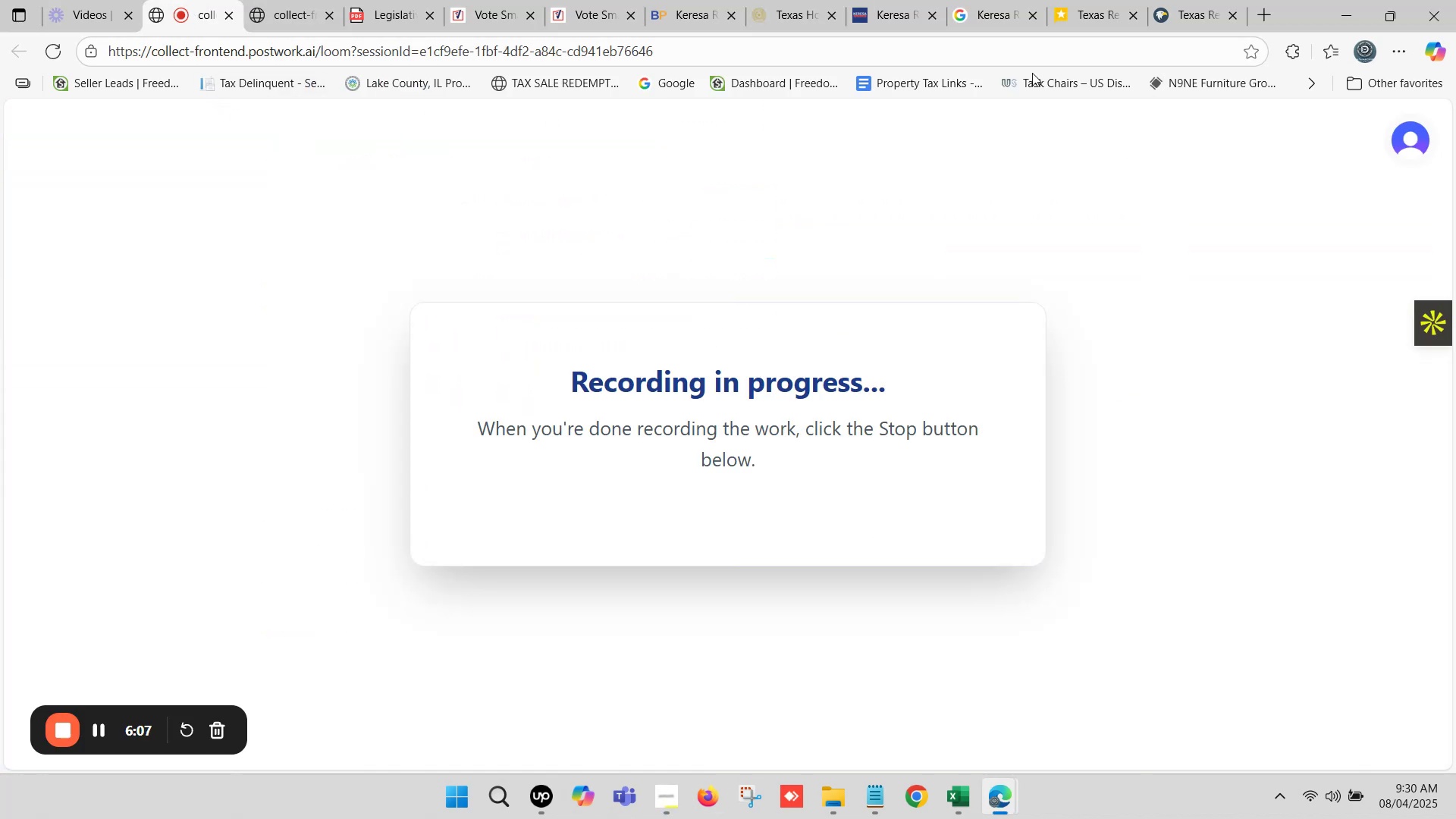 
left_click([1087, 0])
 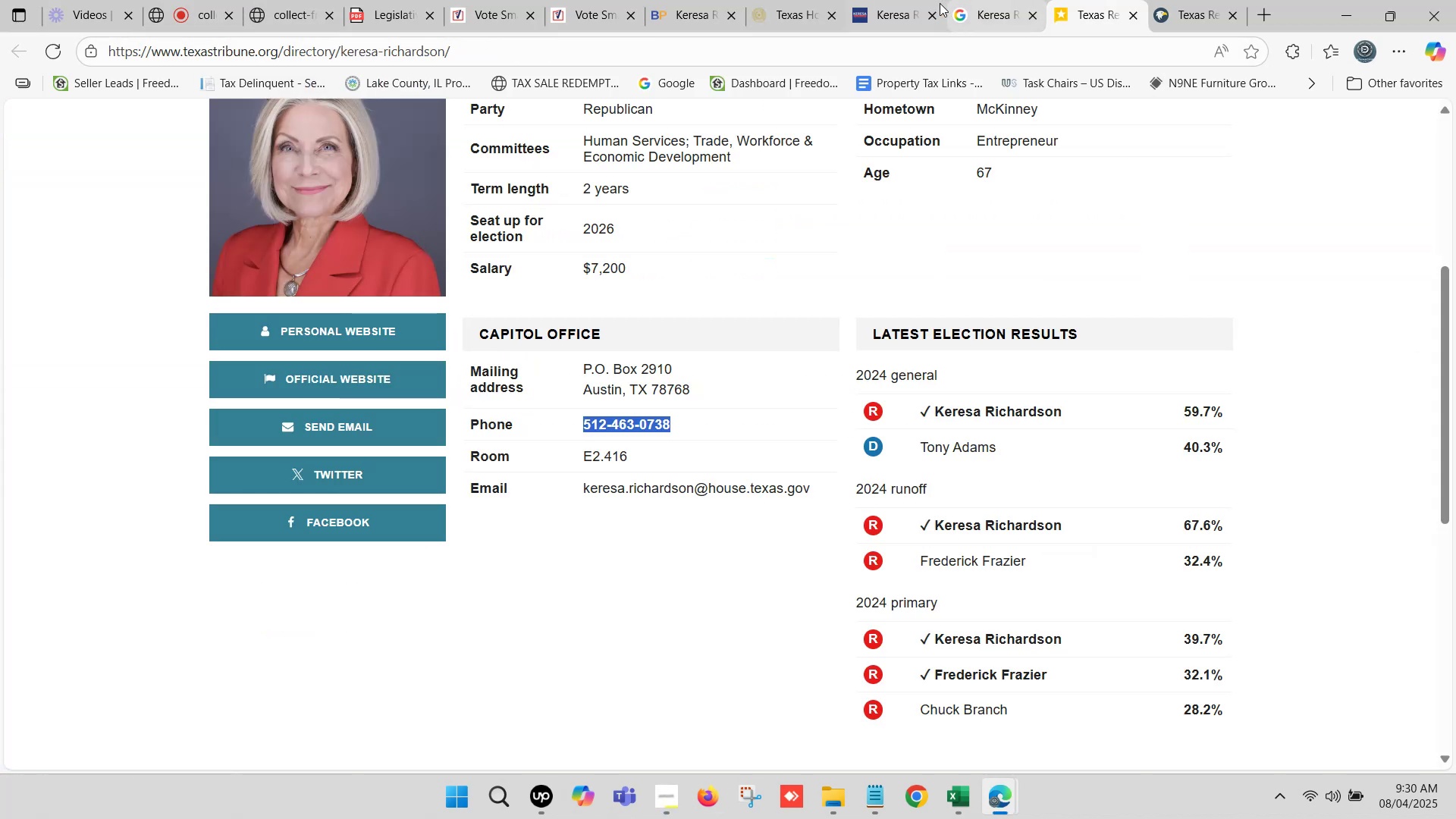 
left_click([886, 0])
 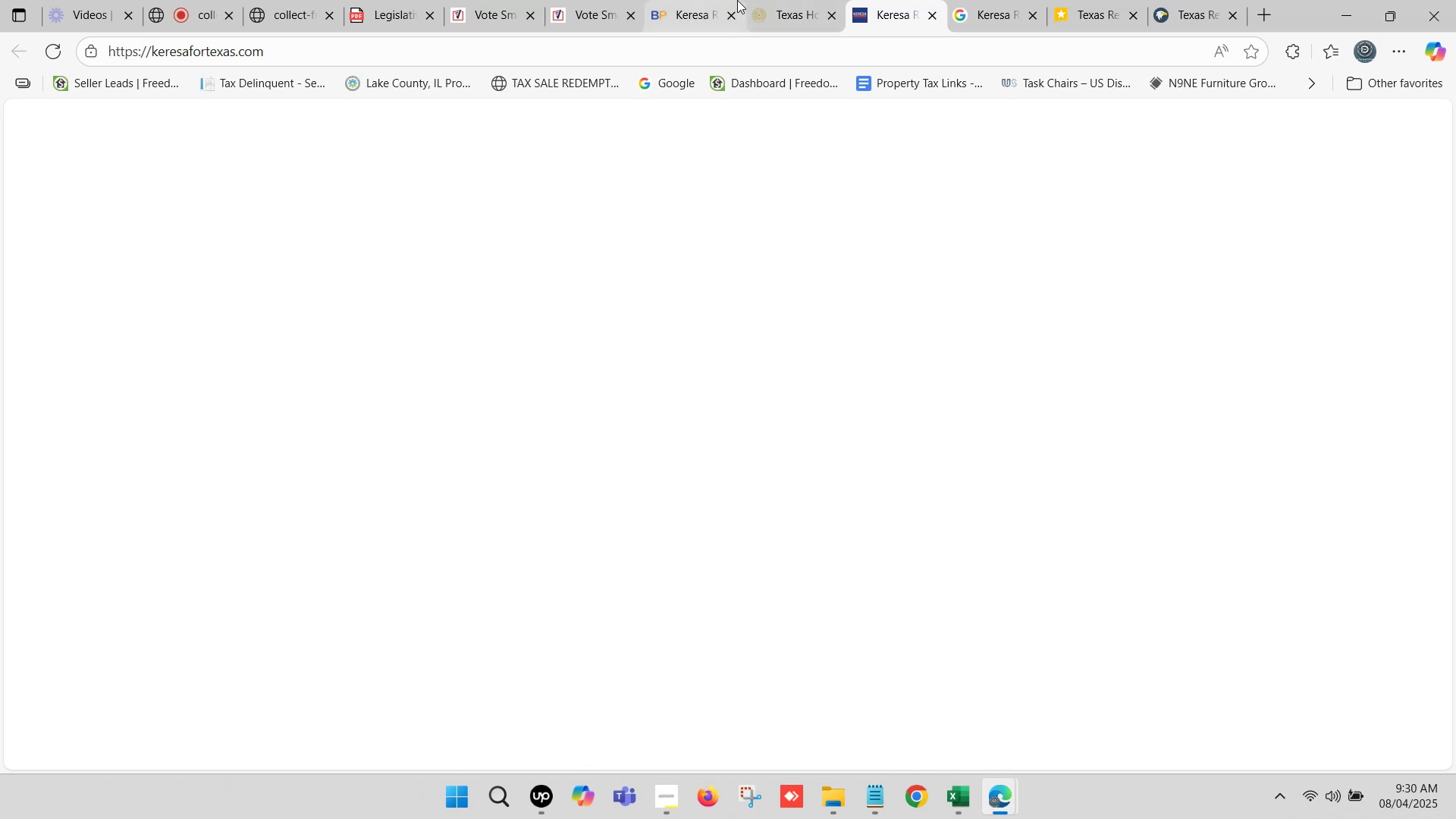 
left_click([700, 0])
 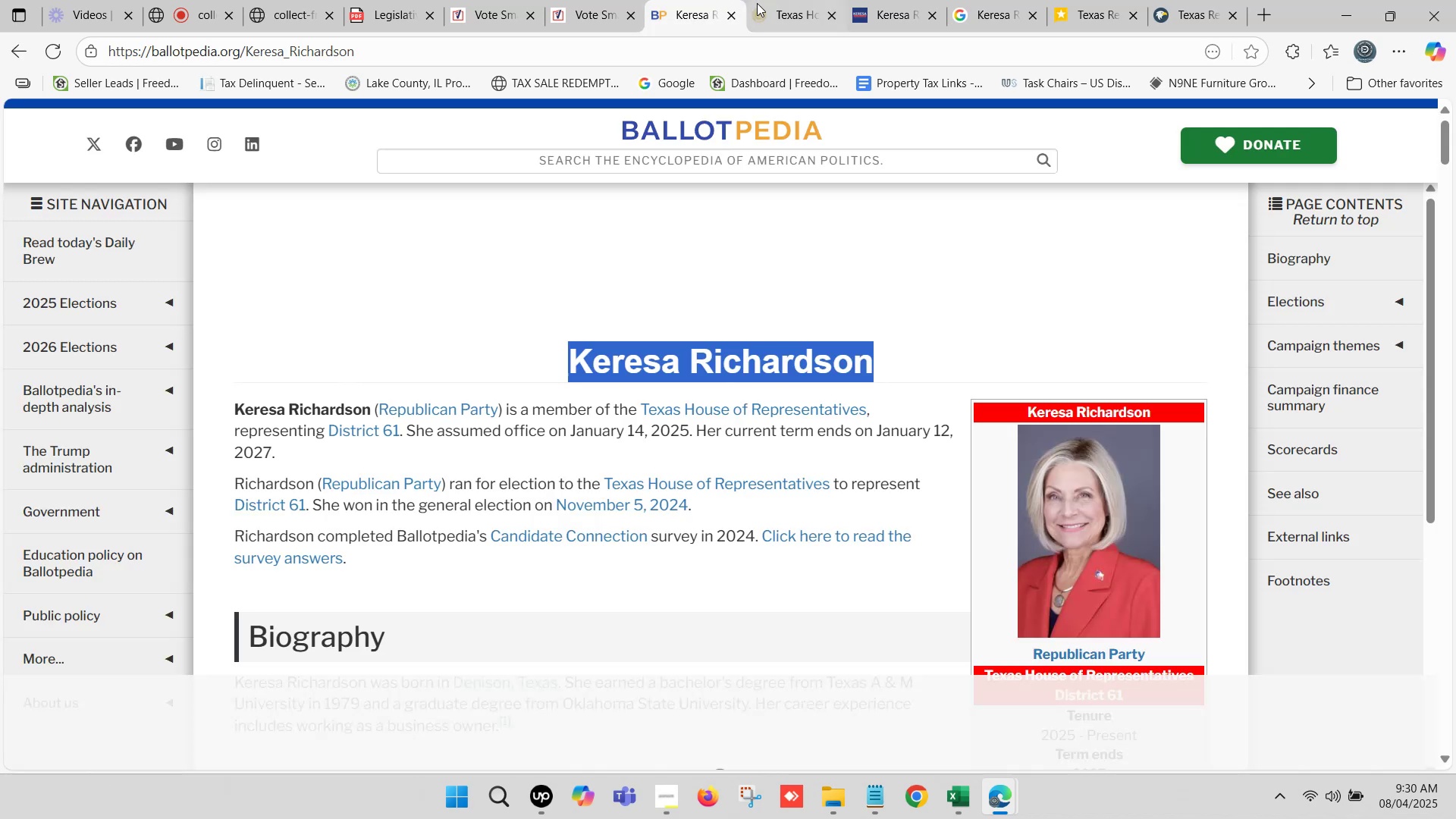 
left_click([770, 2])
 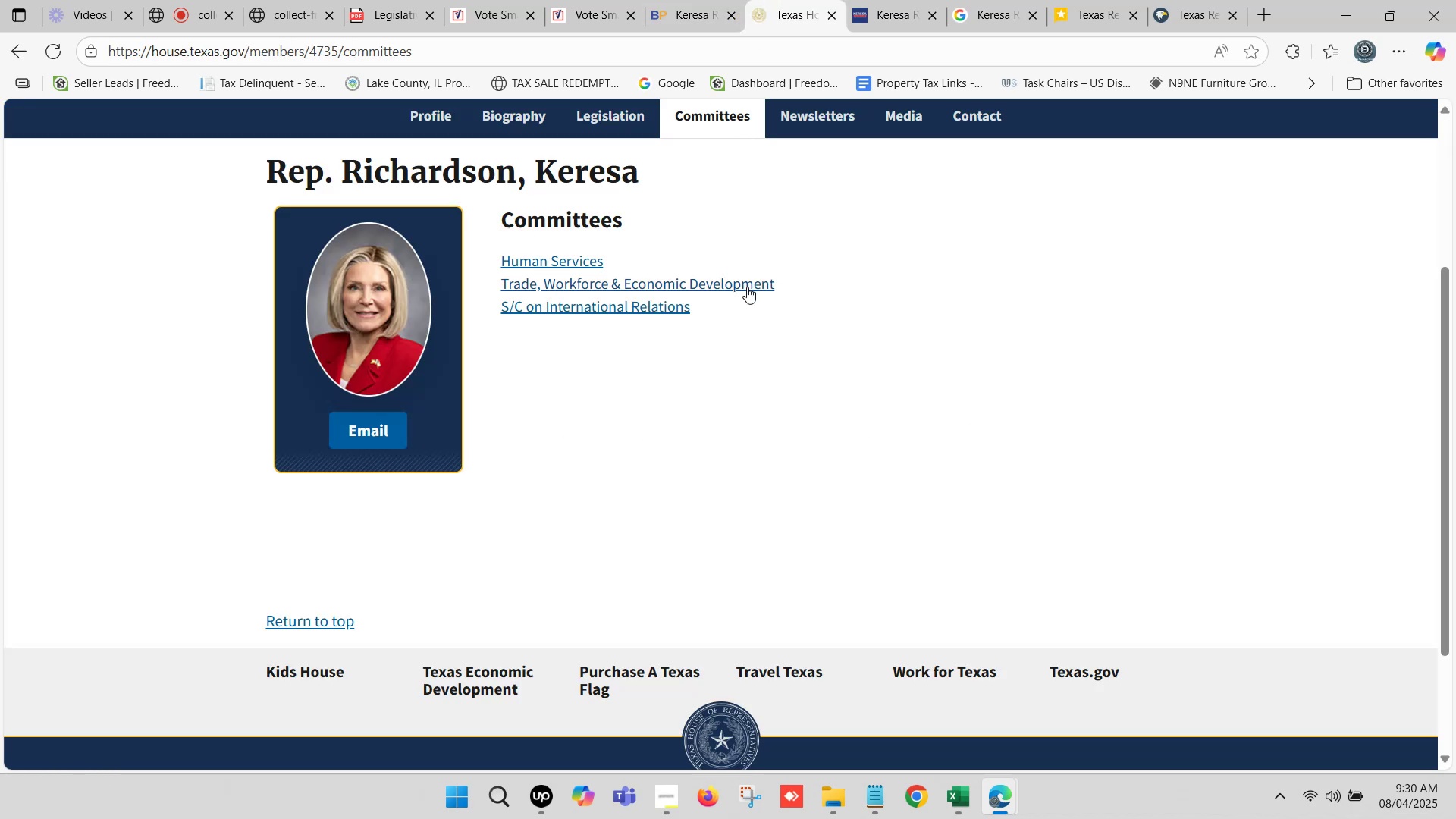 
left_click_drag(start_coordinate=[712, 311], to_coordinate=[501, 268])
 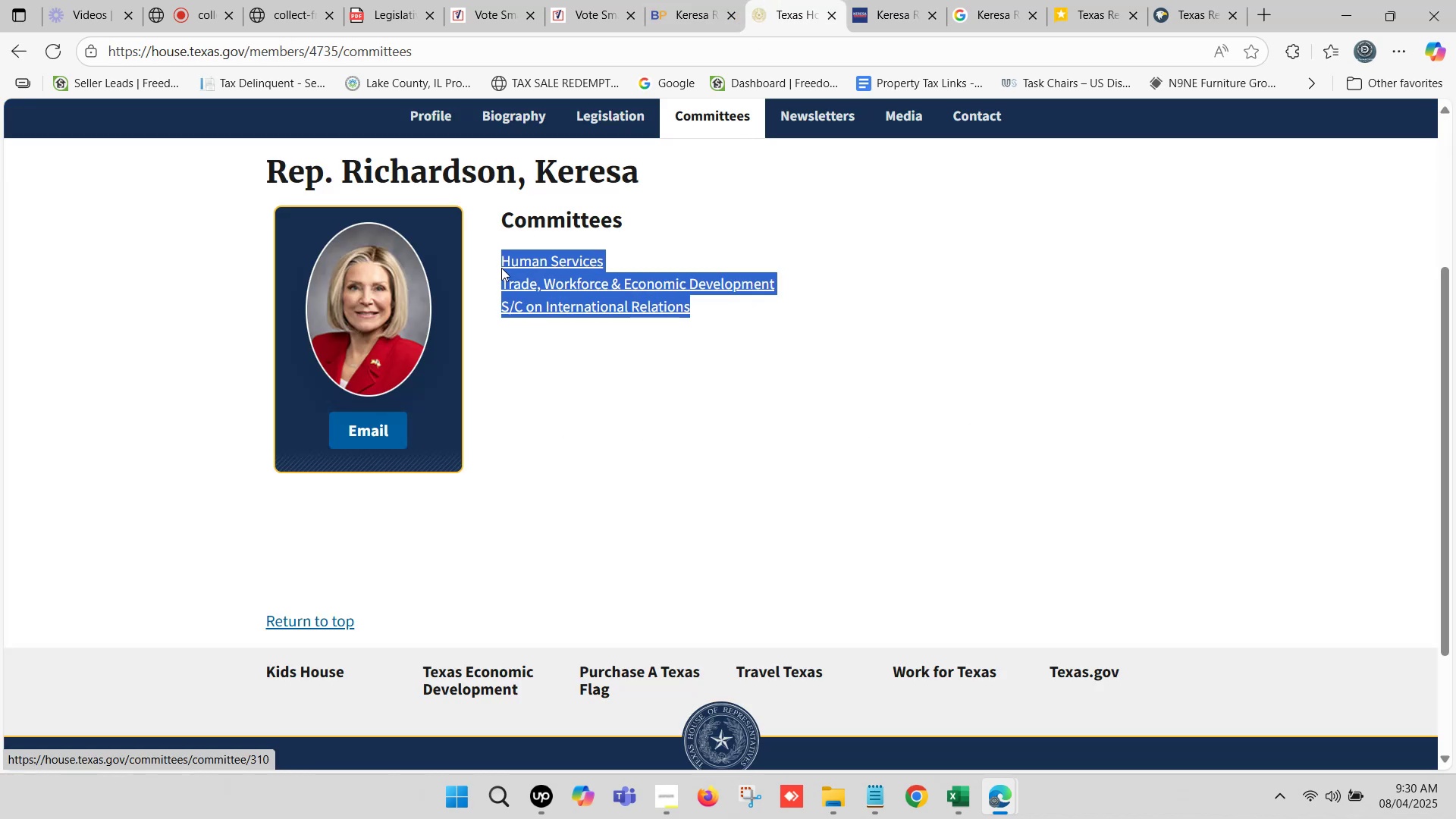 
key(Control+C)
 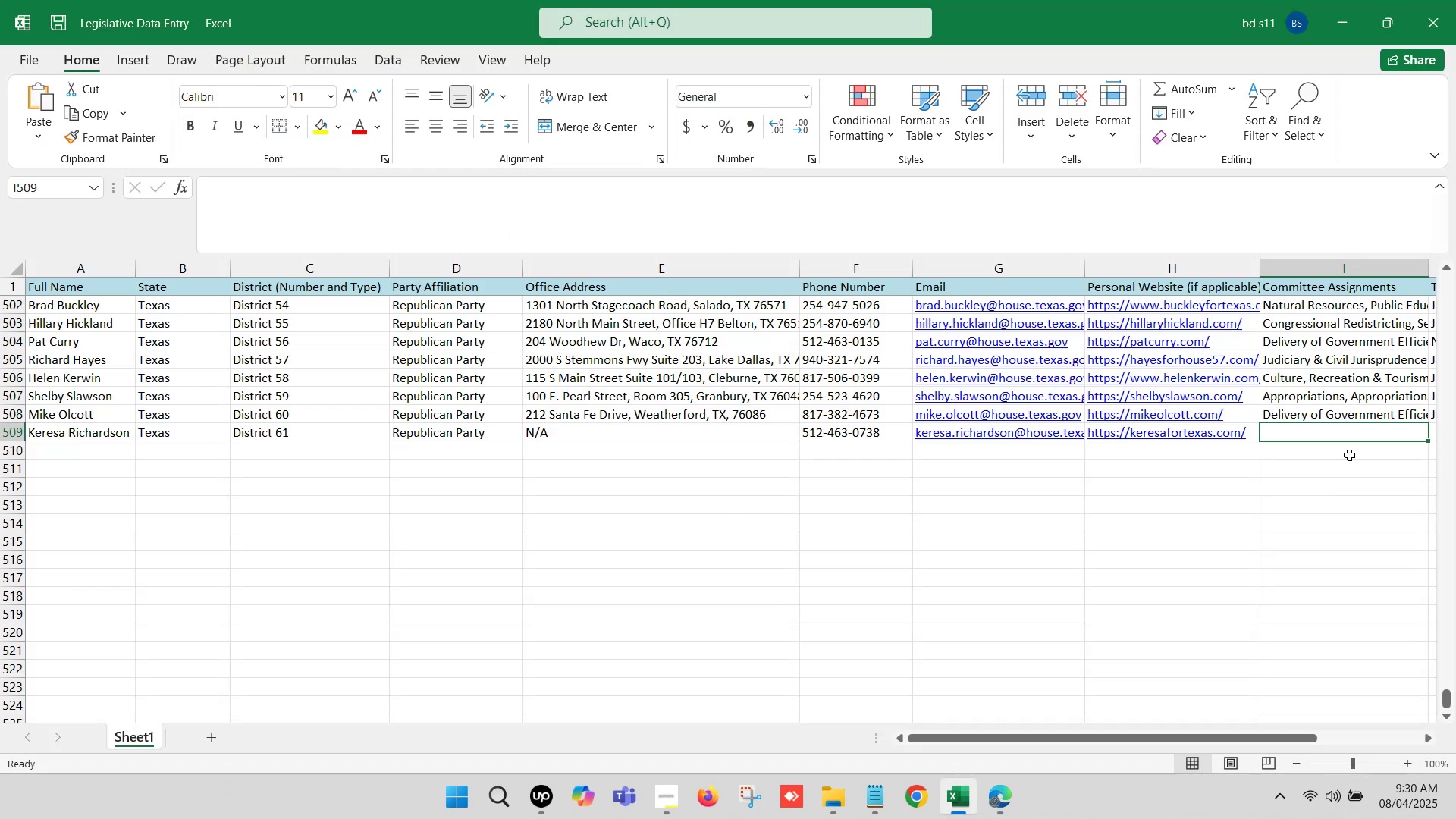 
double_click([1317, 434])
 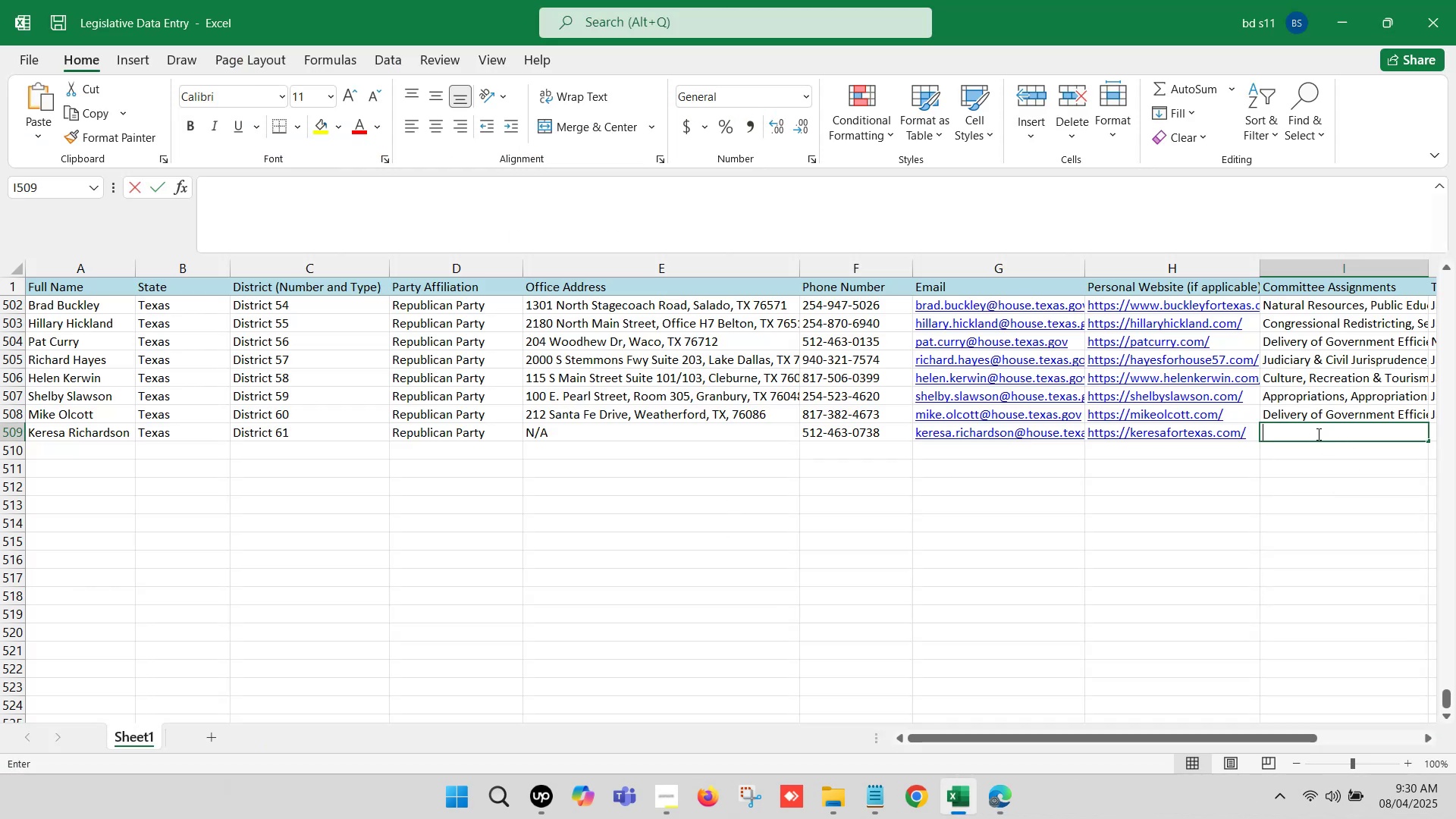 
key(Control+V)
 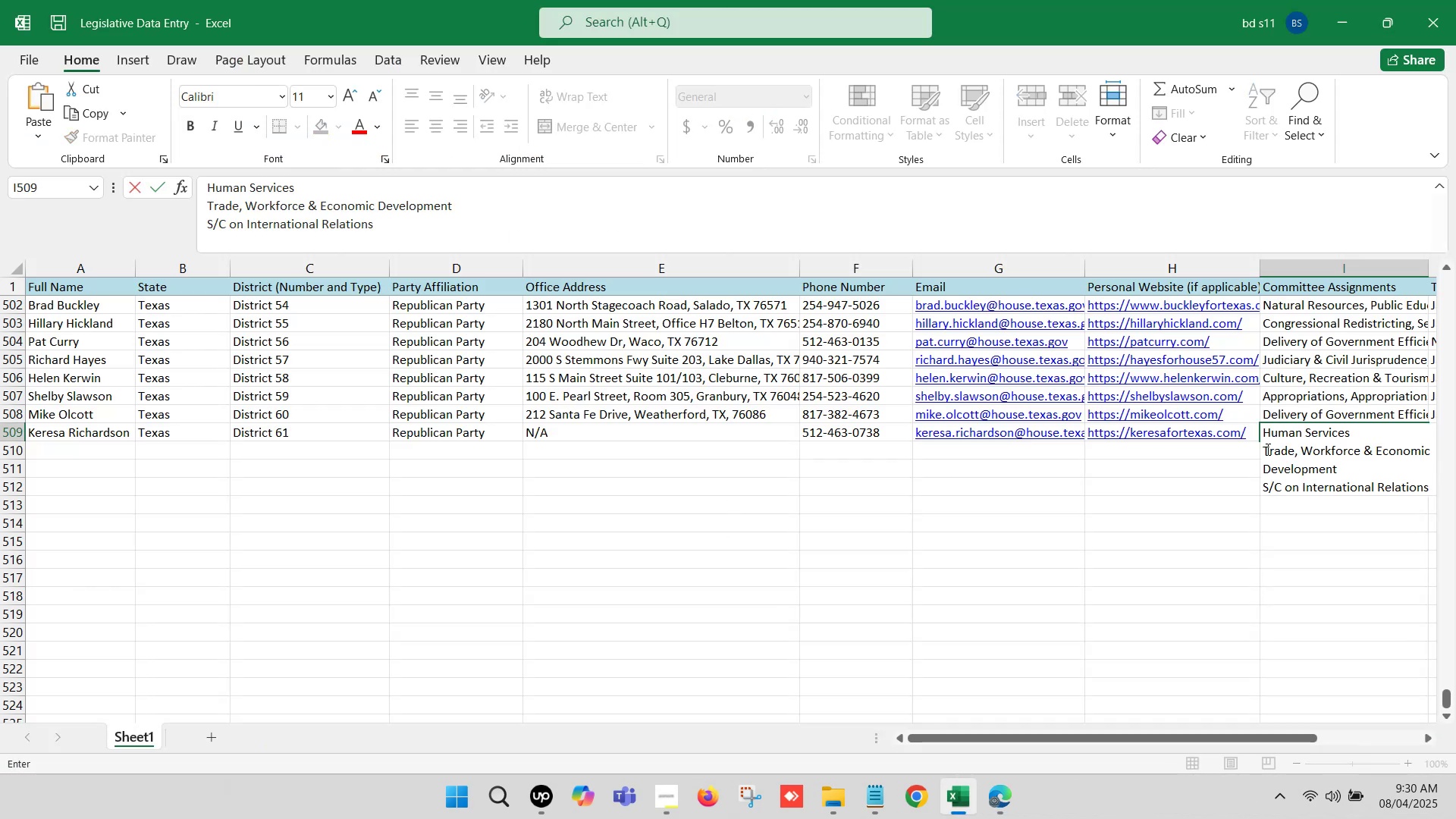 
left_click([1264, 448])
 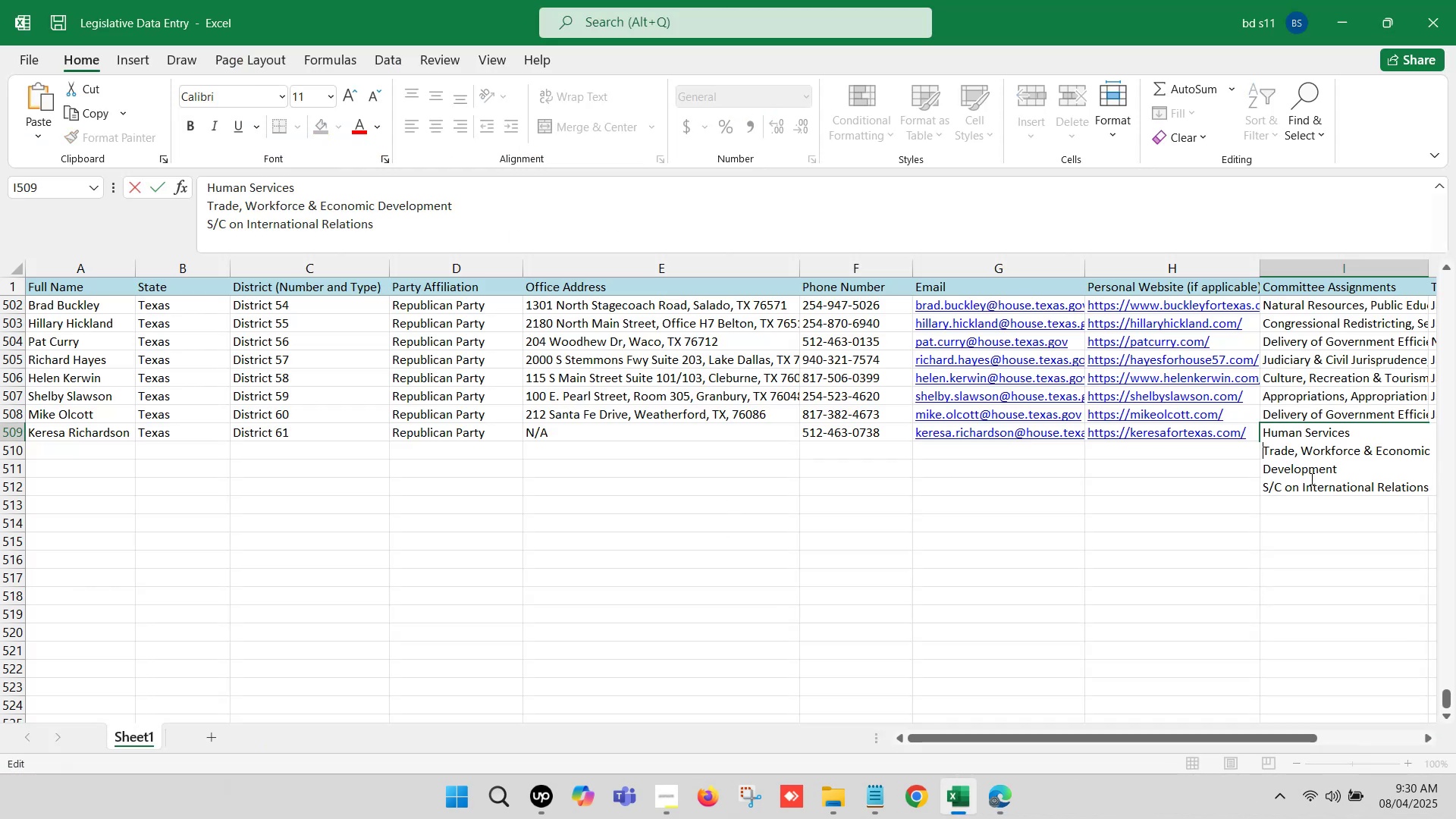 
key(Backspace)
 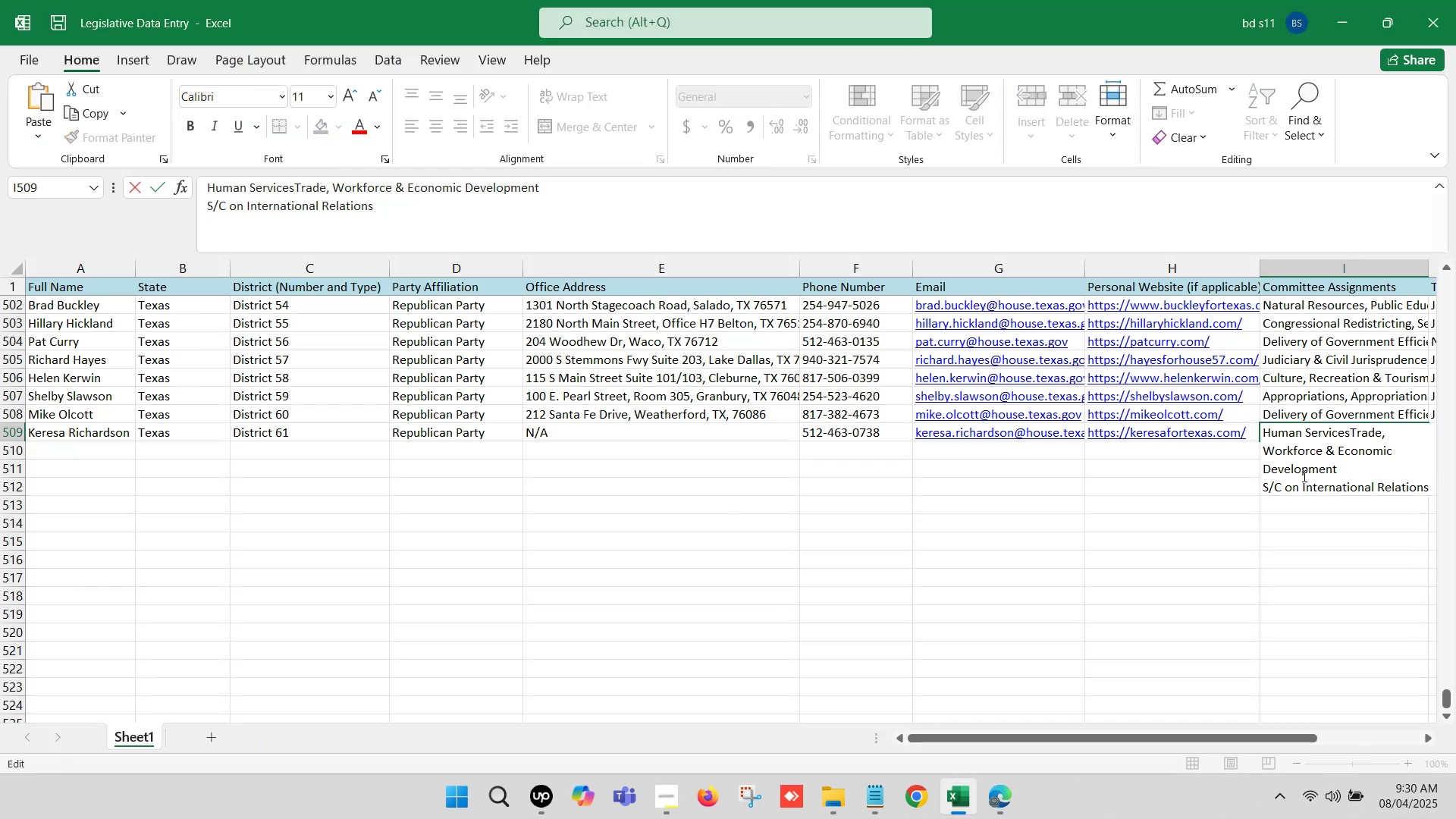 
key(Comma)
 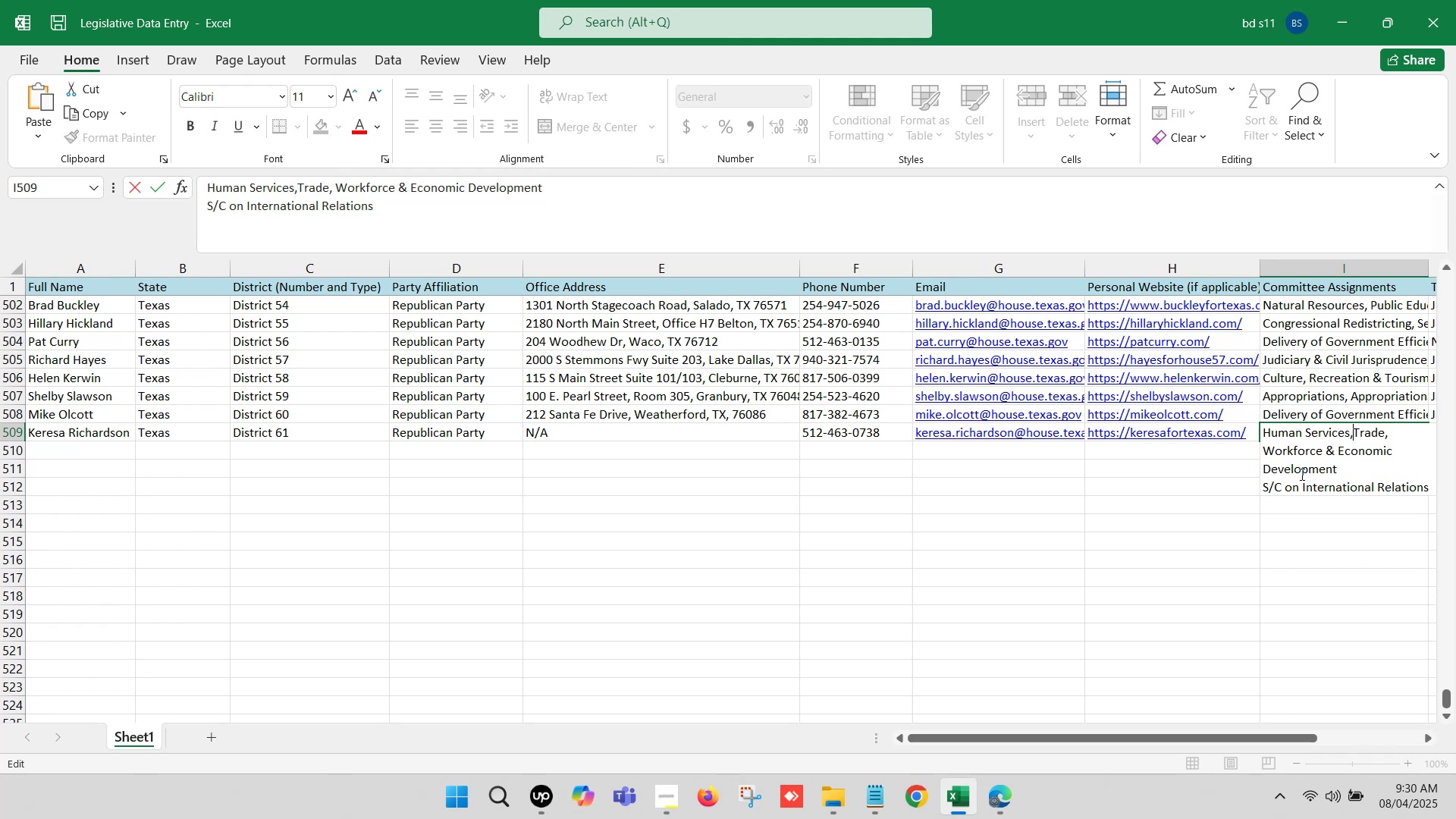 
key(Space)
 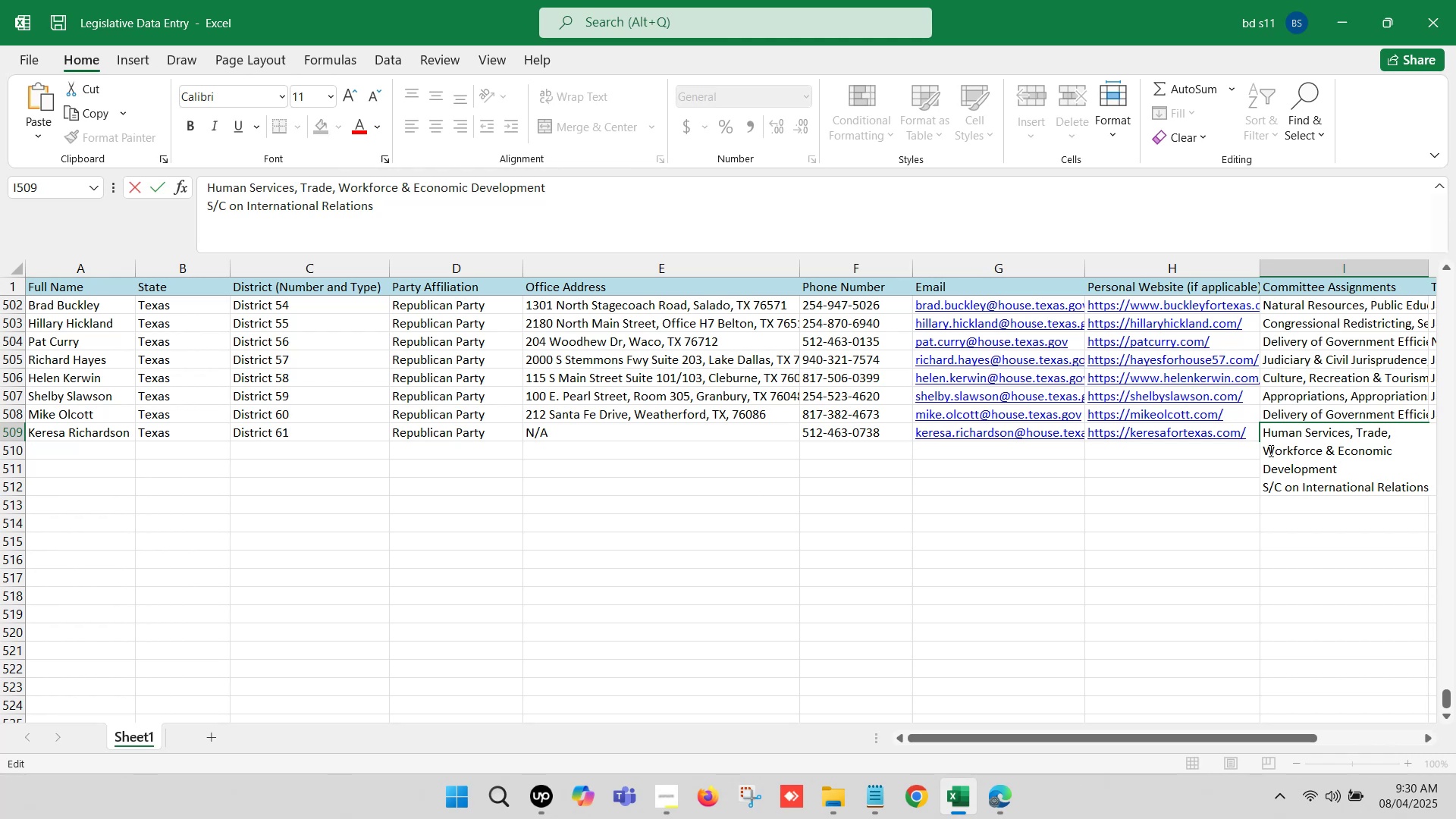 
left_click([1266, 447])
 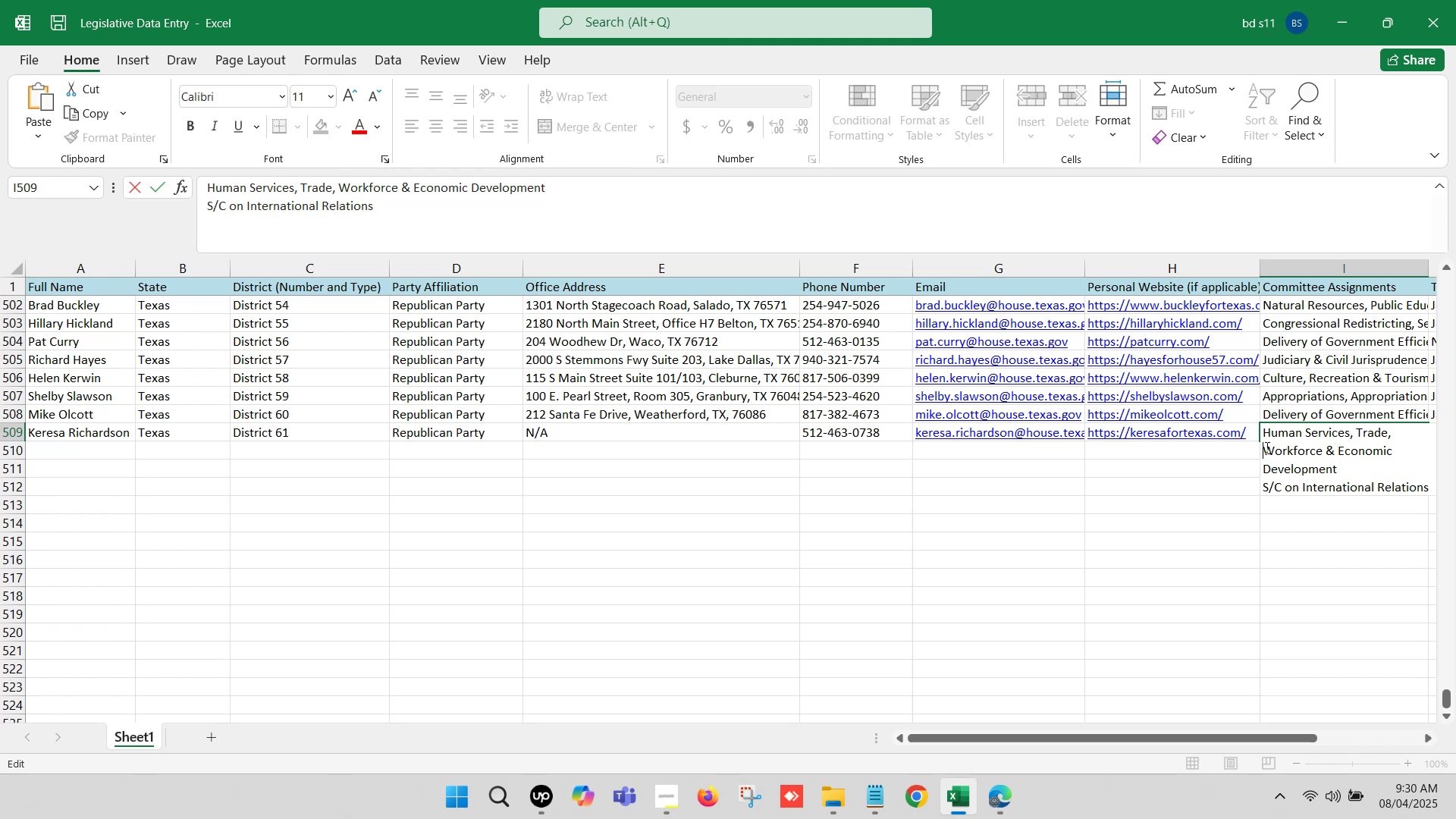 
key(Backspace)
 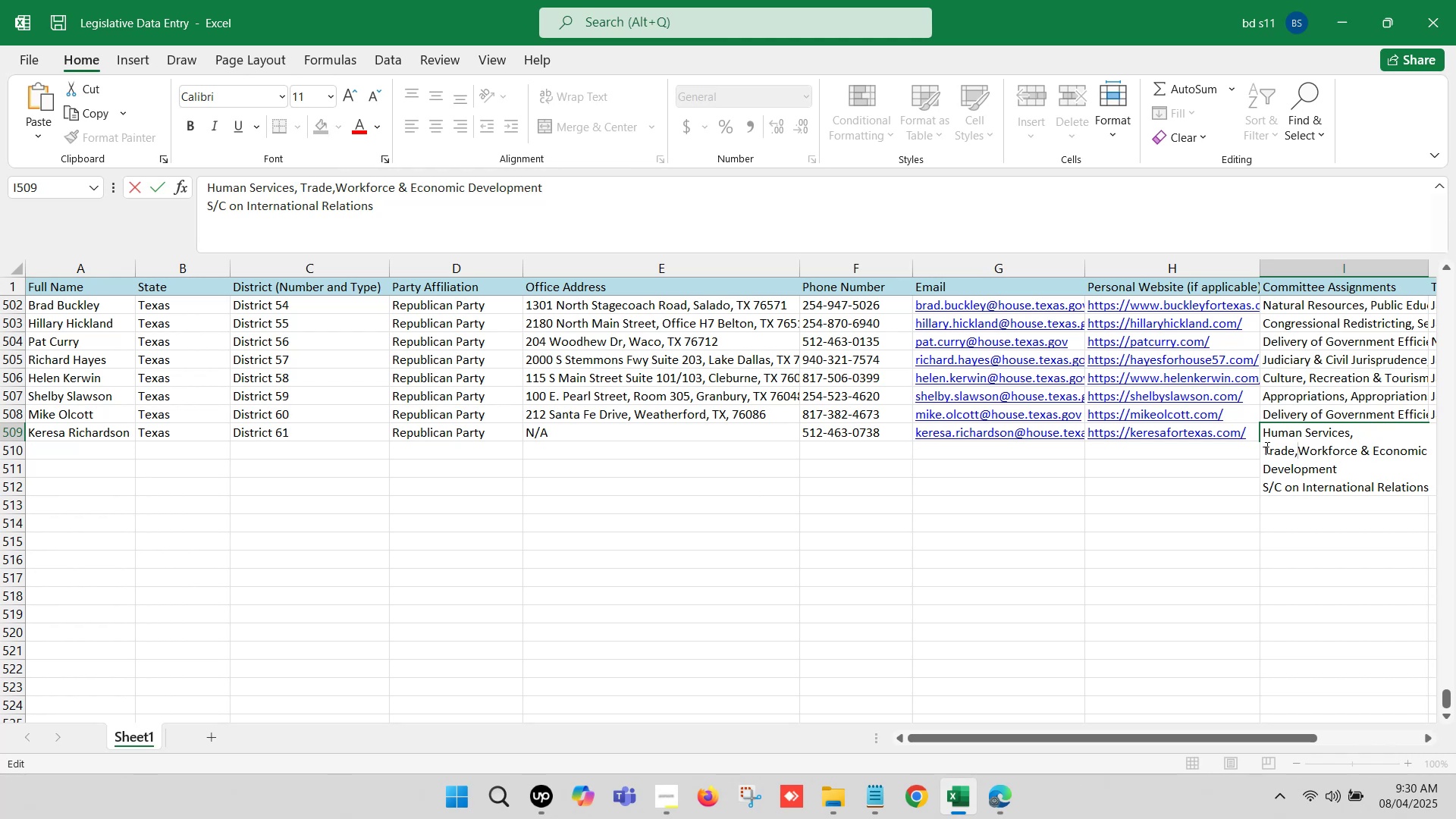 
key(Comma)
 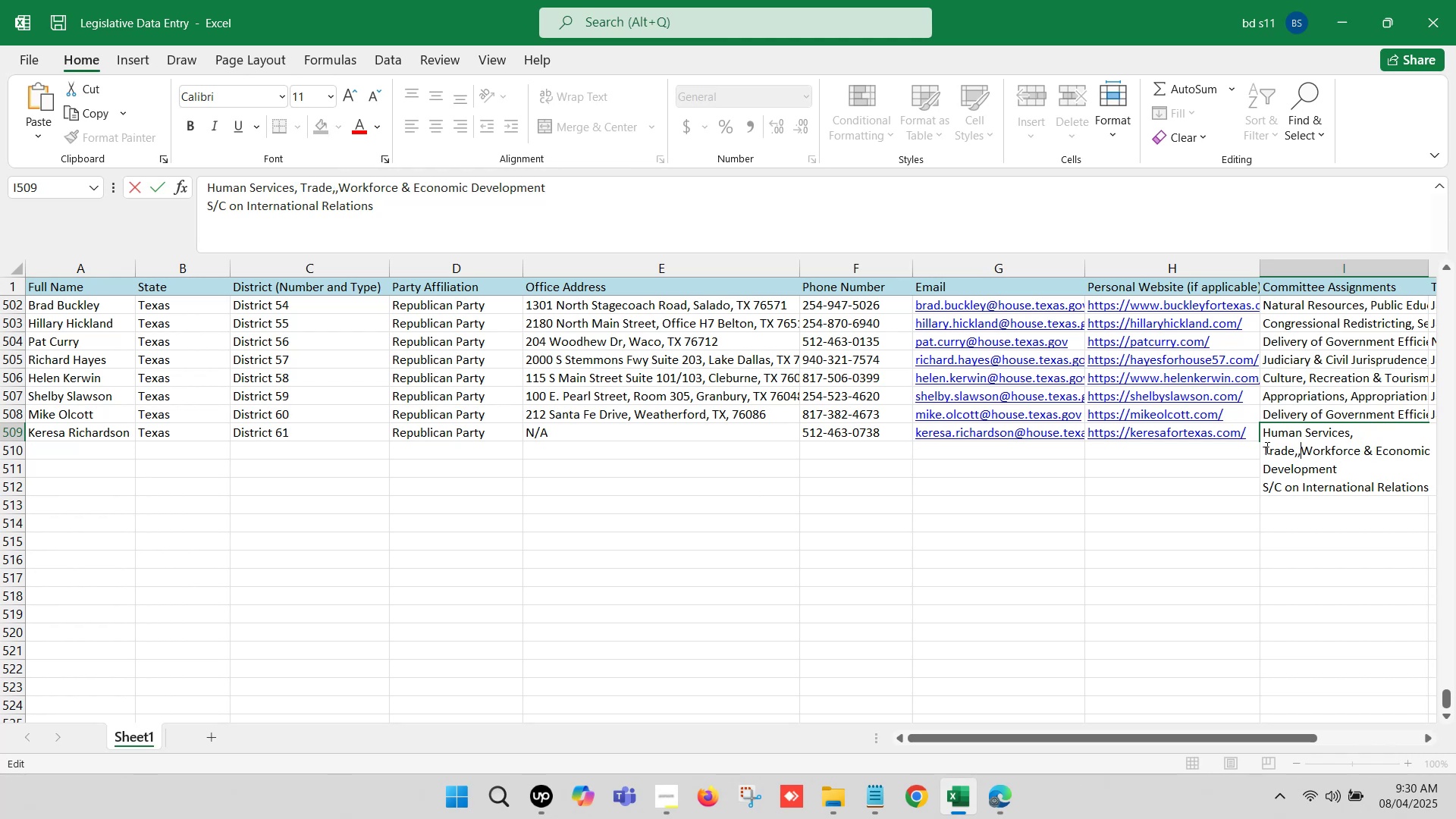 
key(Space)
 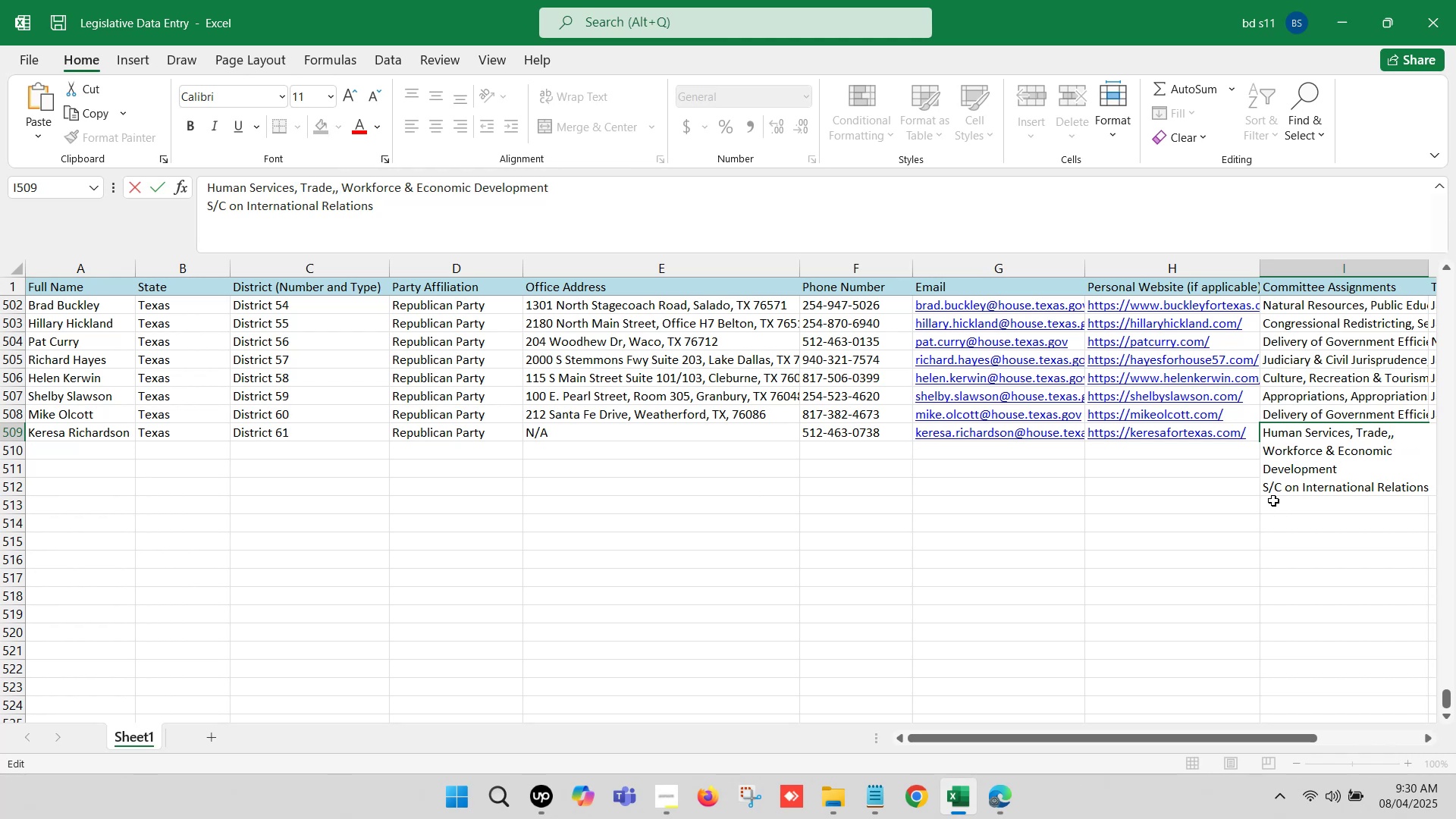 
left_click([1267, 486])
 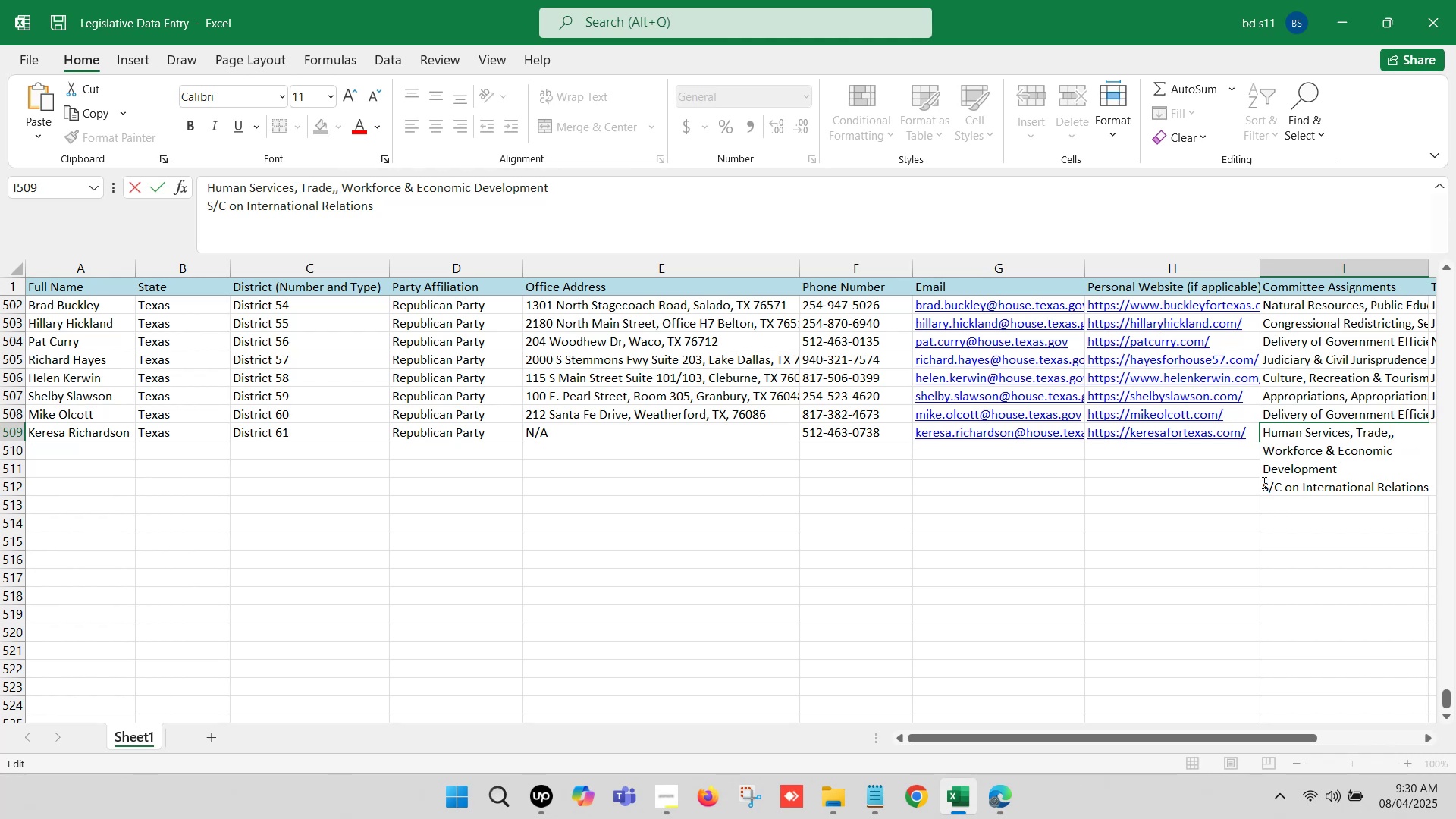 
left_click([1263, 482])
 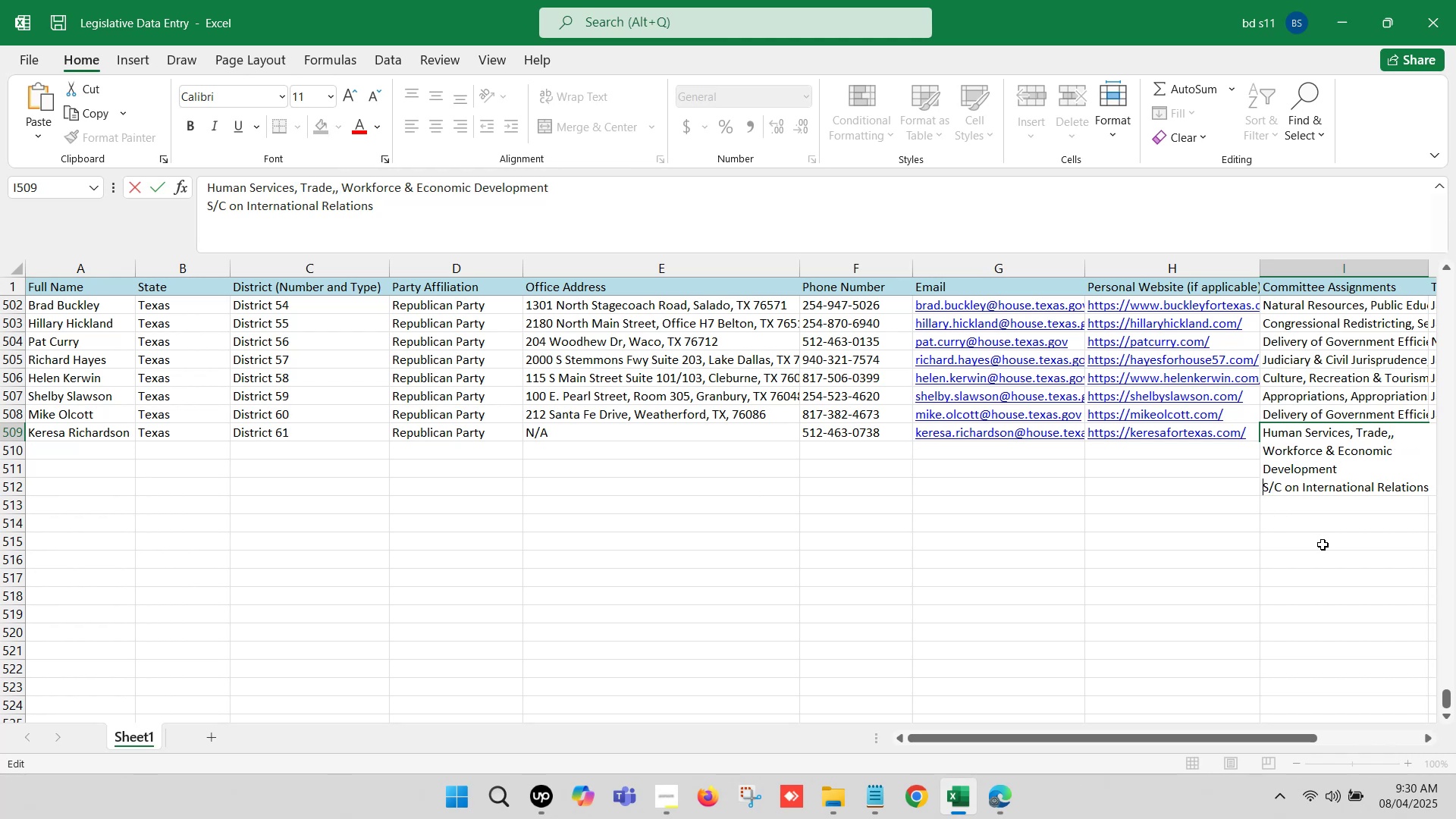 
key(Backspace)
 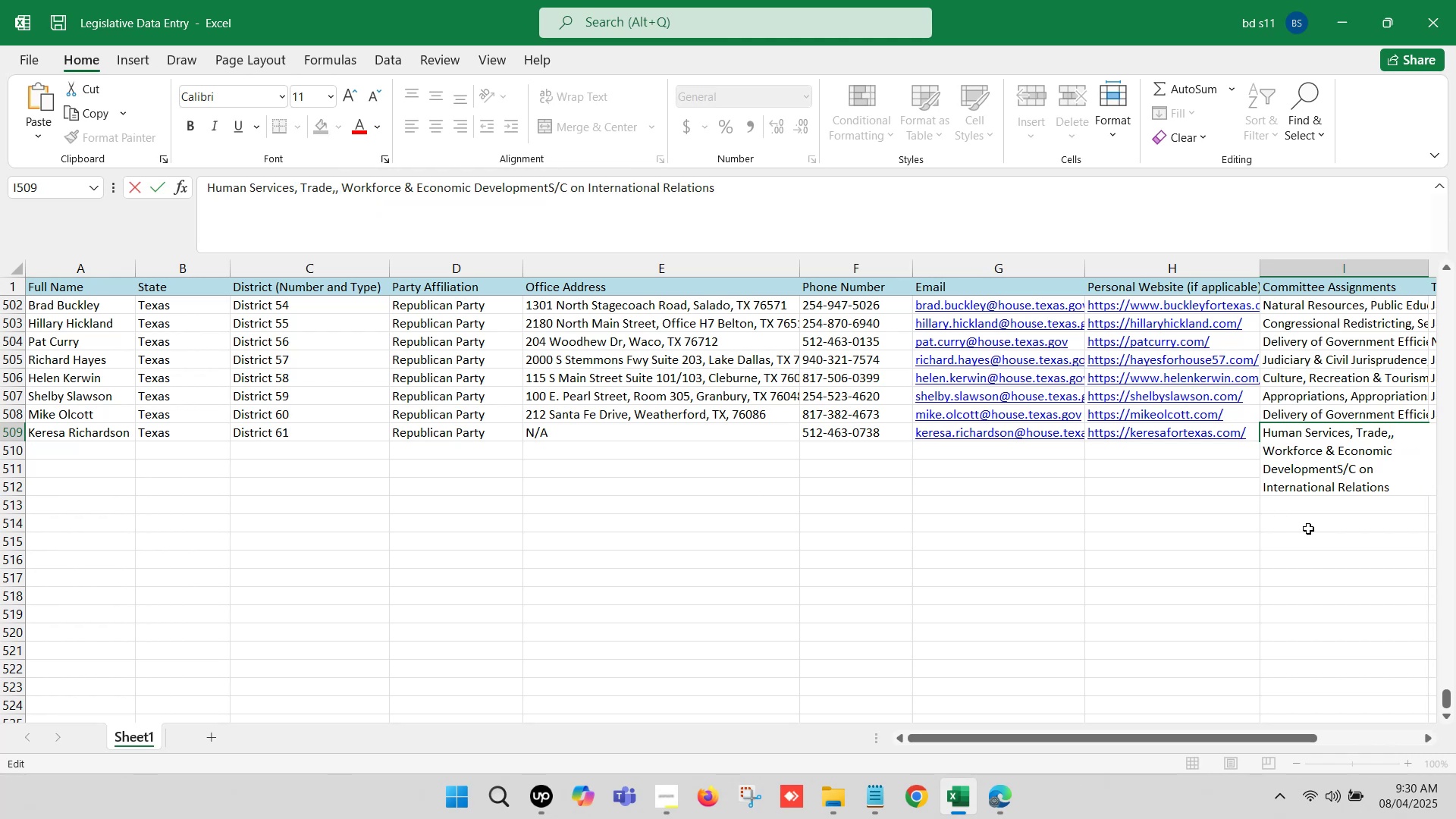 
key(Comma)
 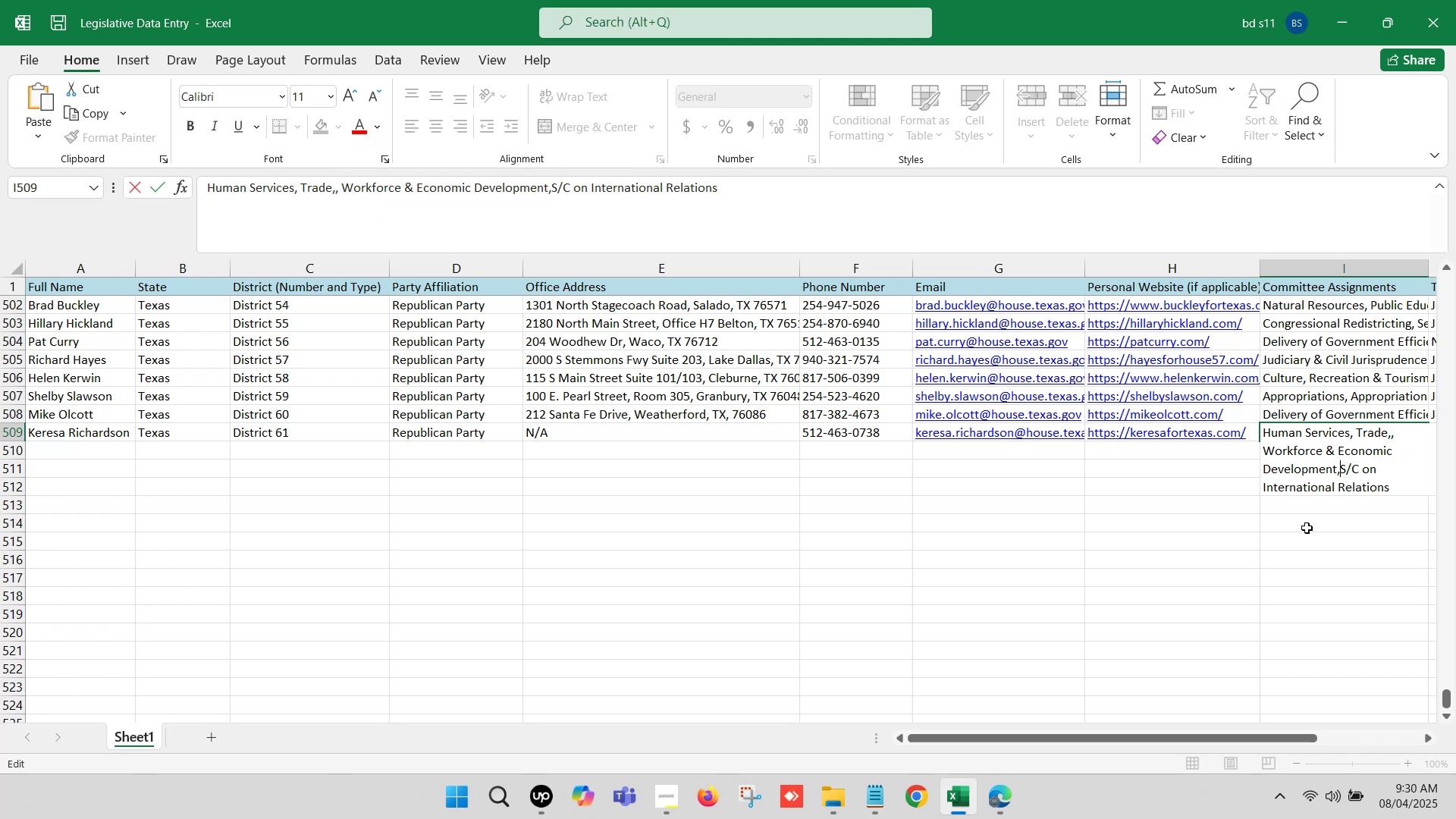 
key(Space)
 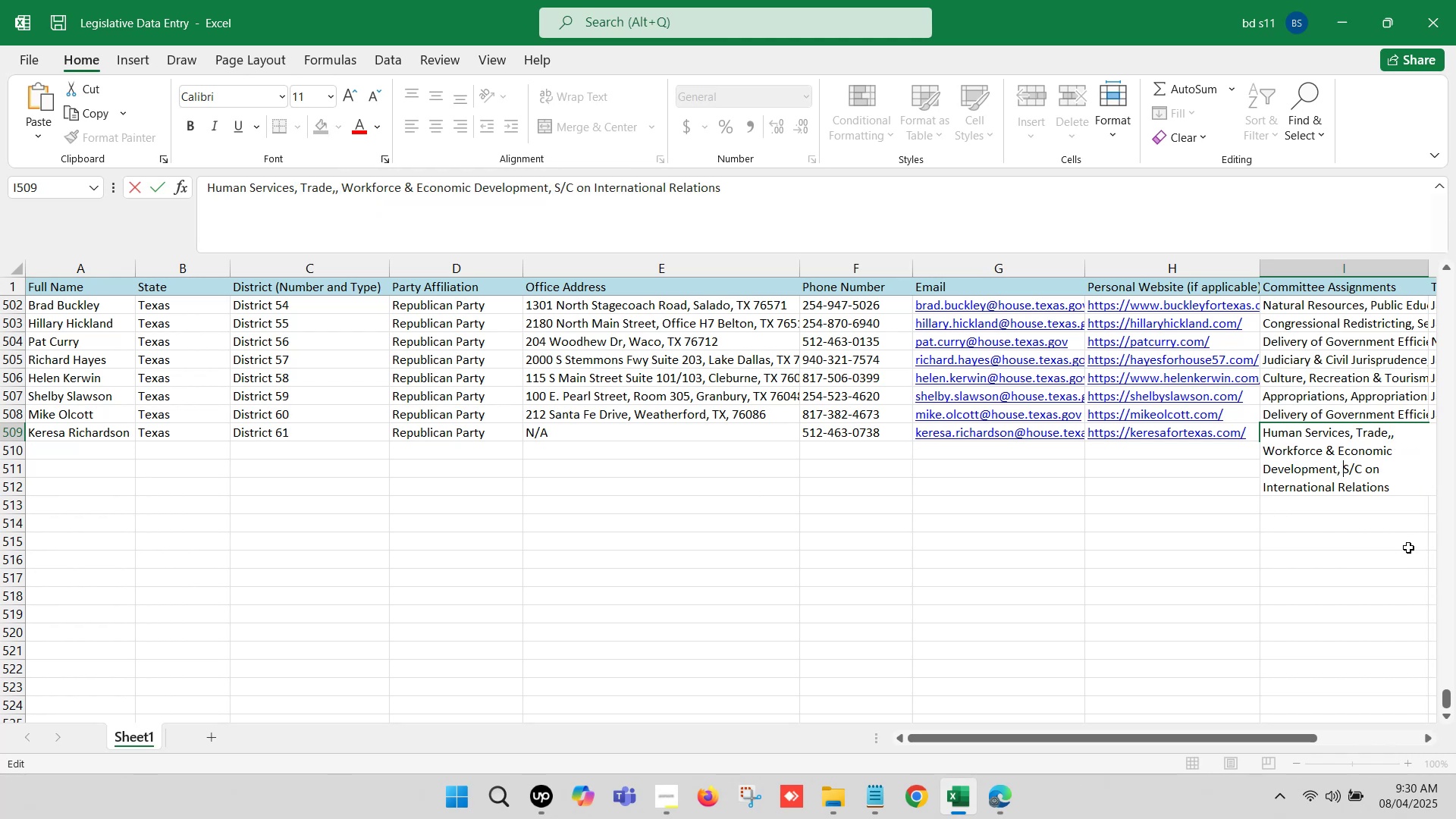 
left_click([1411, 545])
 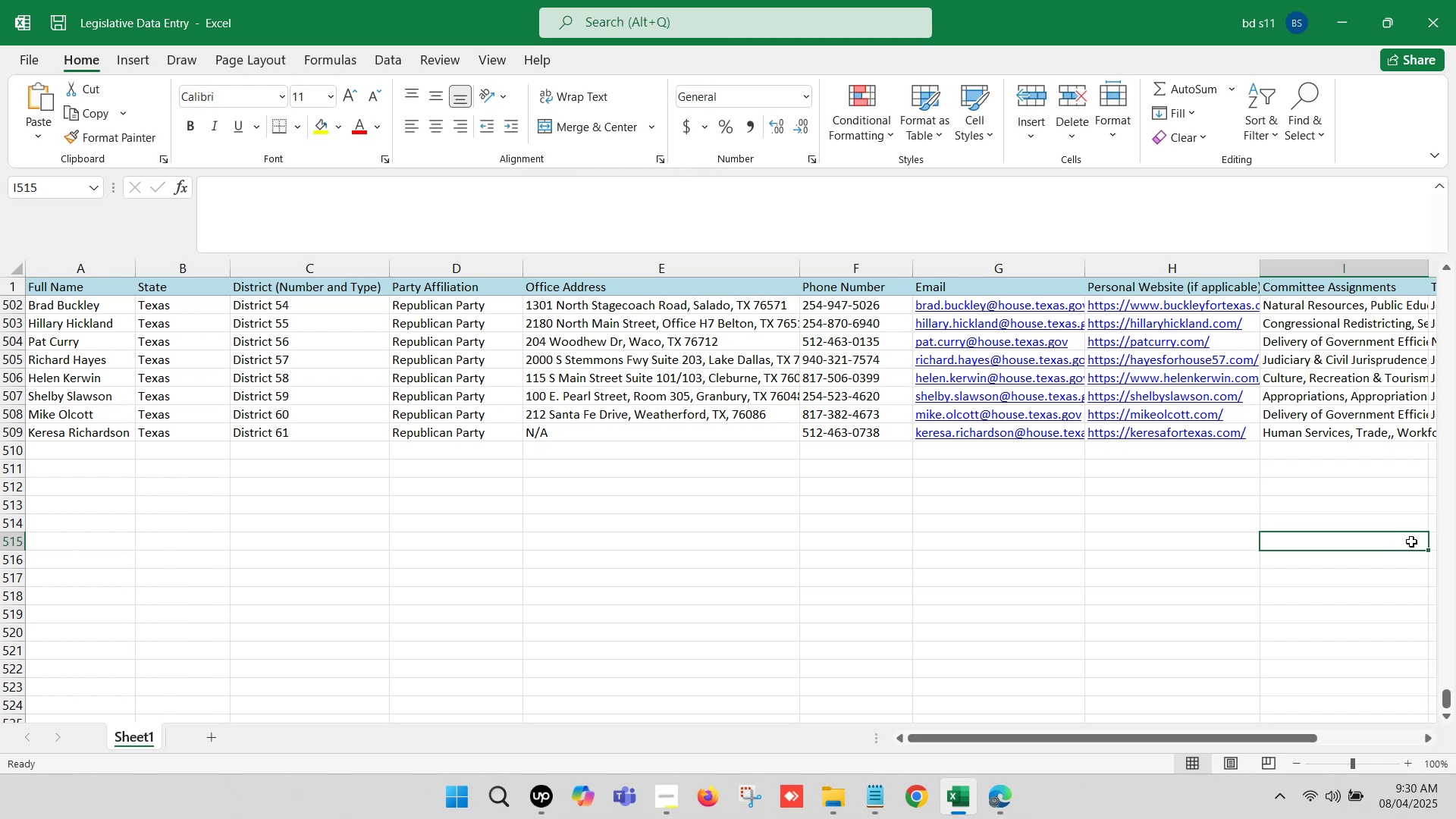 
key(ArrowRight)
 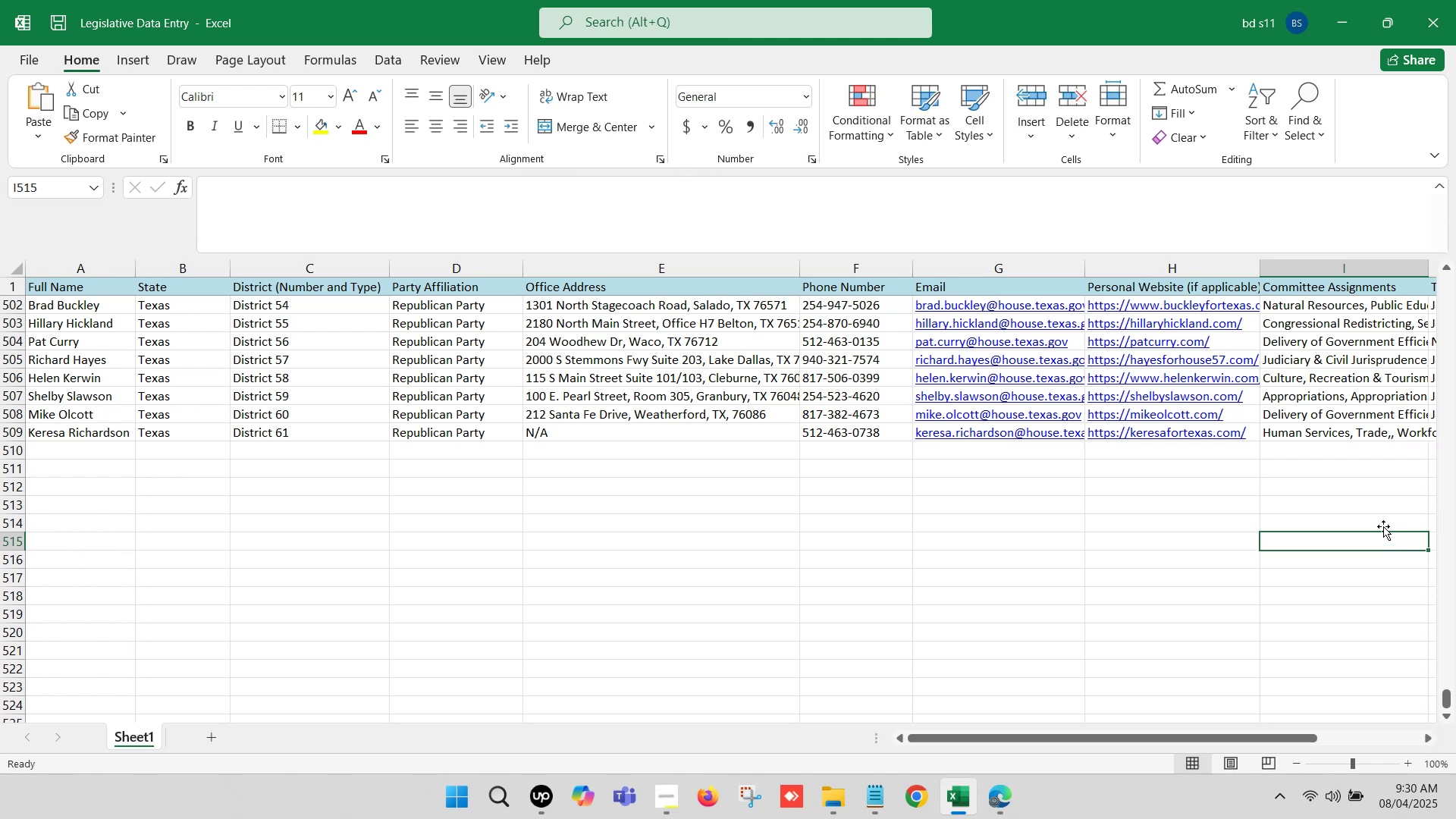 
key(ArrowRight)
 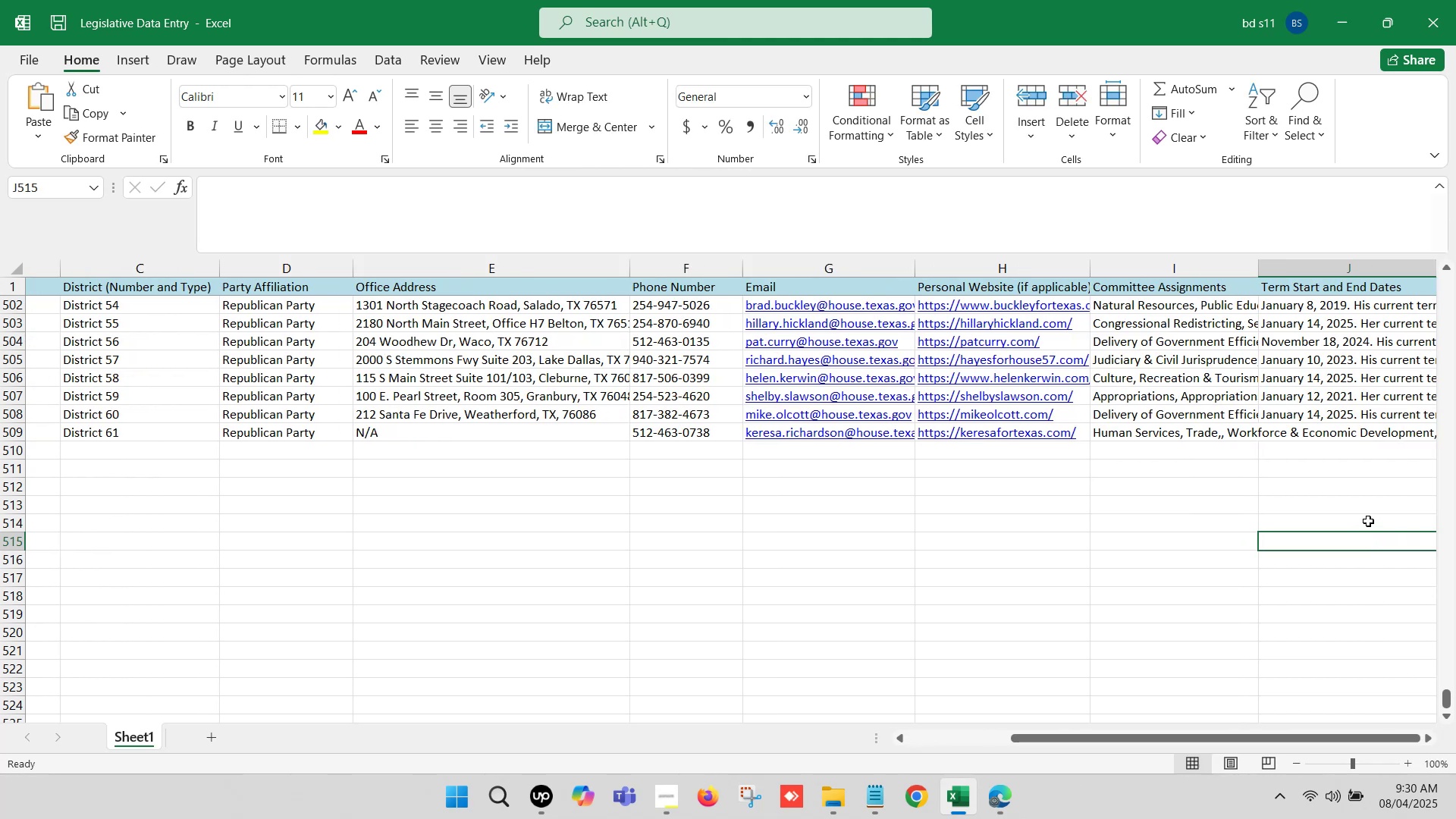 
key(ArrowRight)
 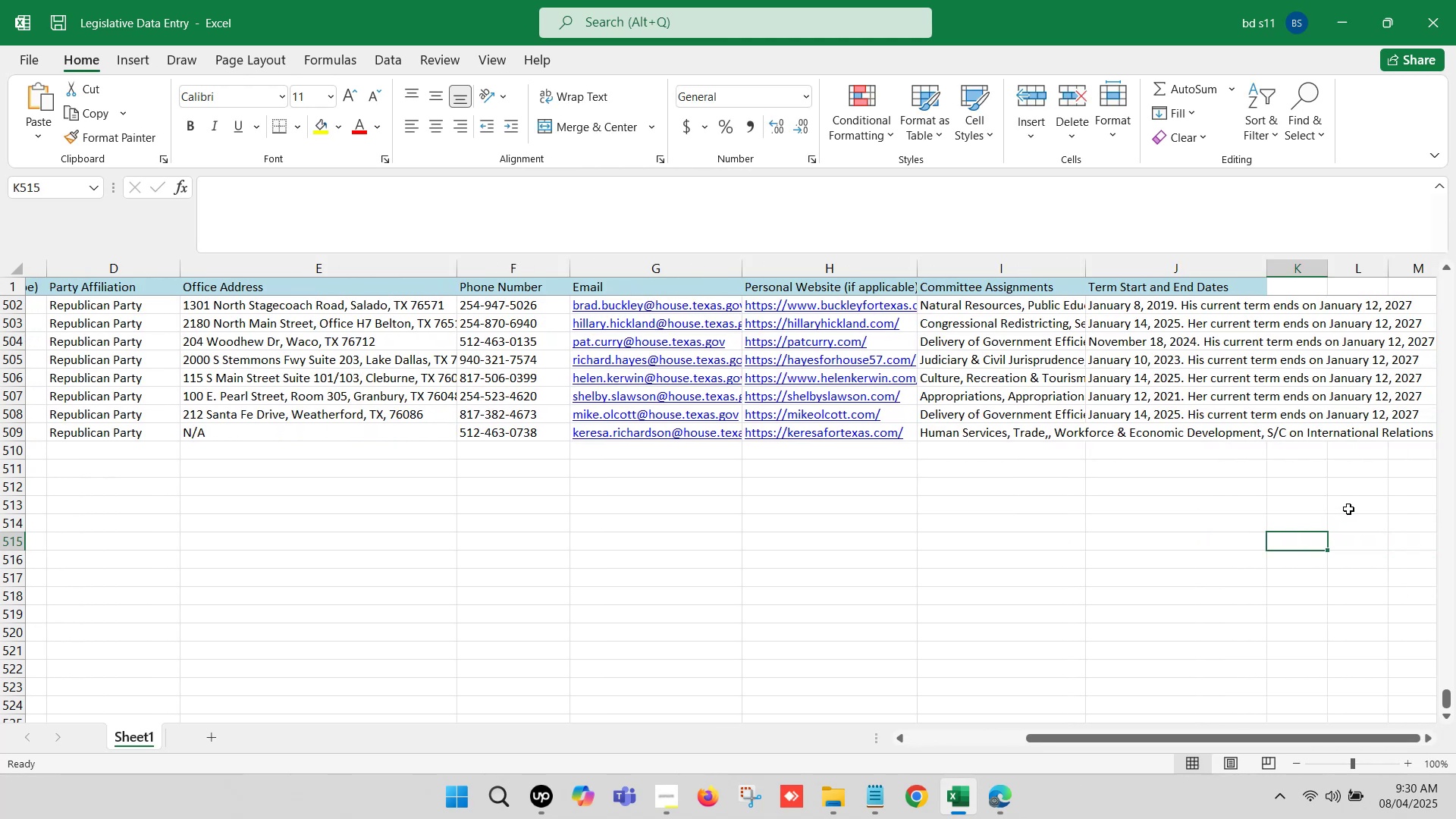 
key(ArrowRight)
 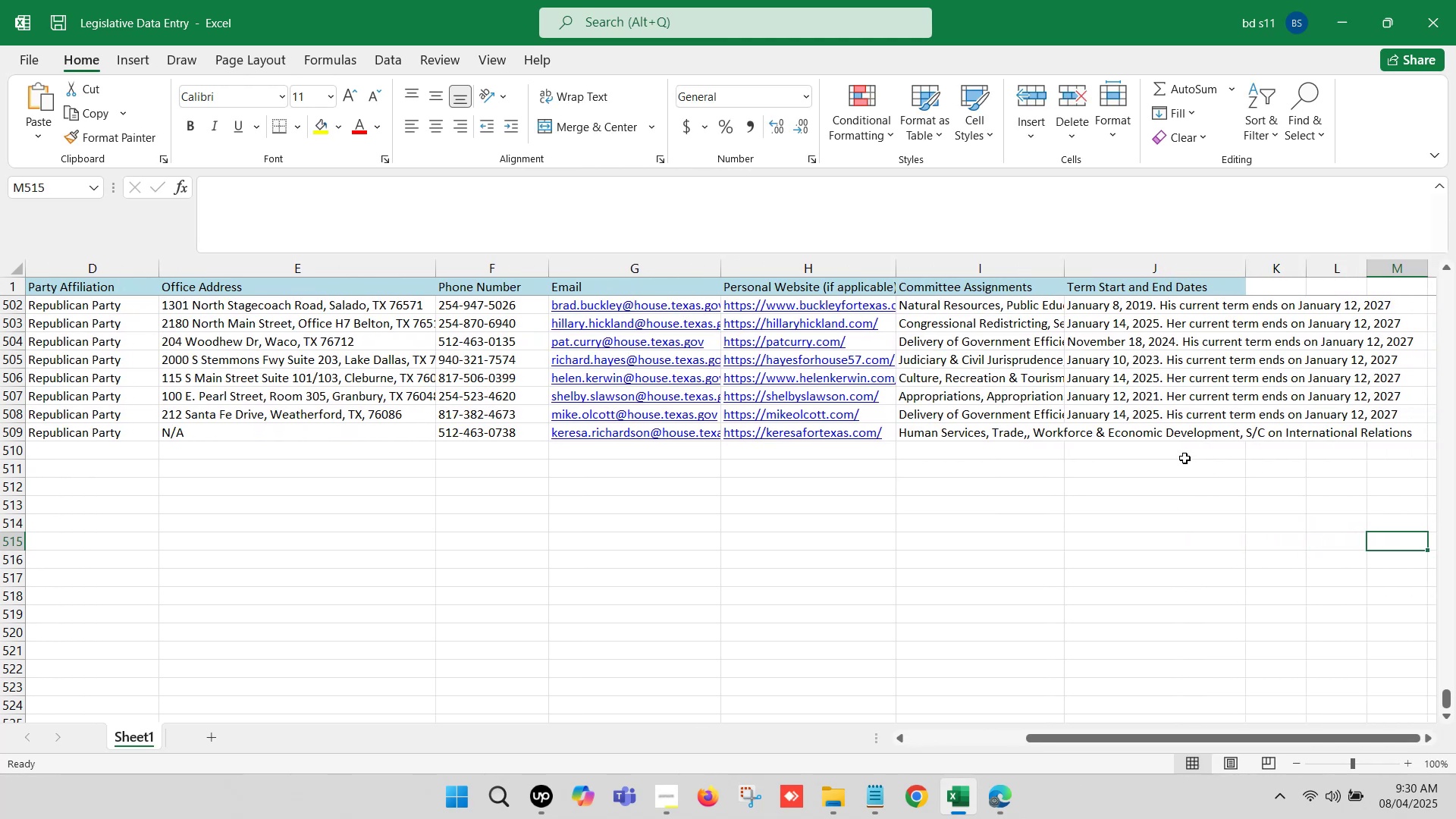 
left_click([1170, 441])
 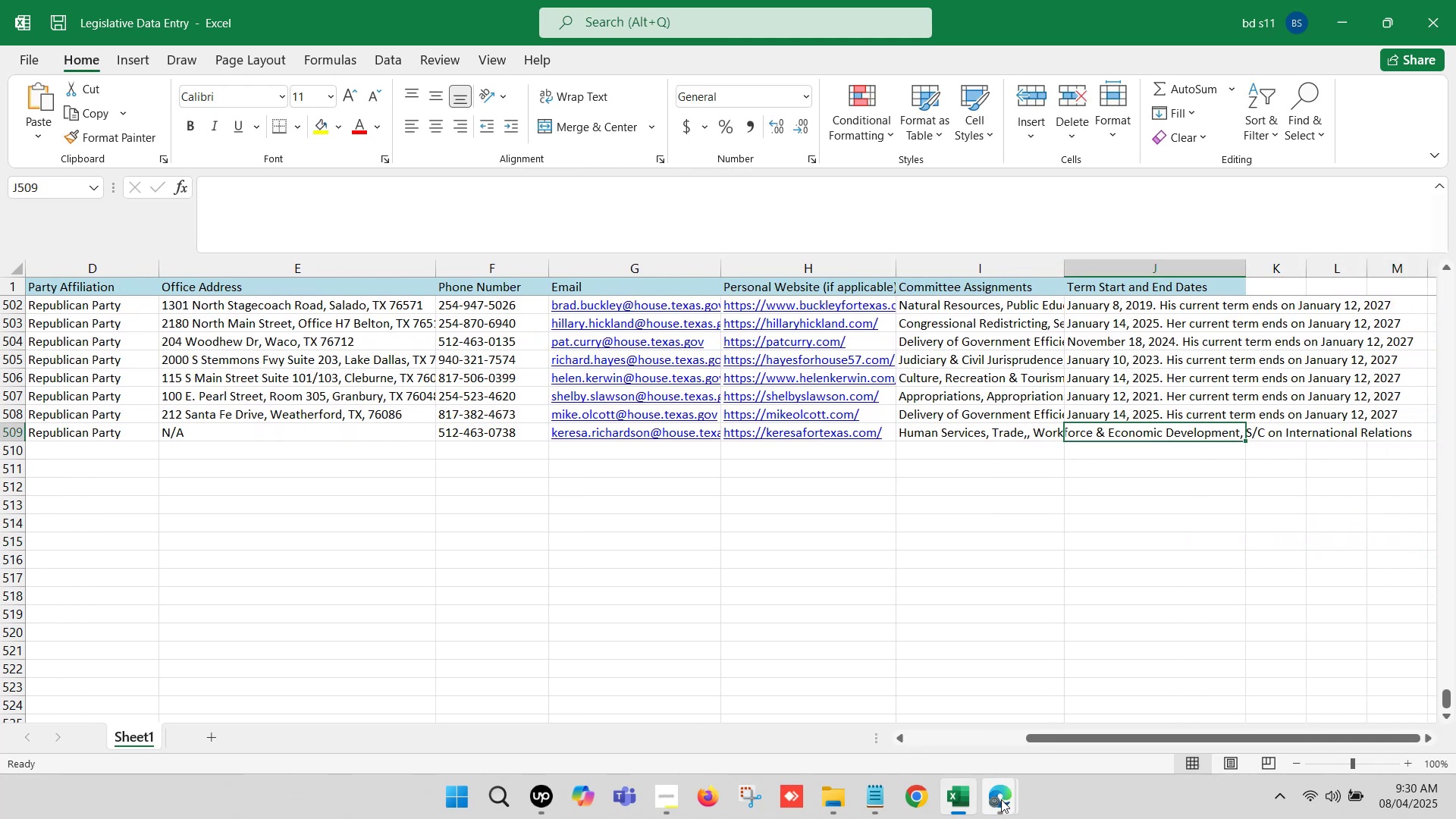 
double_click([861, 728])
 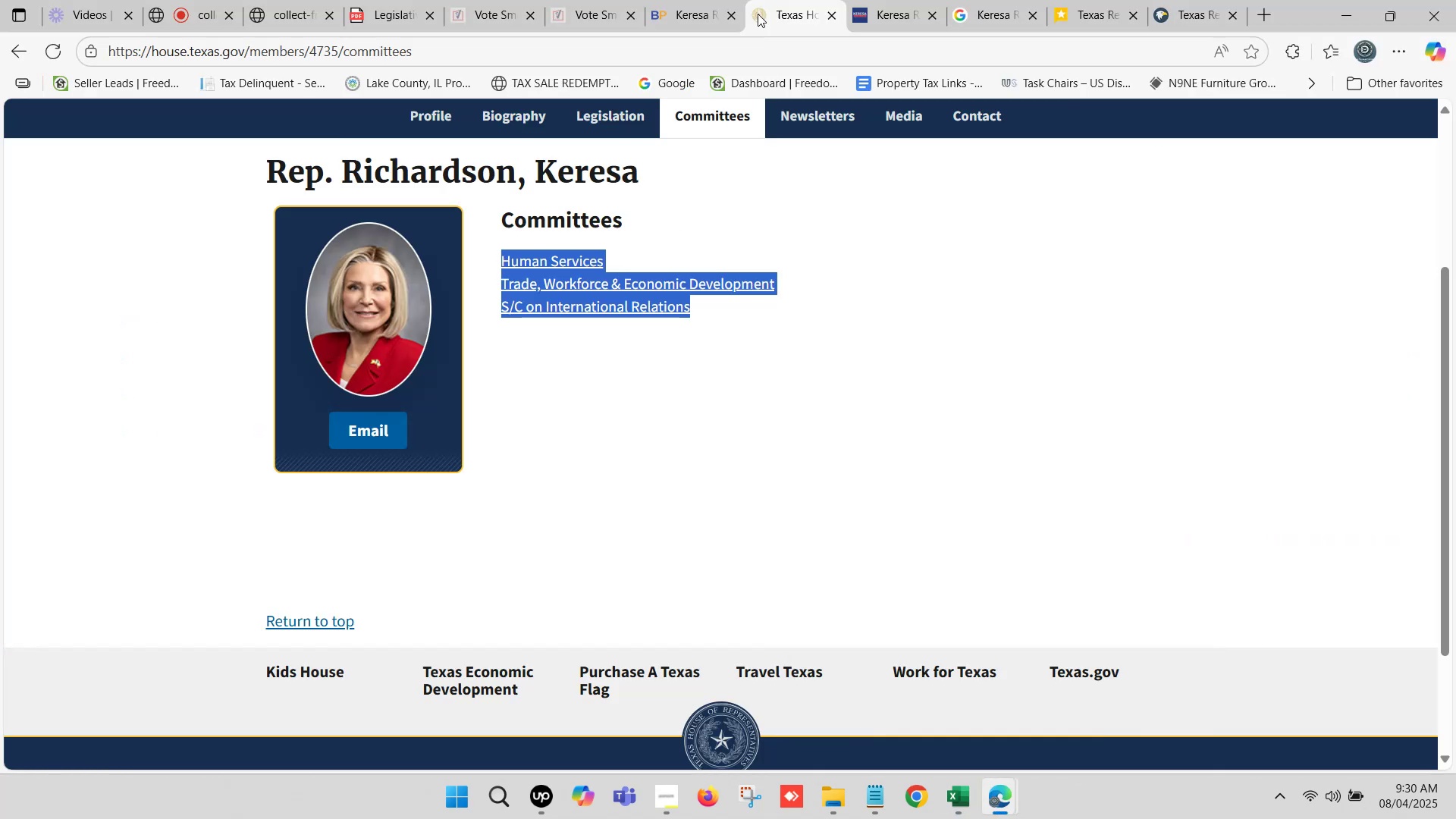 
left_click([693, 0])
 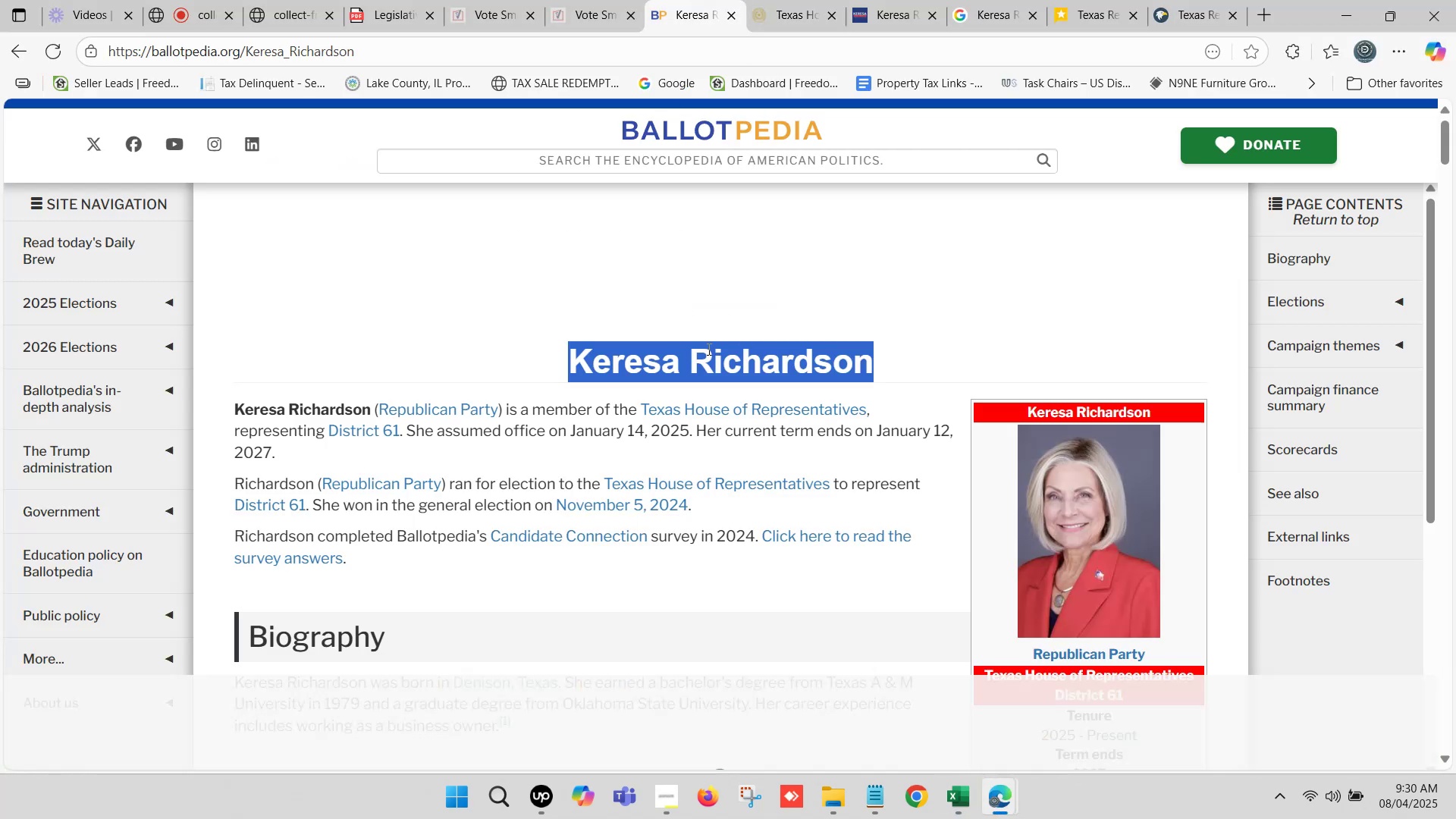 
scroll: coordinate [461, 397], scroll_direction: down, amount: 1.0
 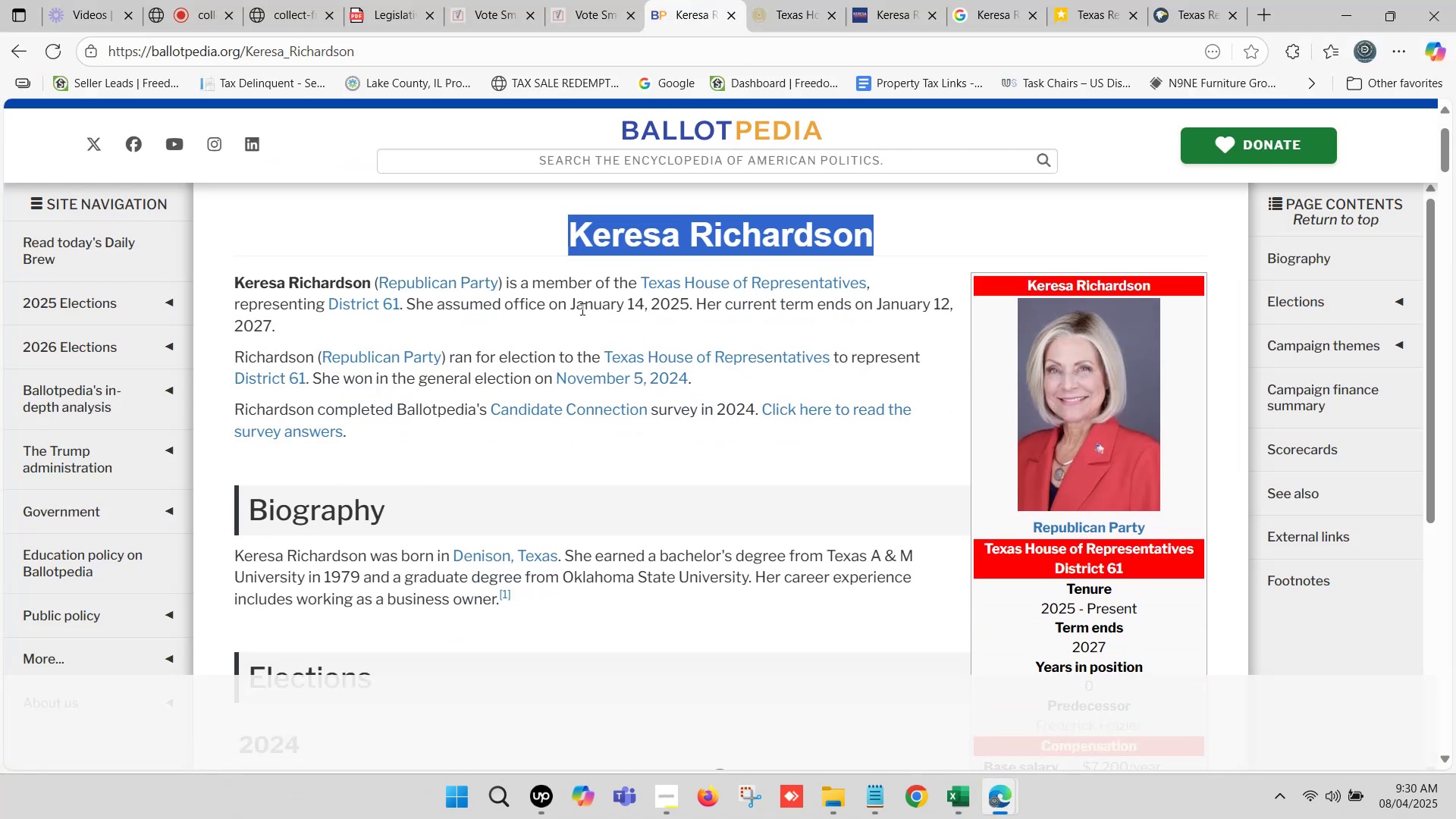 
left_click_drag(start_coordinate=[571, 303], to_coordinate=[268, 328])
 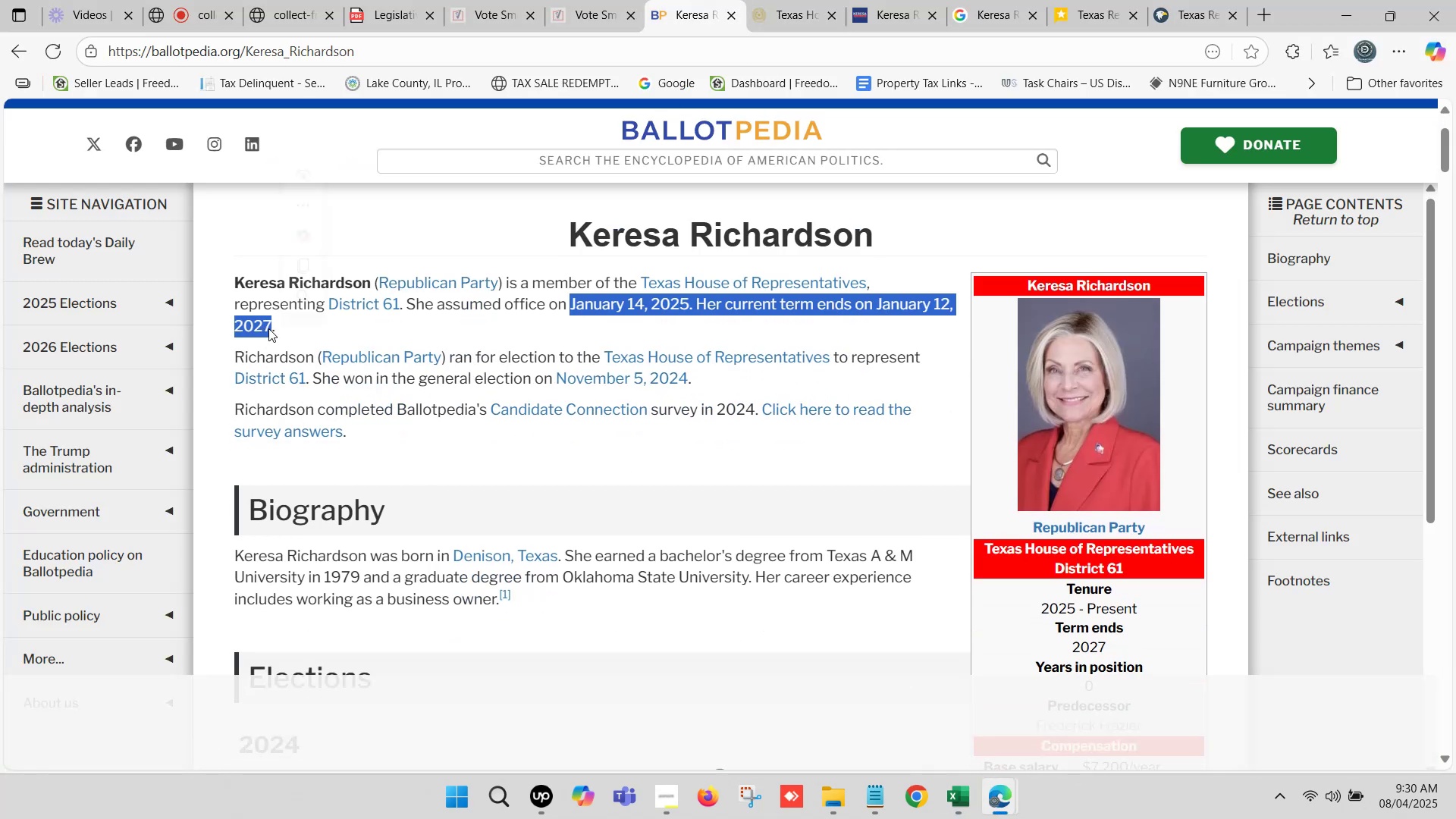 
key(Control+C)
 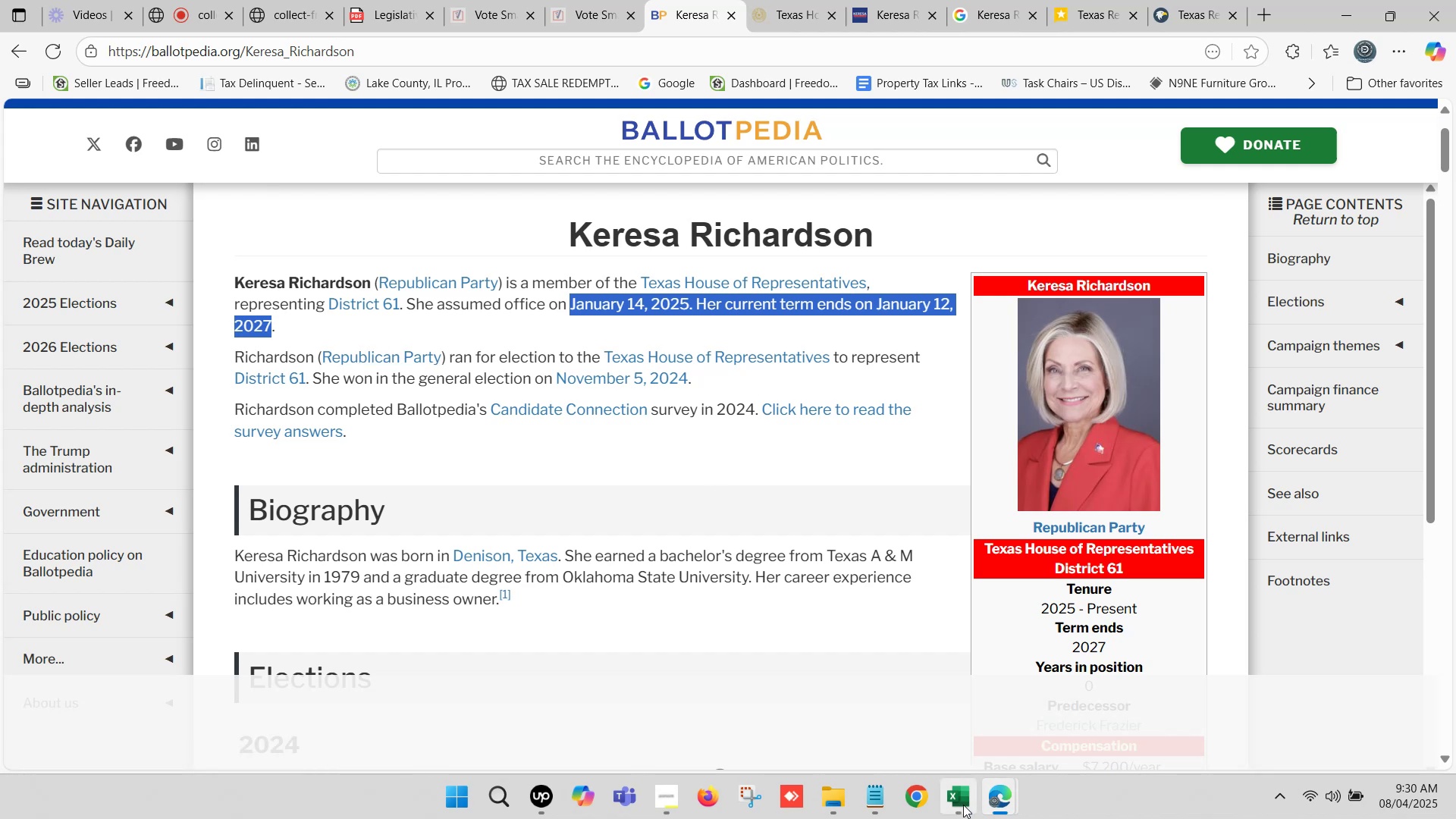 
left_click([962, 805])
 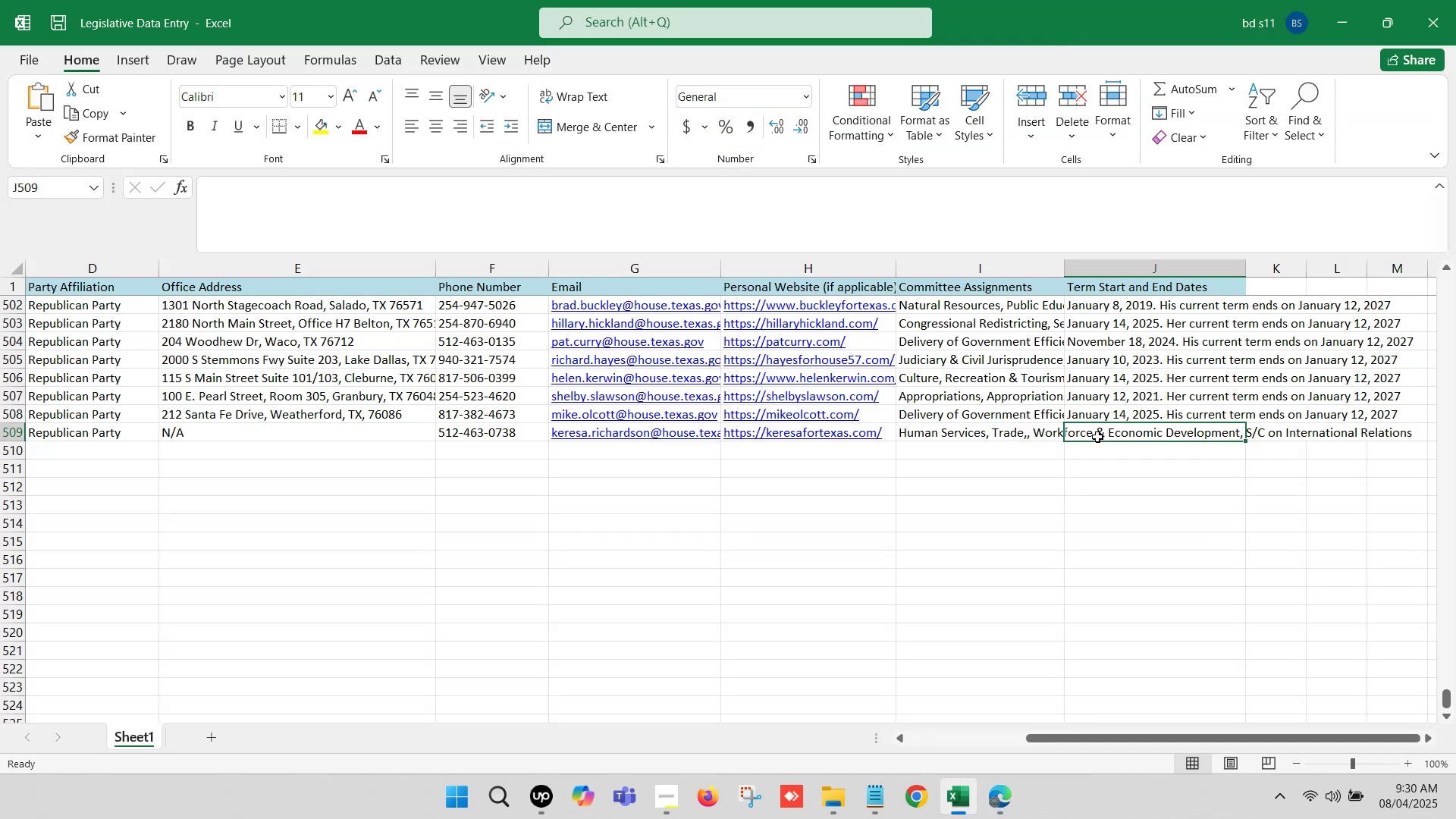 
double_click([1098, 433])
 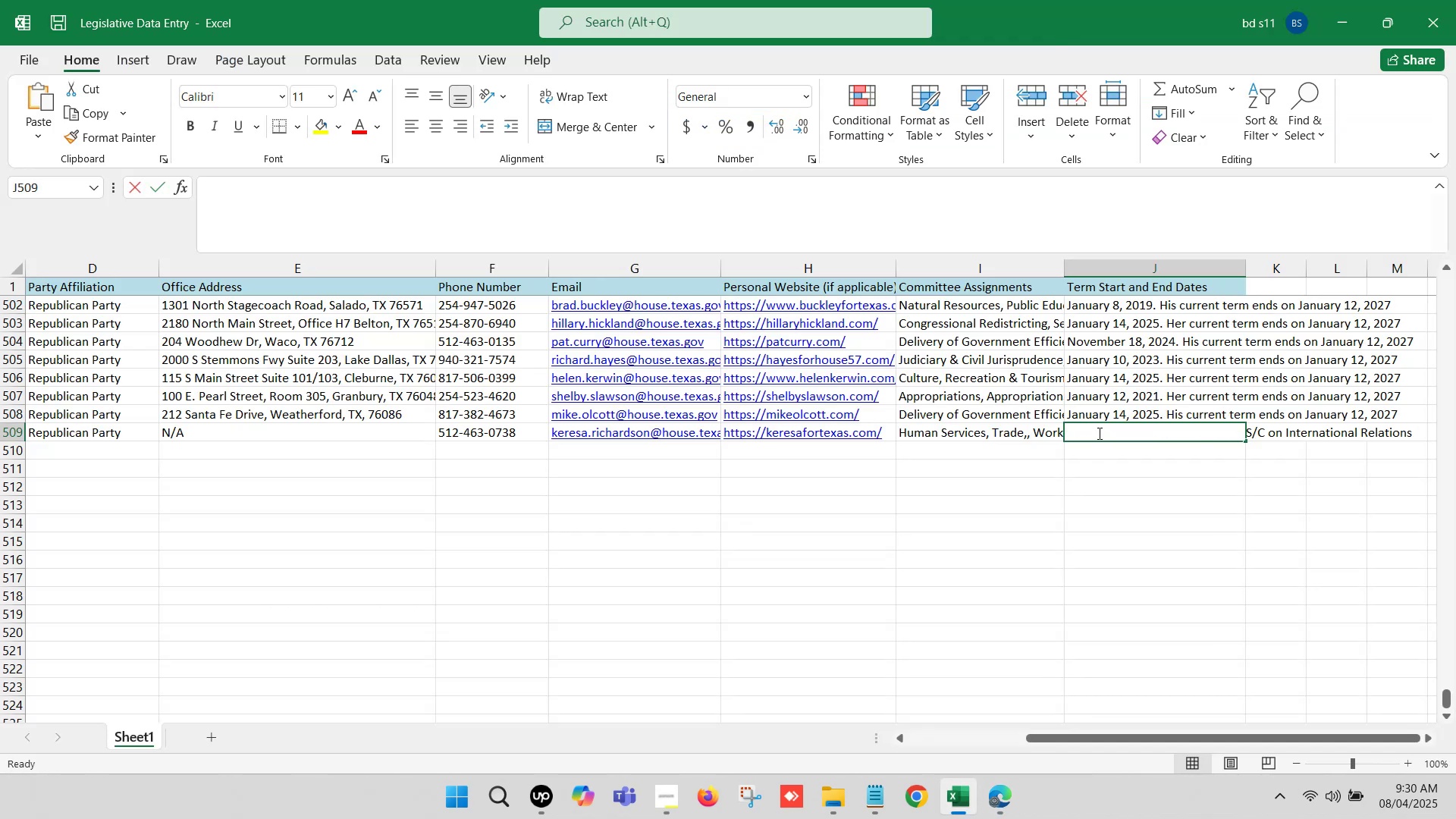 
key(Control+V)
 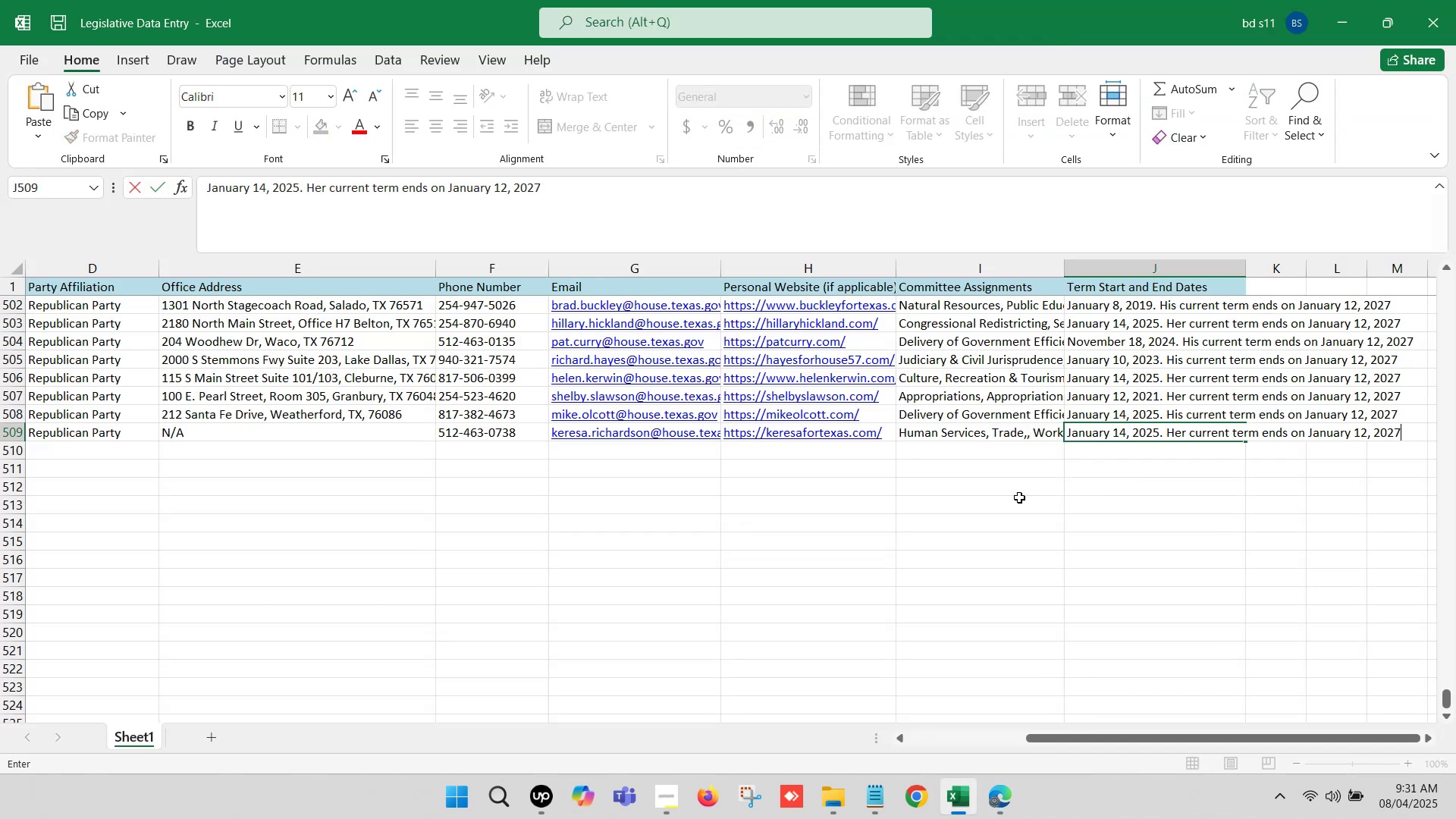 
left_click([1019, 497])
 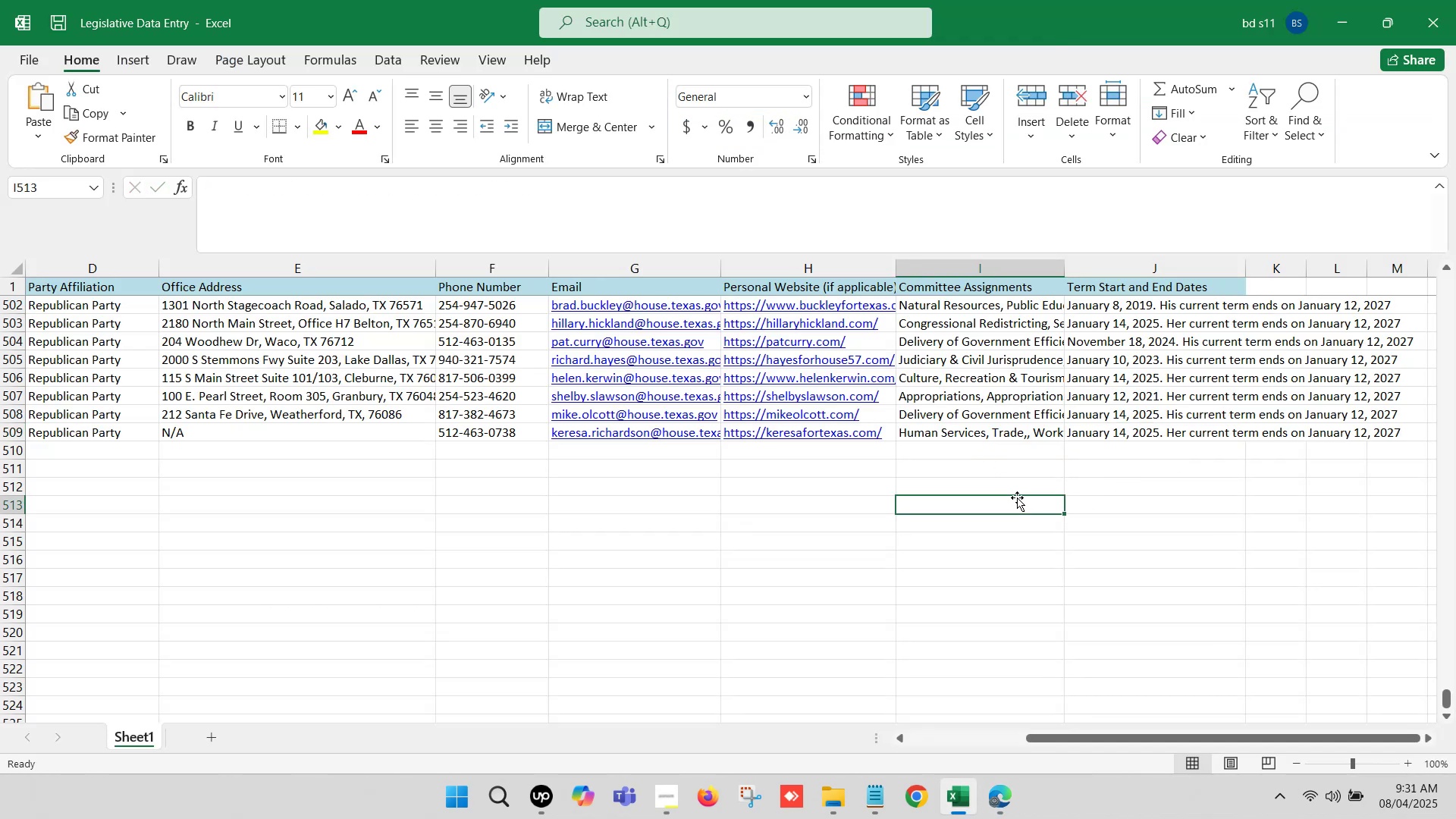 
key(Control+S)
 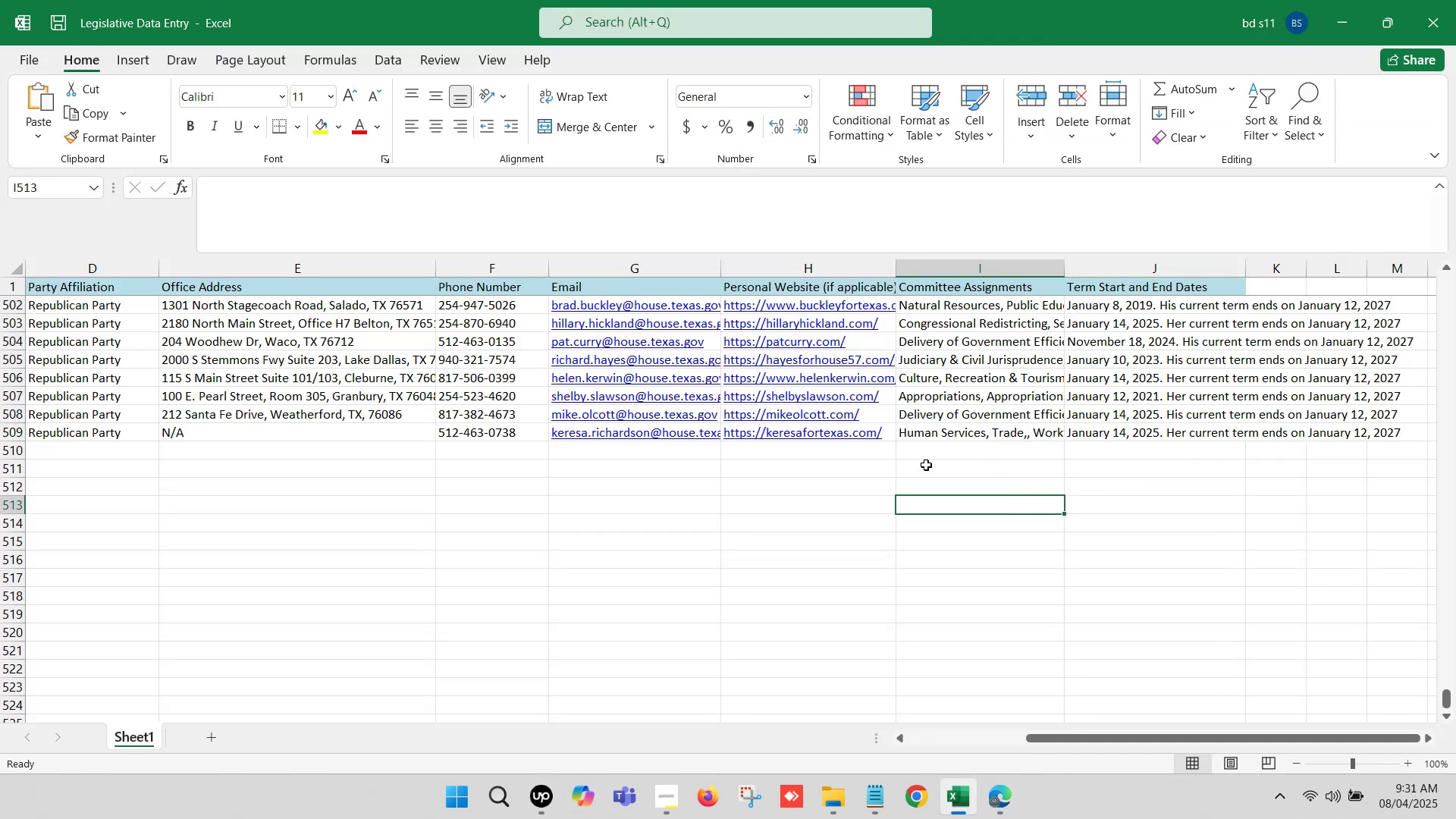 
left_click([915, 462])
 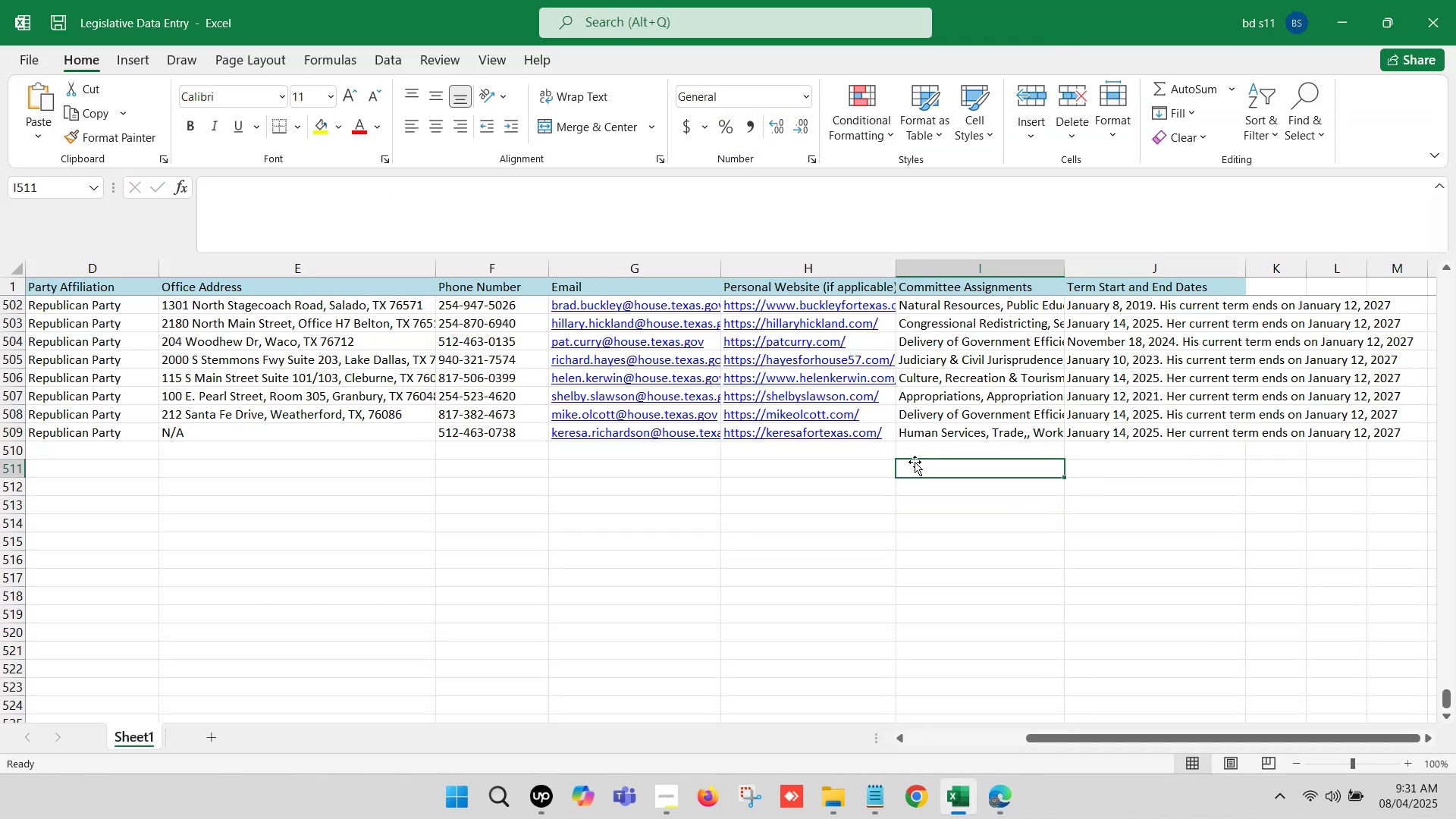 
hold_key(key=ArrowLeft, duration=1.17)
 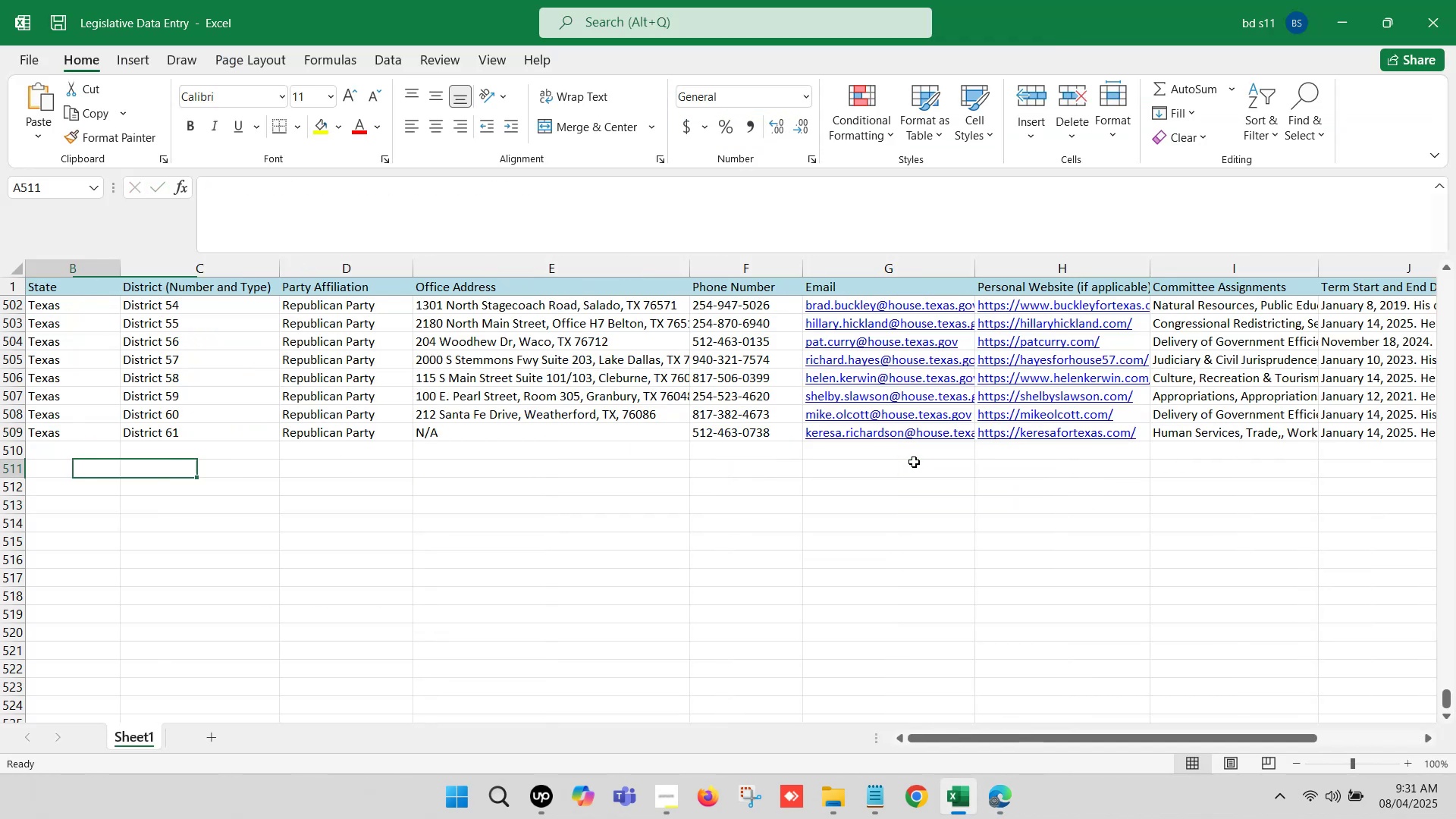 
left_click([578, 527])
 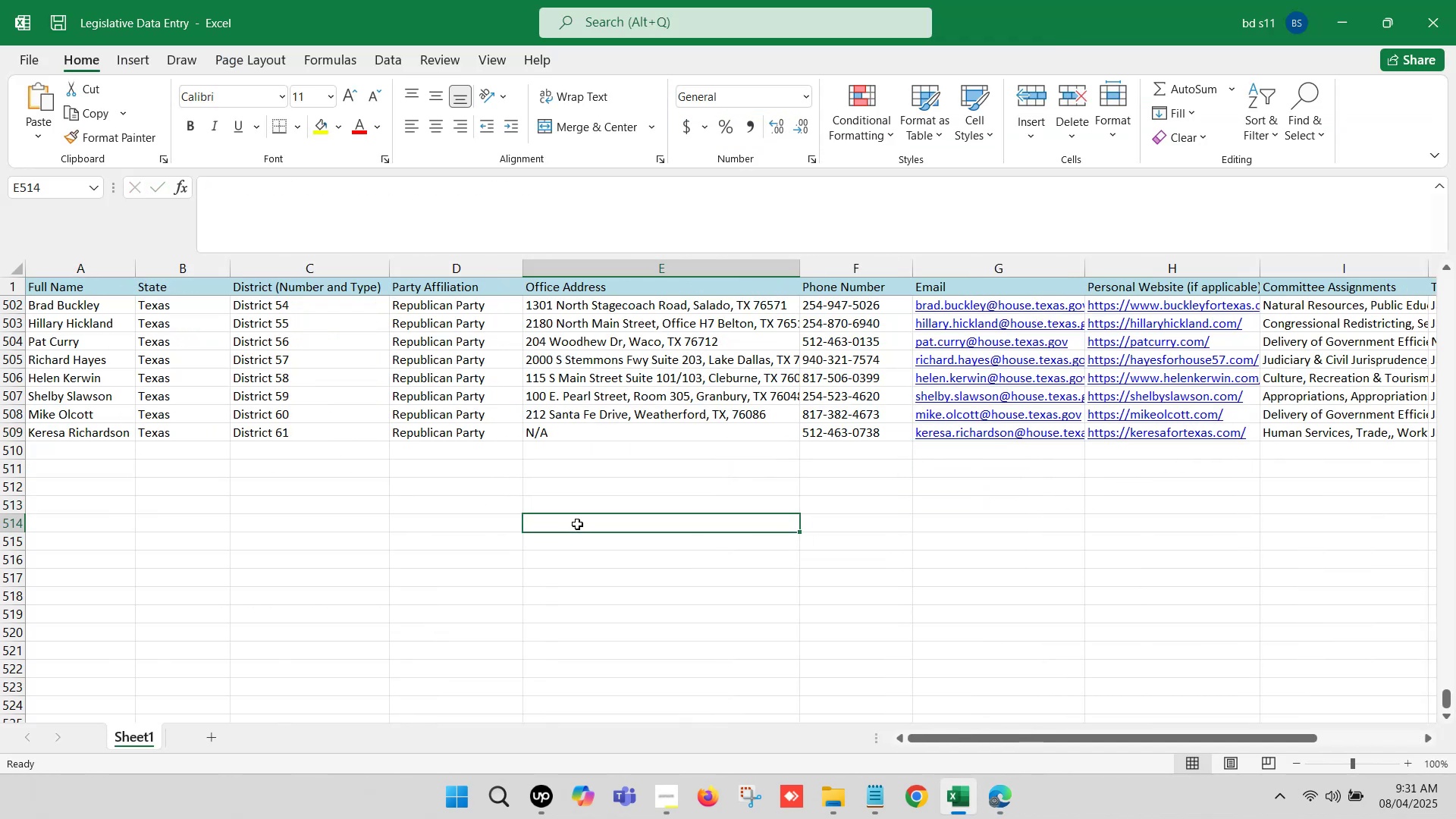 
key(Control+S)
 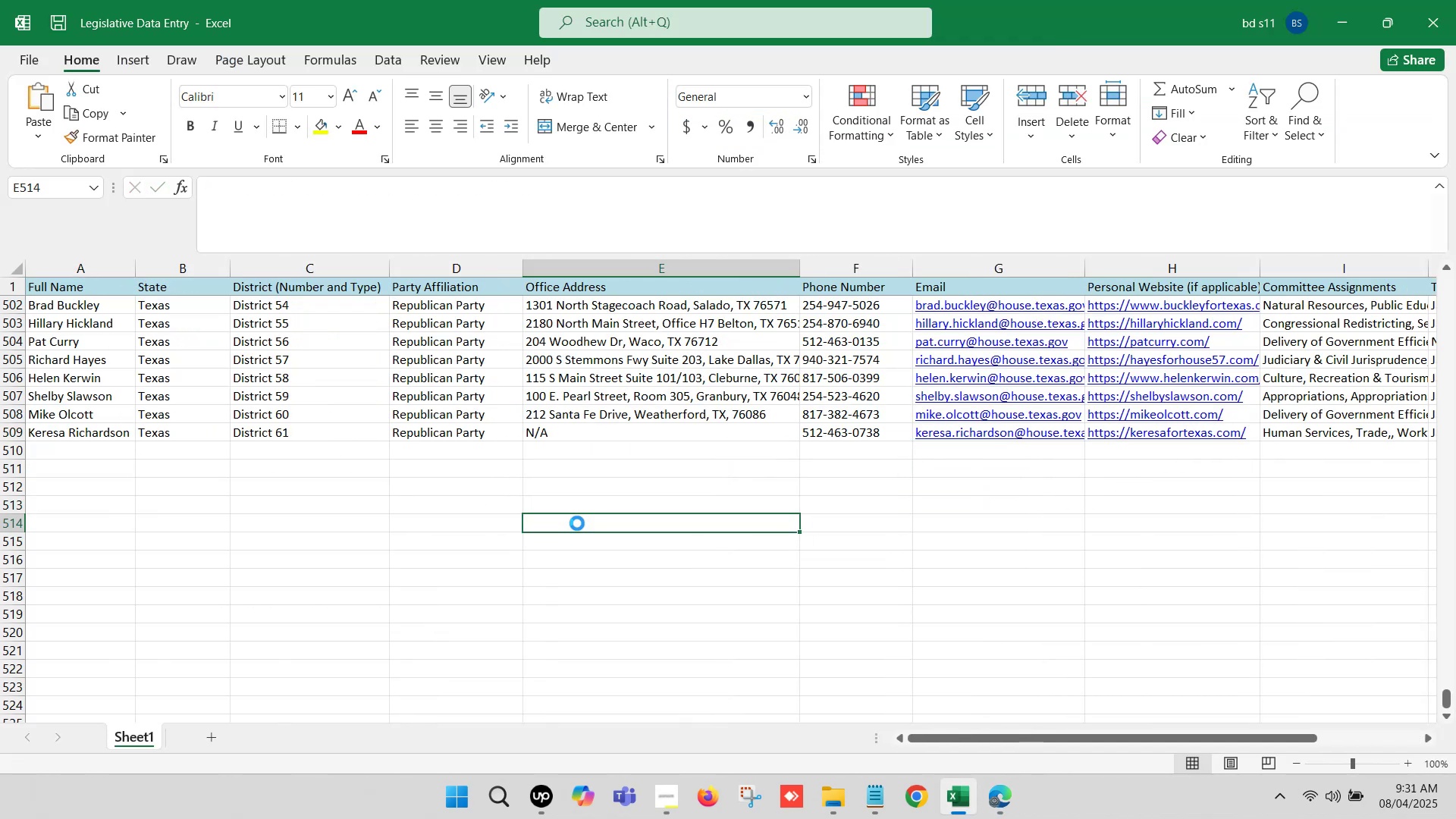 
key(Control+S)
 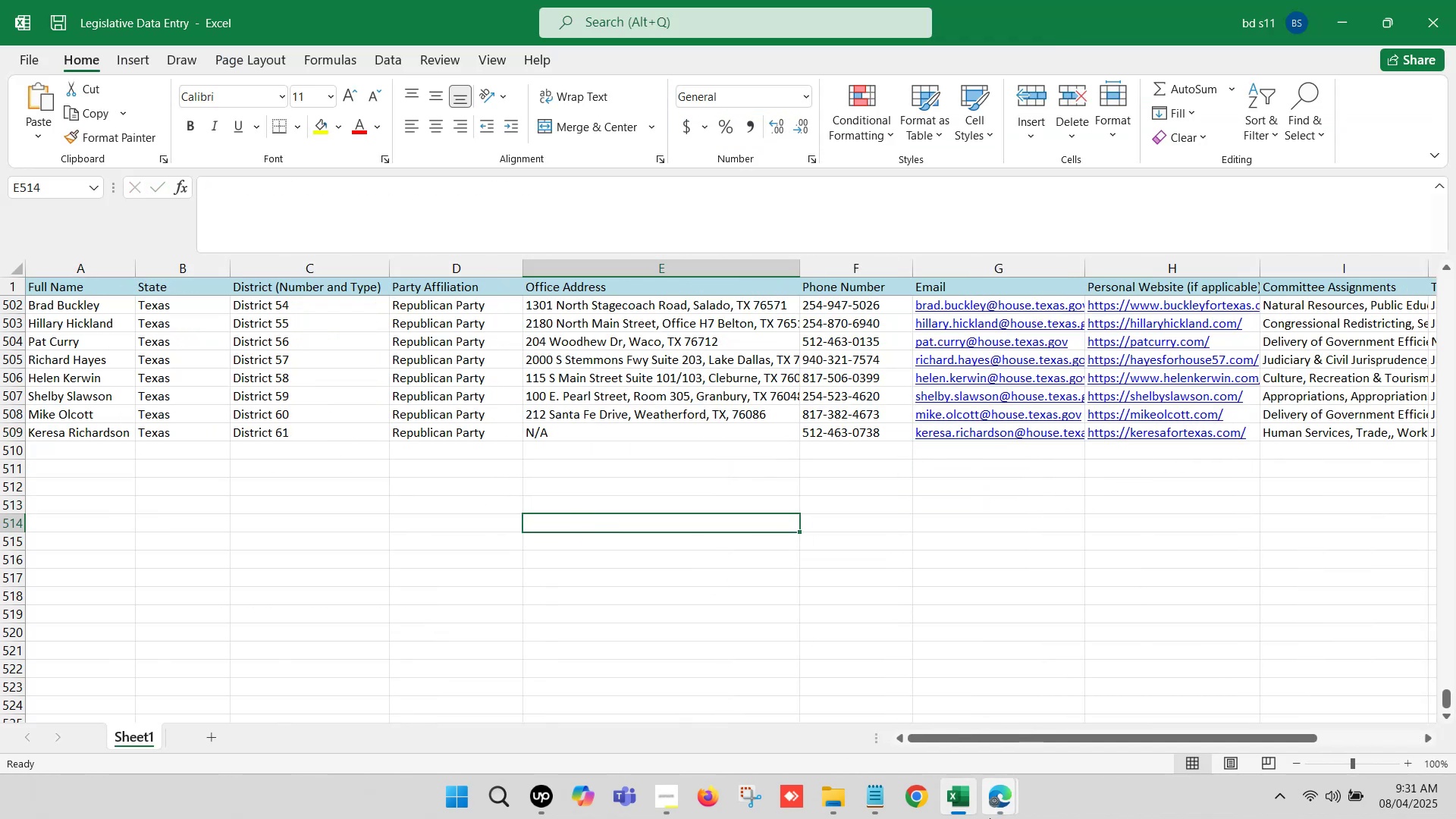 
left_click([996, 799])
 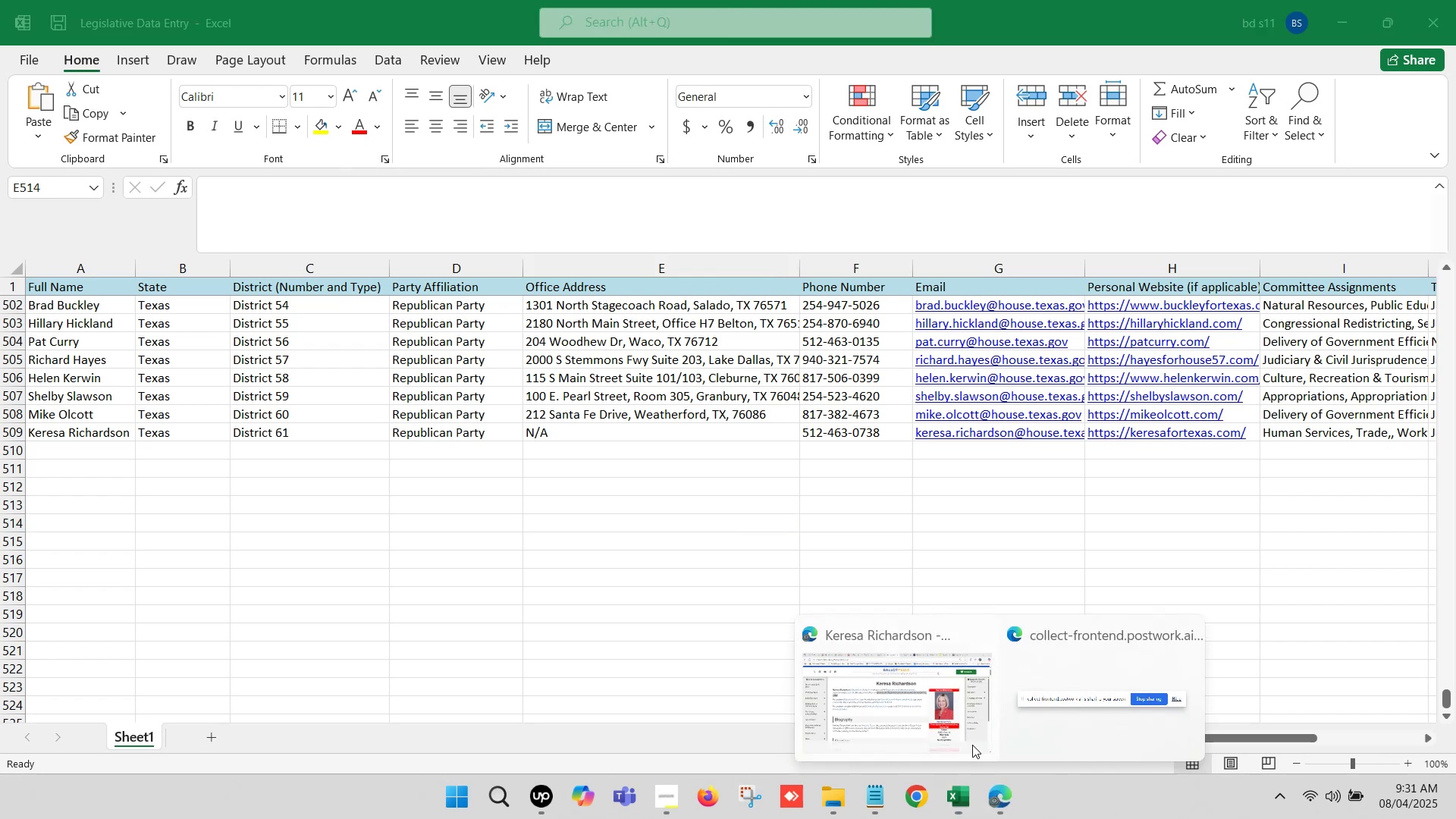 
left_click([934, 692])
 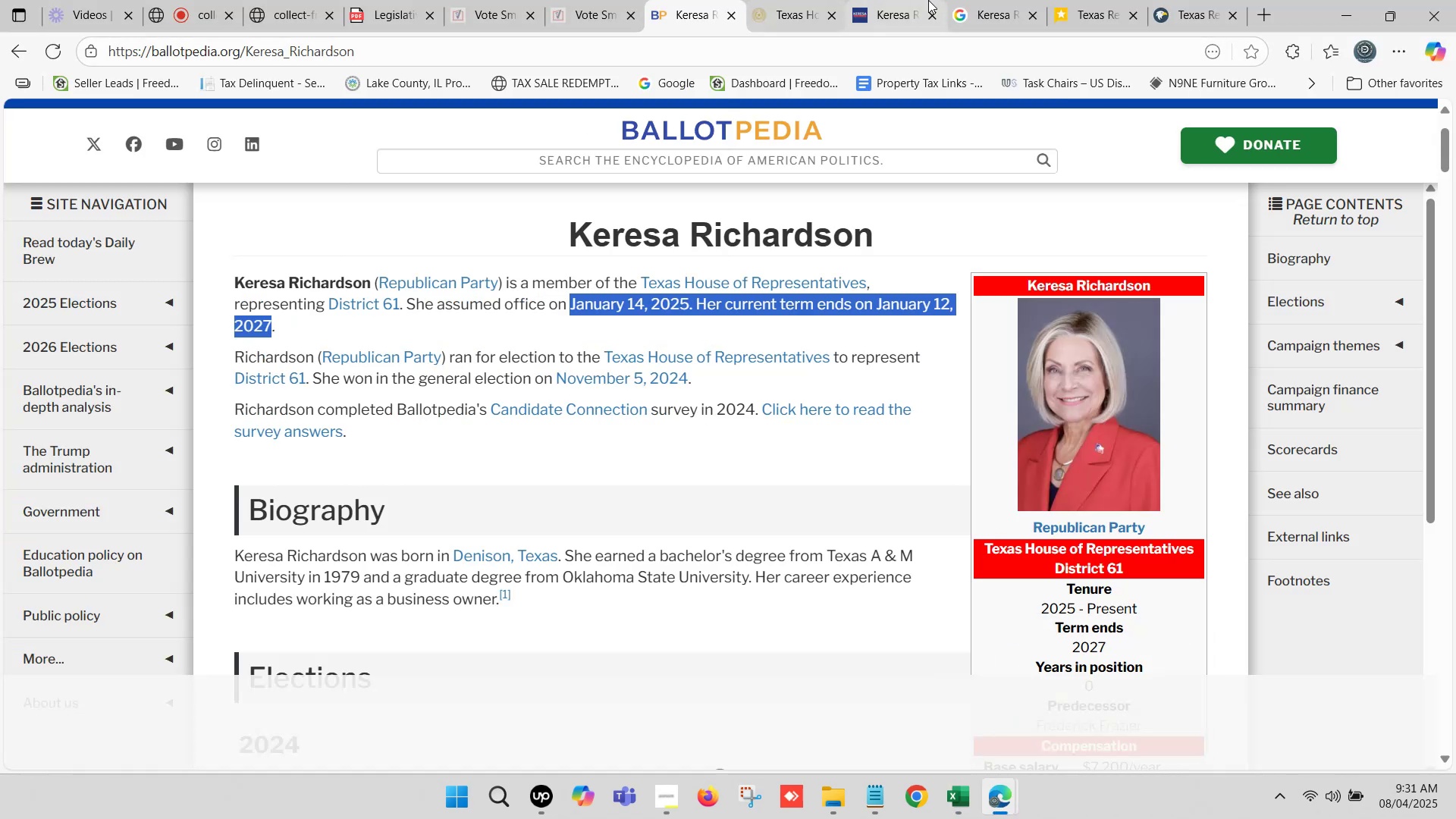 
left_click([977, 0])
 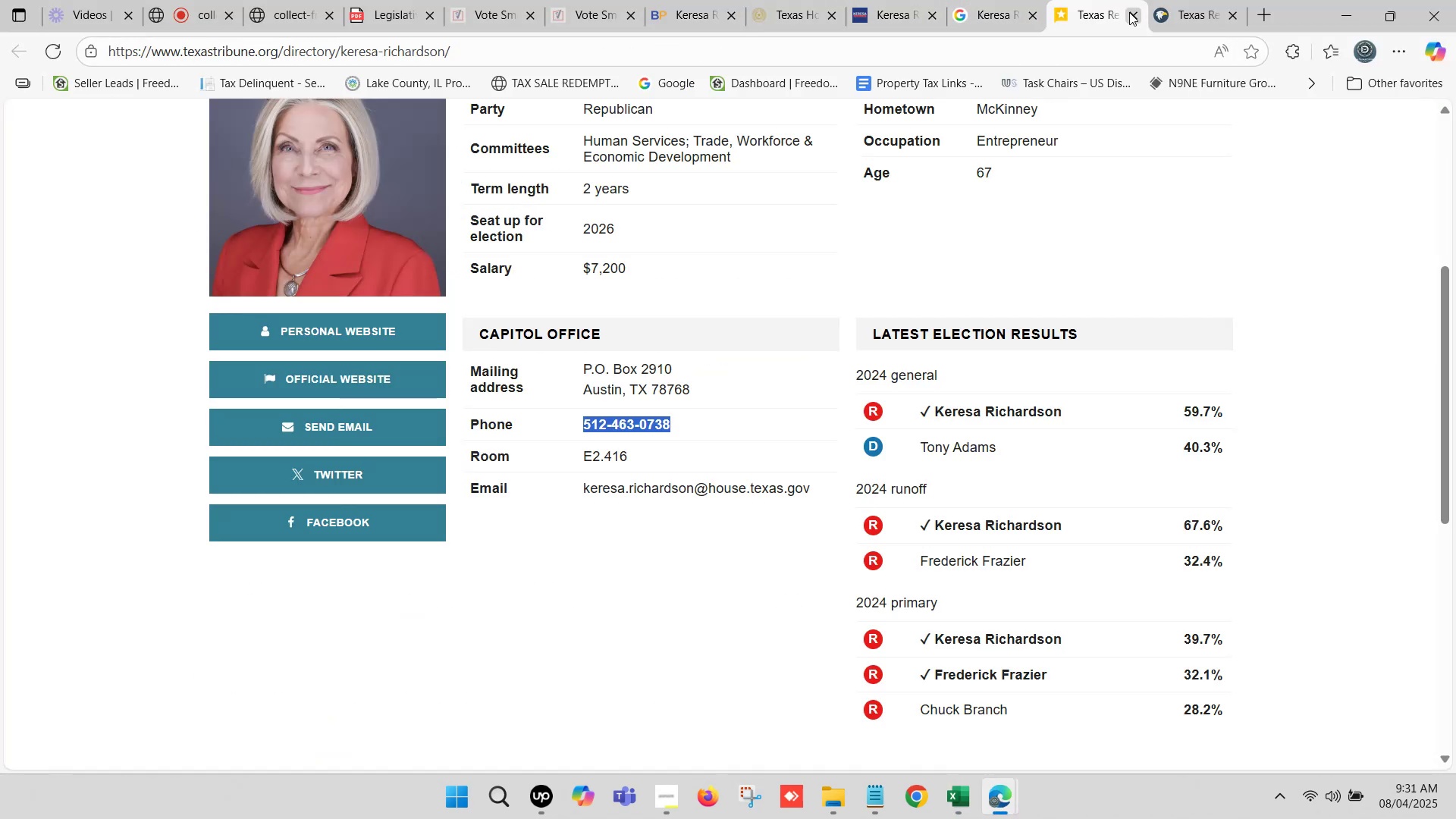 
double_click([1116, 0])
 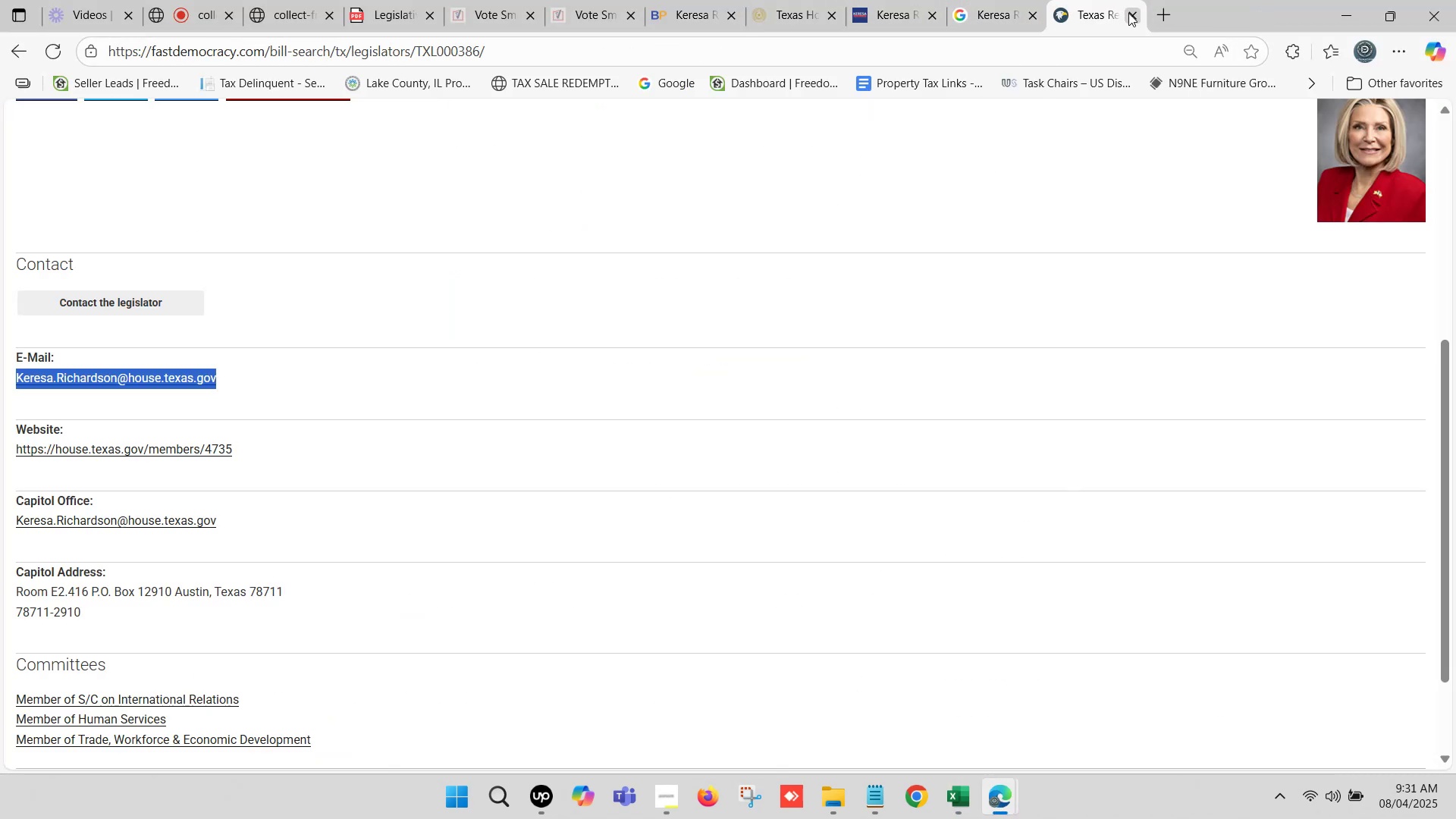 
left_click([1128, 13])
 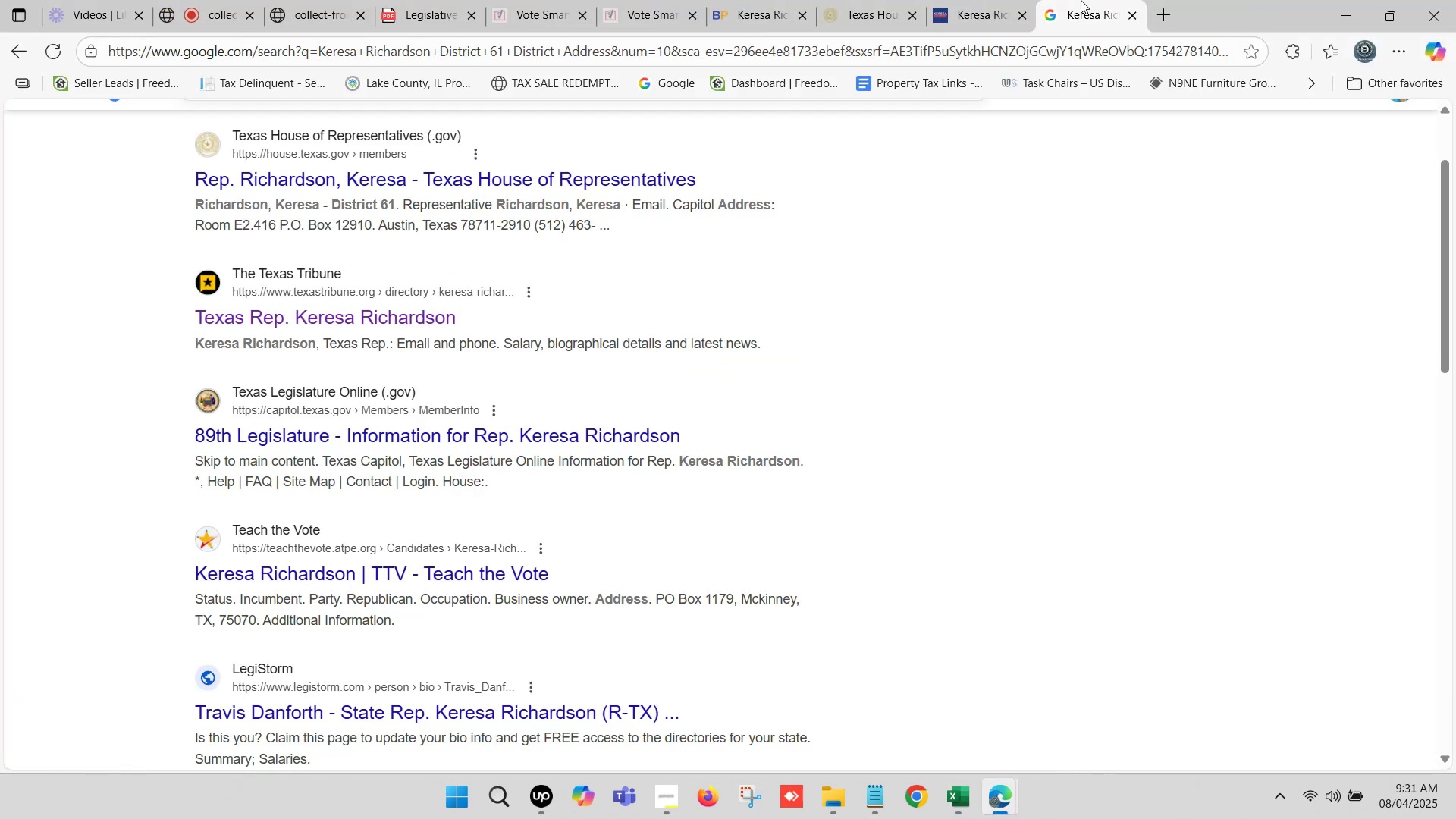 
left_click([1090, 0])
 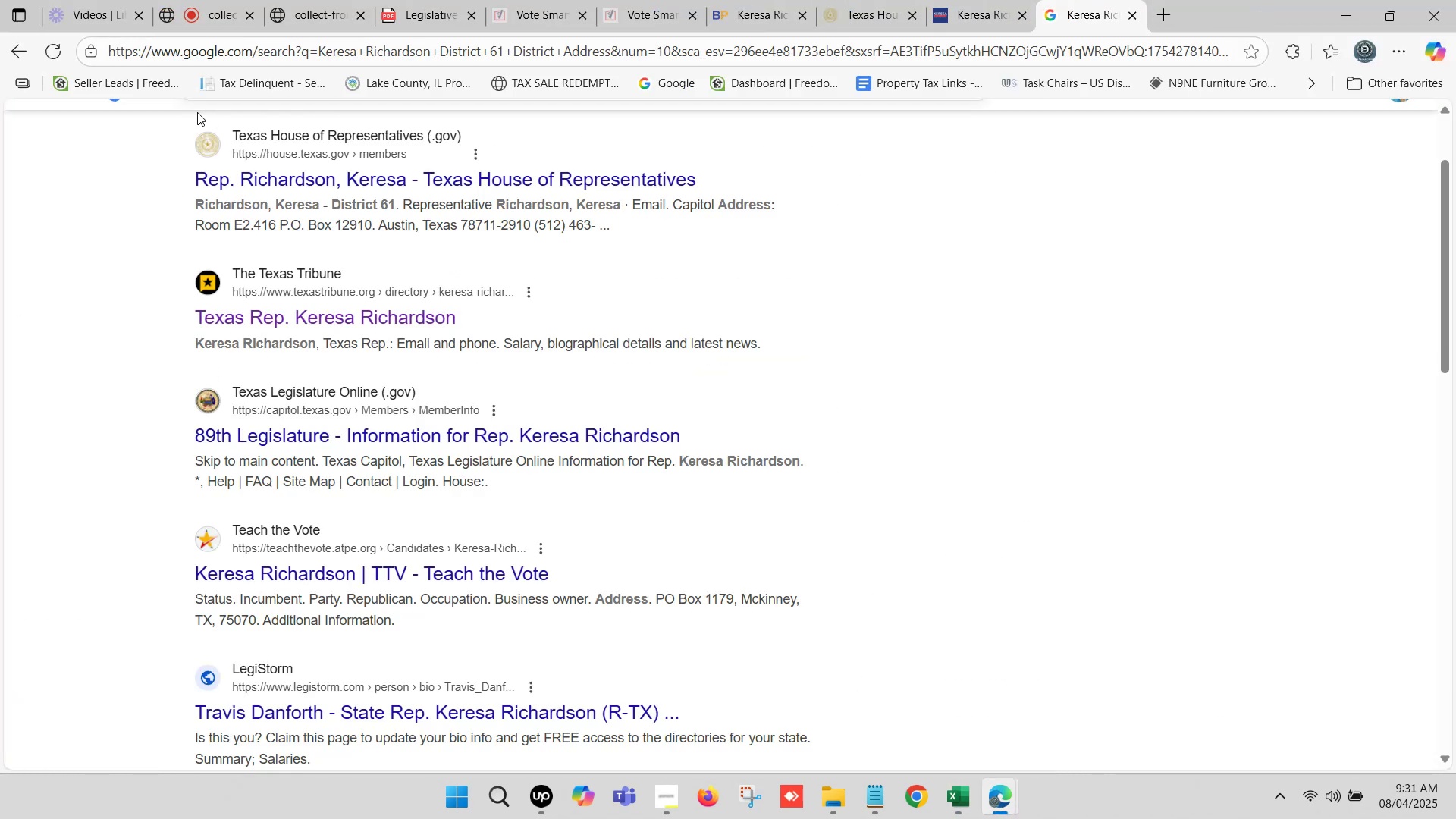 
scroll: coordinate [415, 150], scroll_direction: up, amount: 7.0
 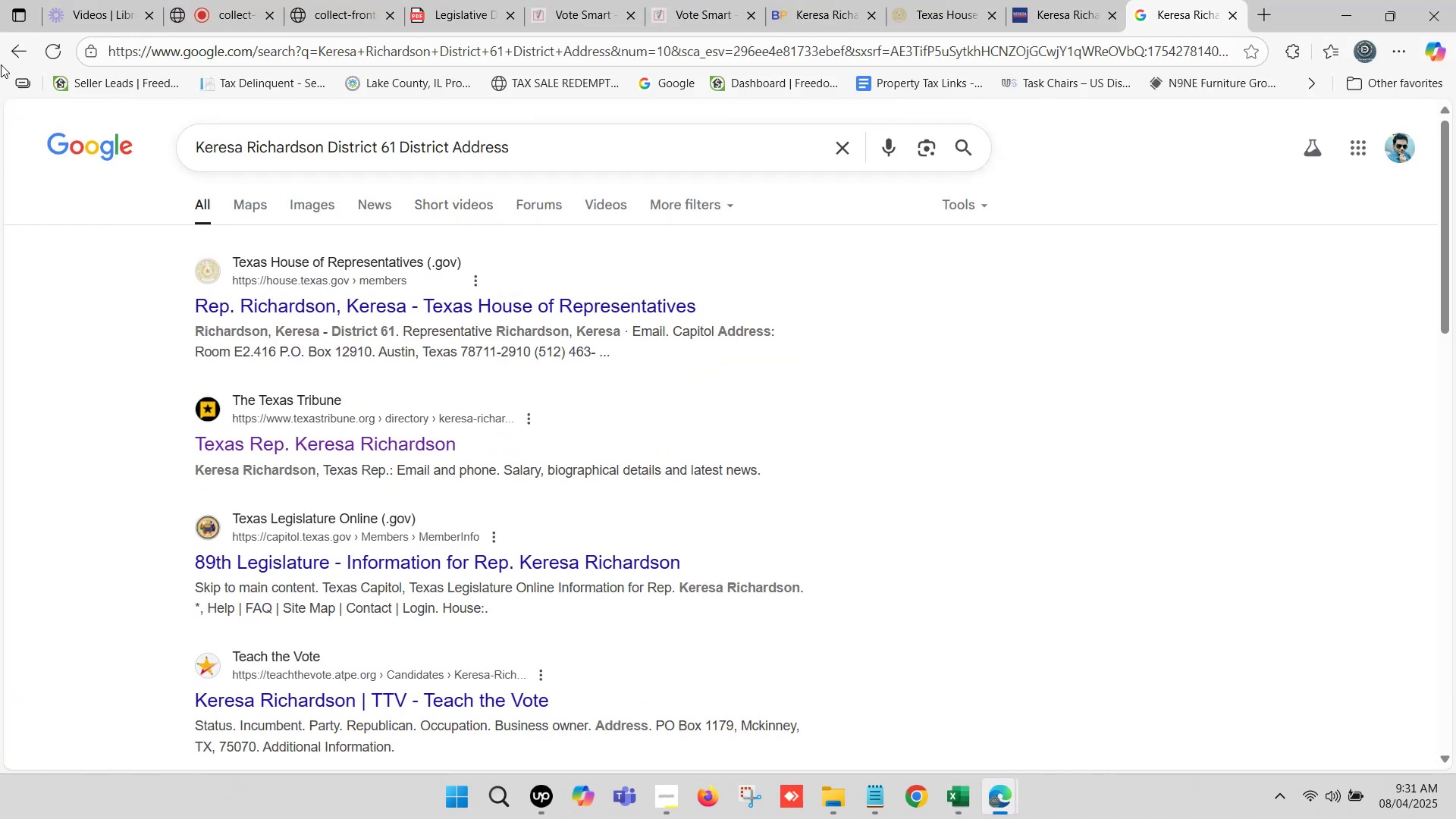 
left_click([14, 58])
 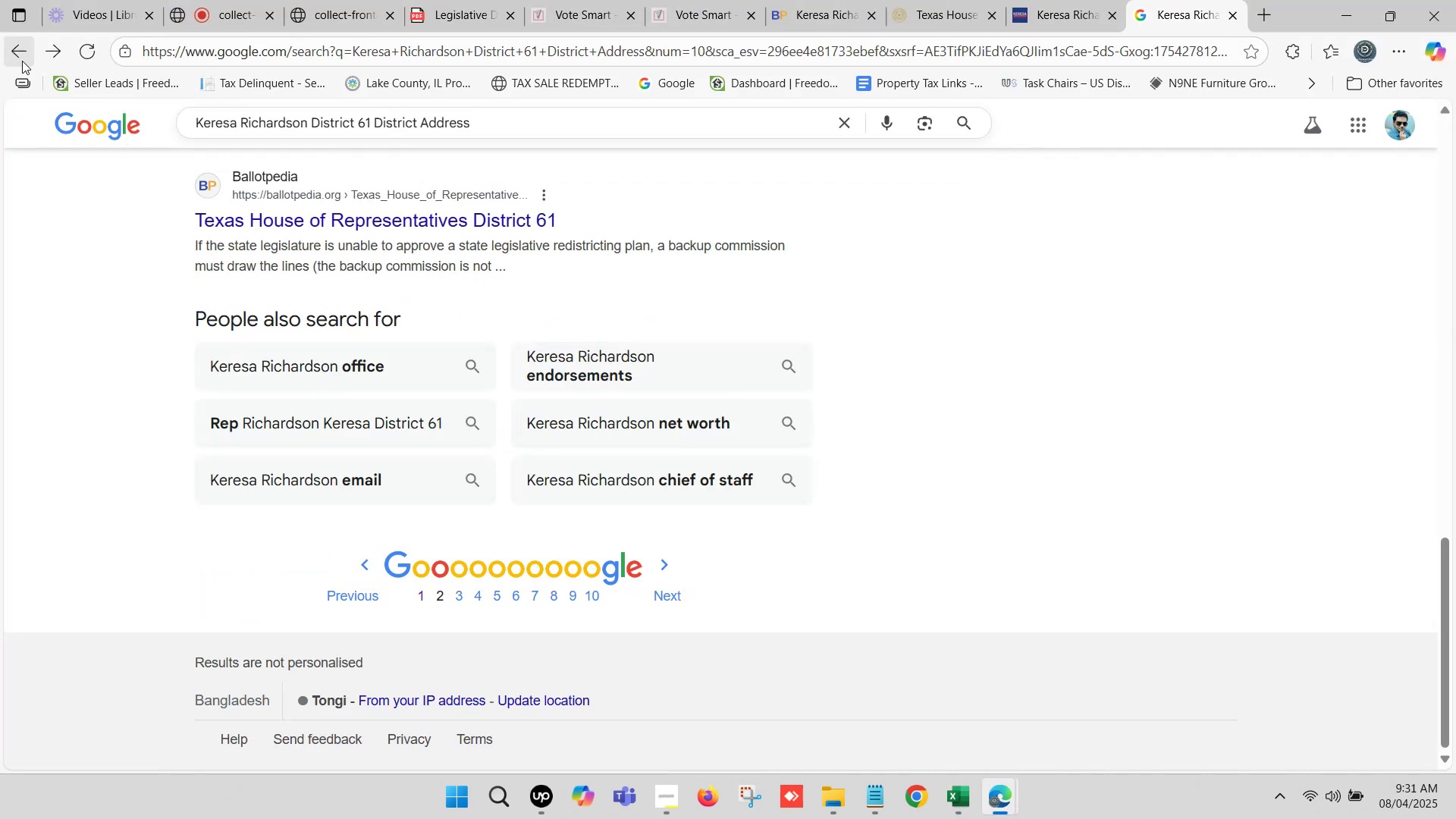 
left_click([23, 56])
 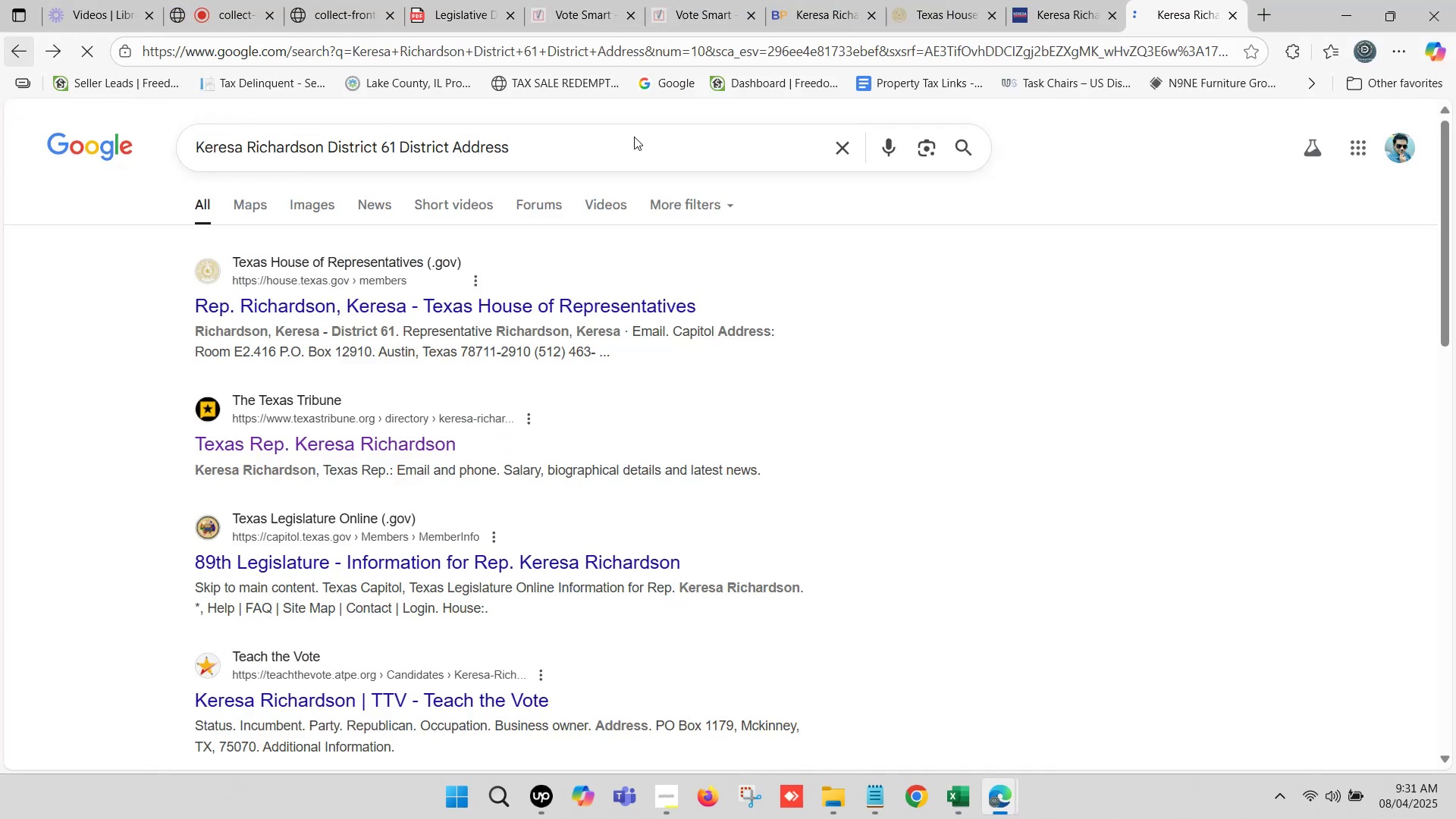 
scroll: coordinate [797, 94], scroll_direction: up, amount: 10.0
 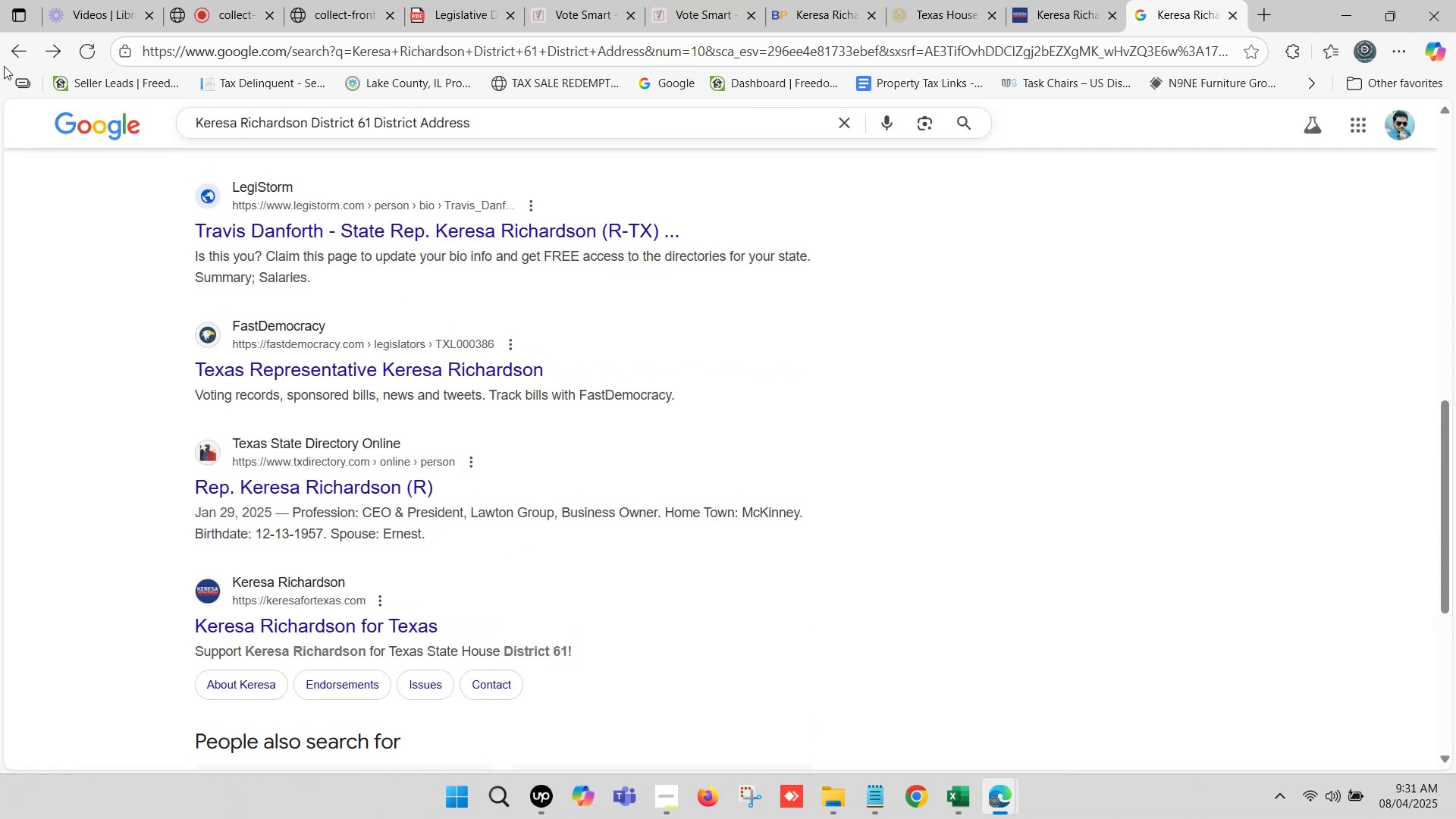 
left_click([12, 54])
 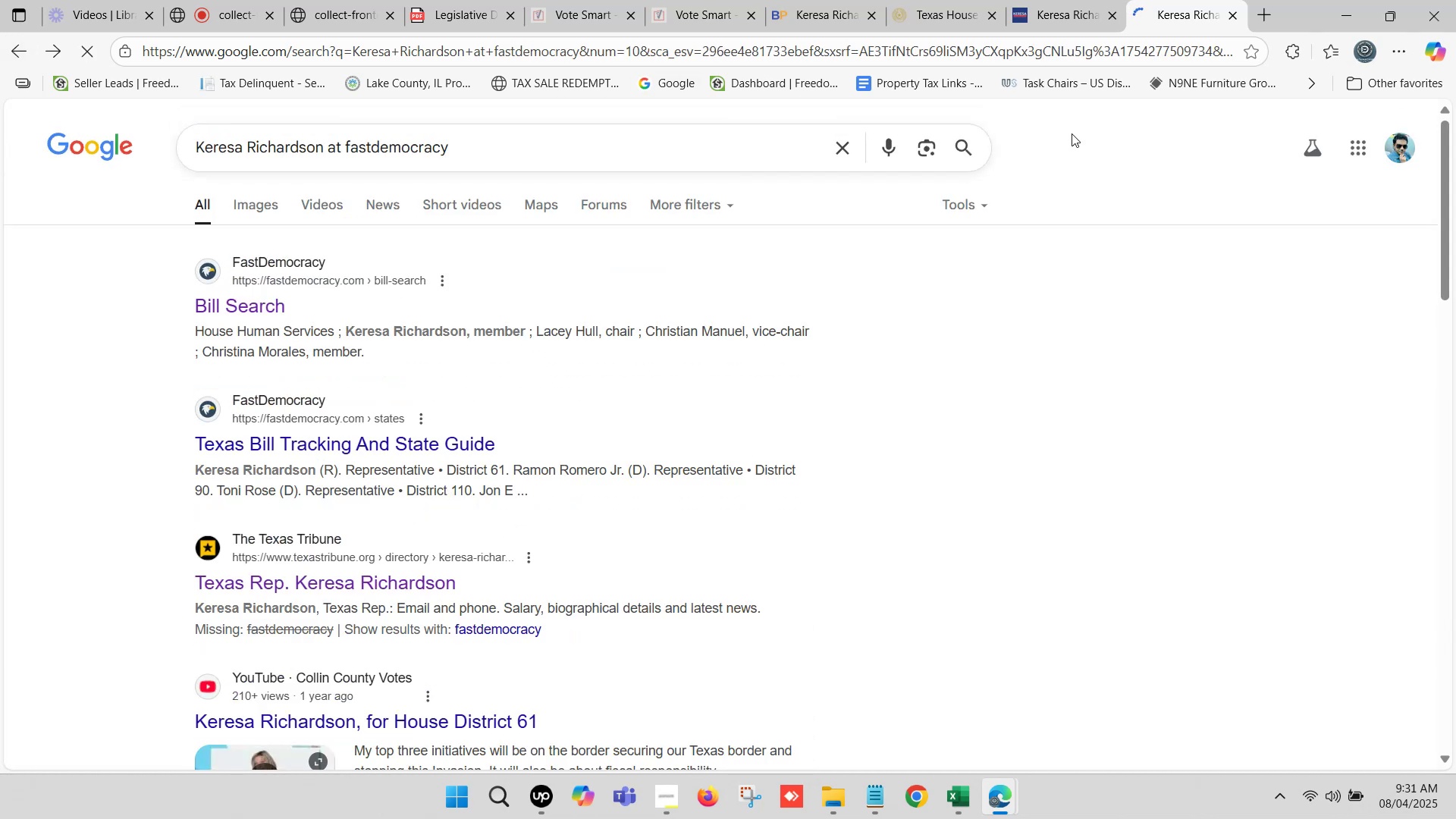 
left_click([1073, 0])
 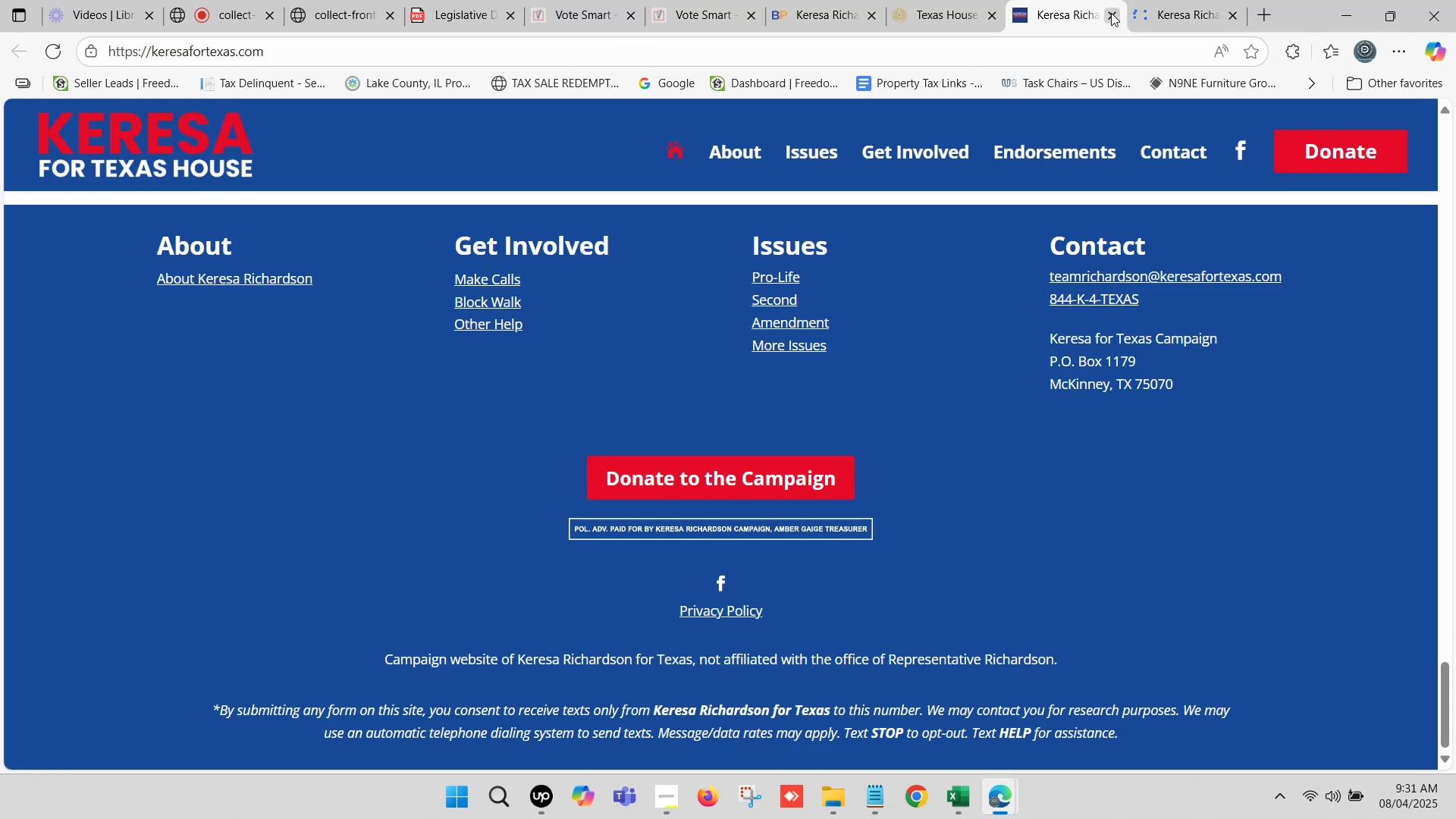 
left_click([1112, 14])
 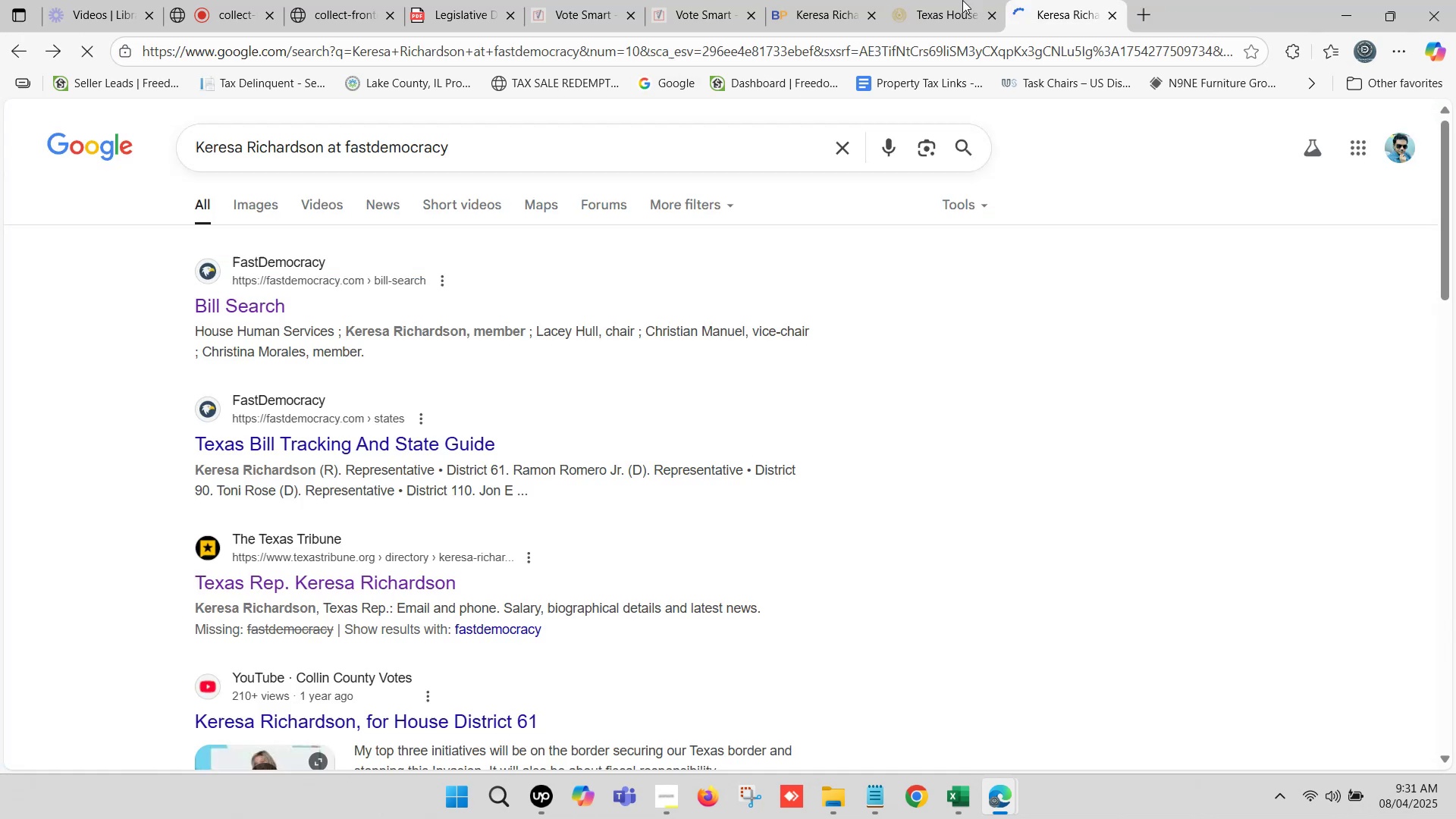 
left_click([946, 0])
 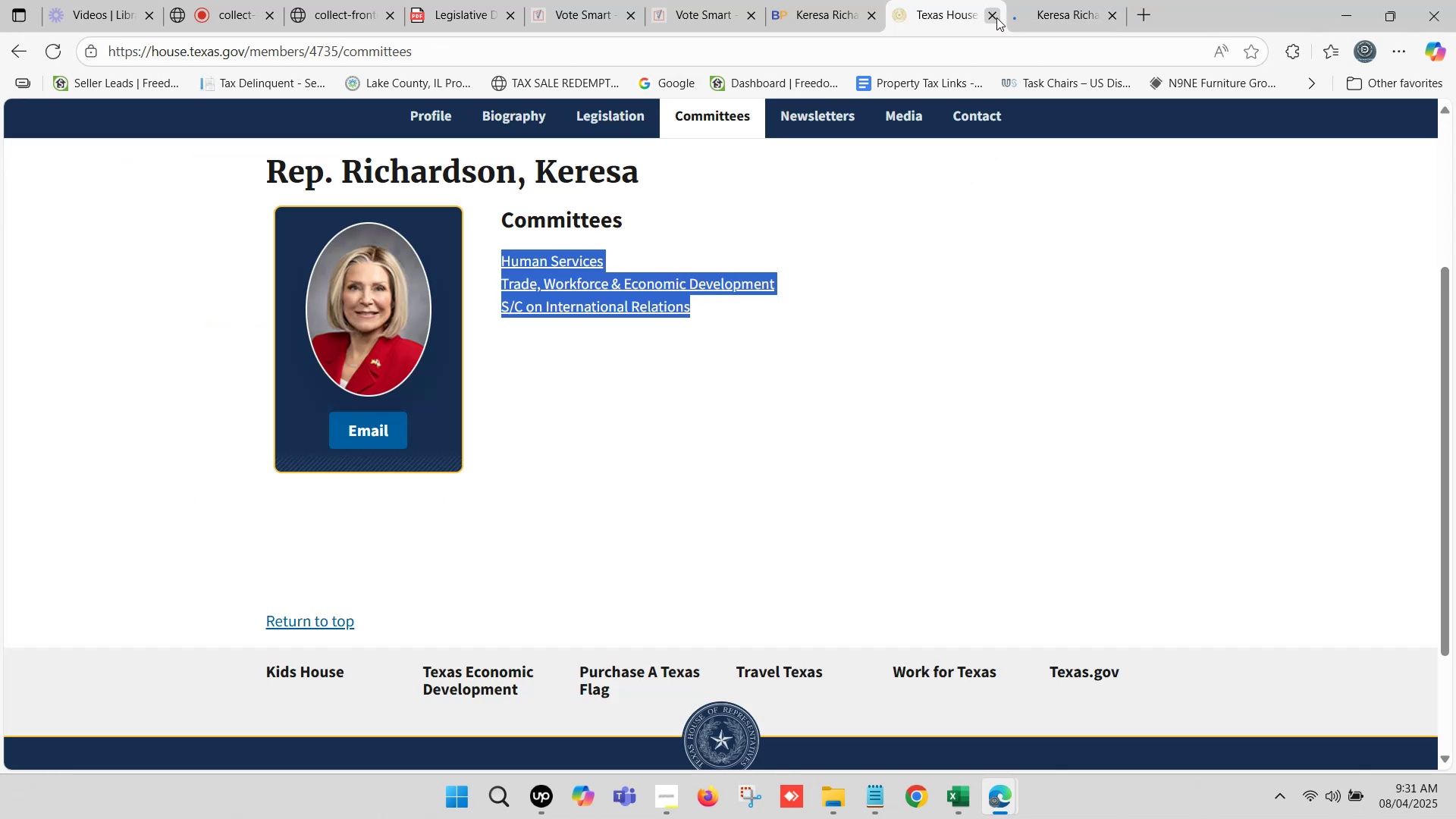 
left_click([996, 17])
 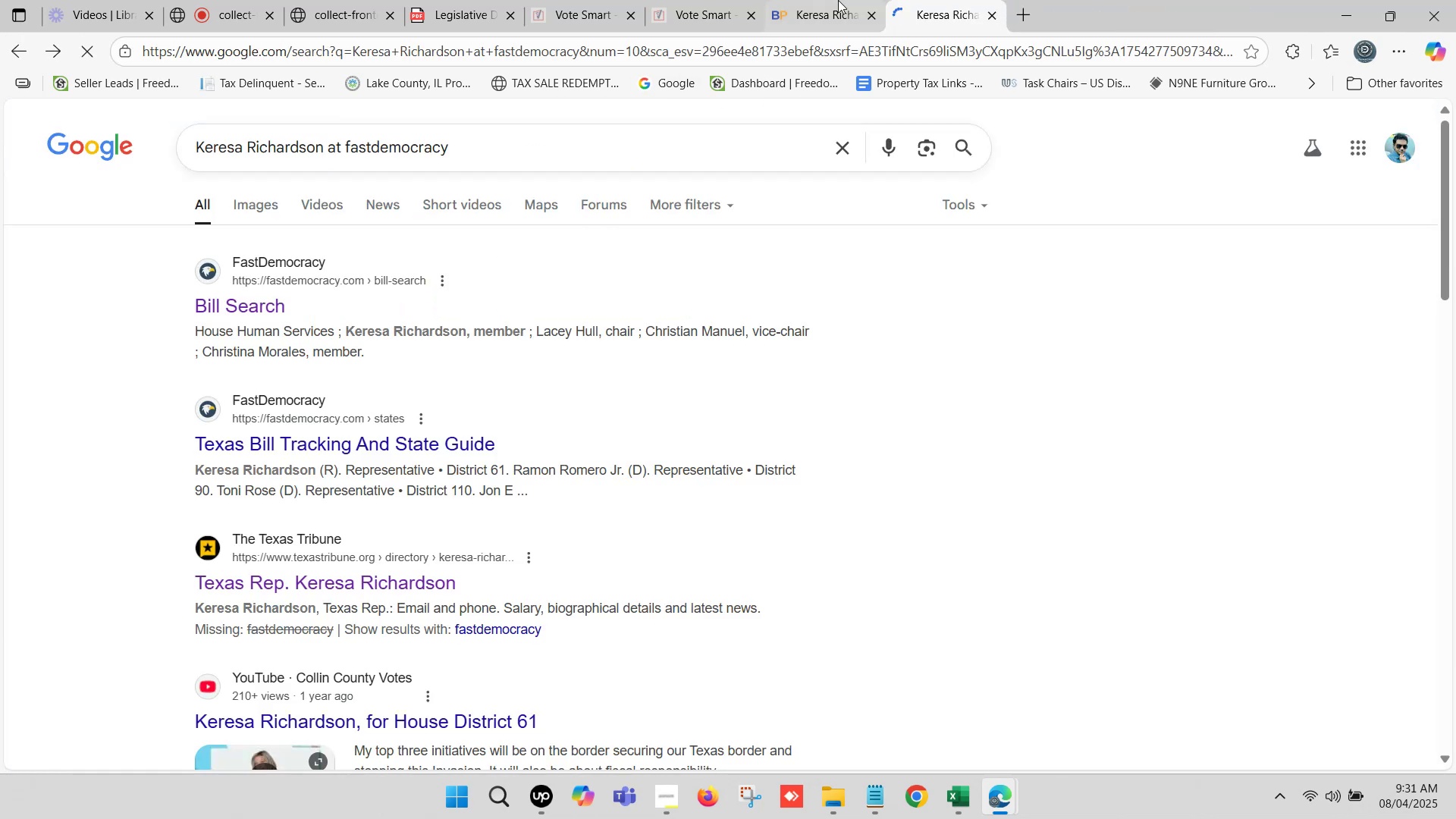 
left_click([836, 0])
 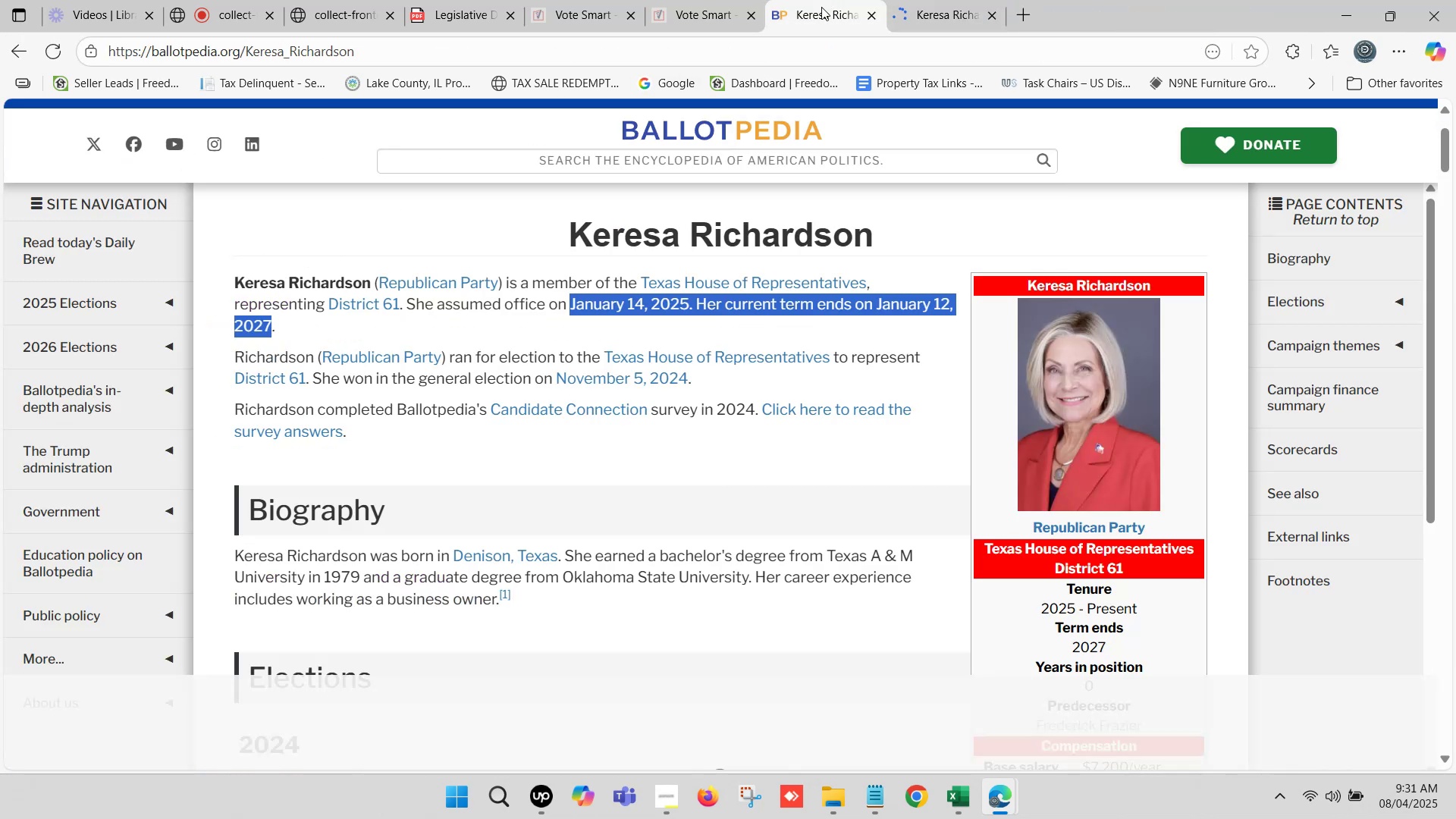 
left_click([744, 0])
 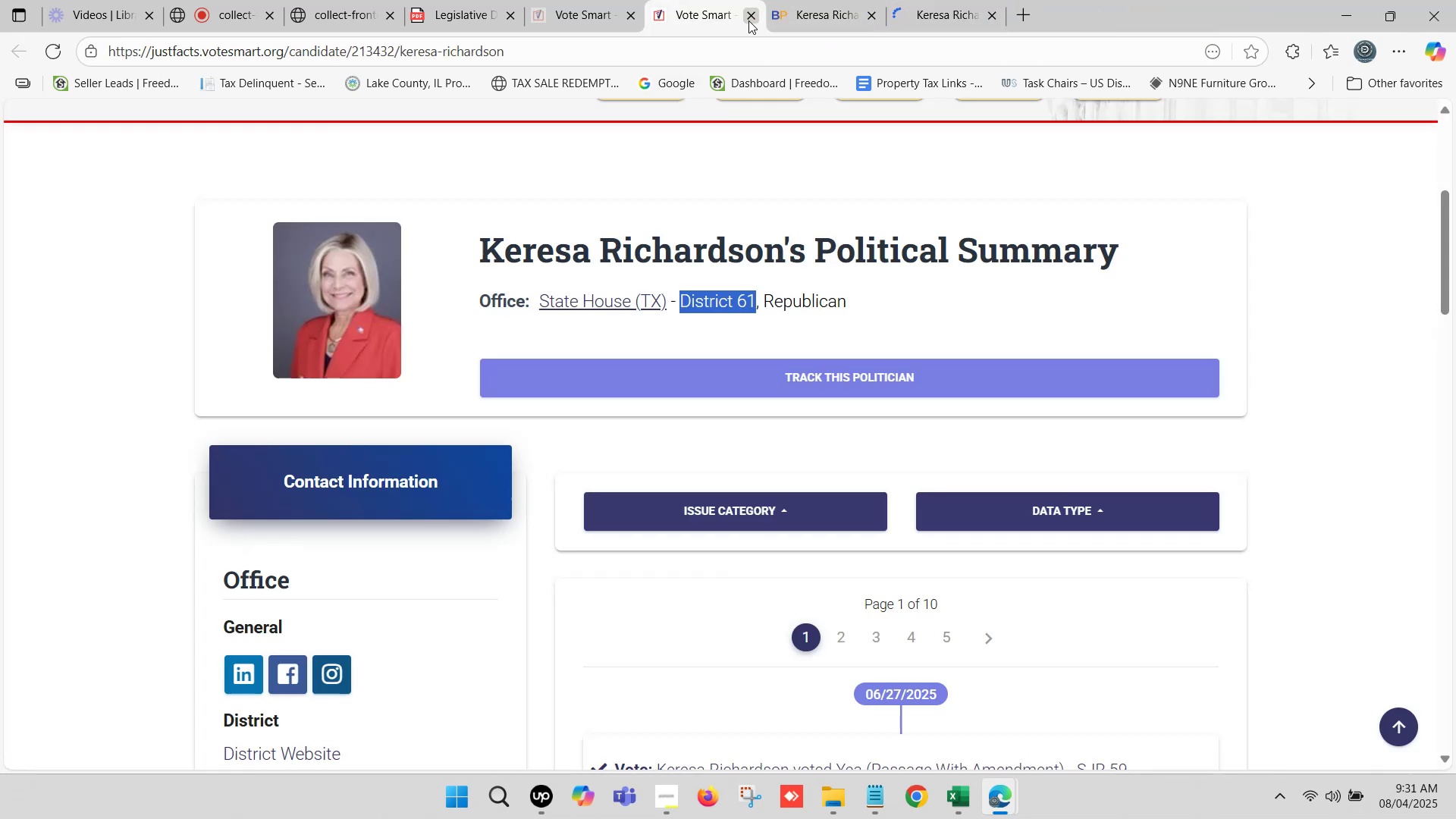 
left_click([748, 20])
 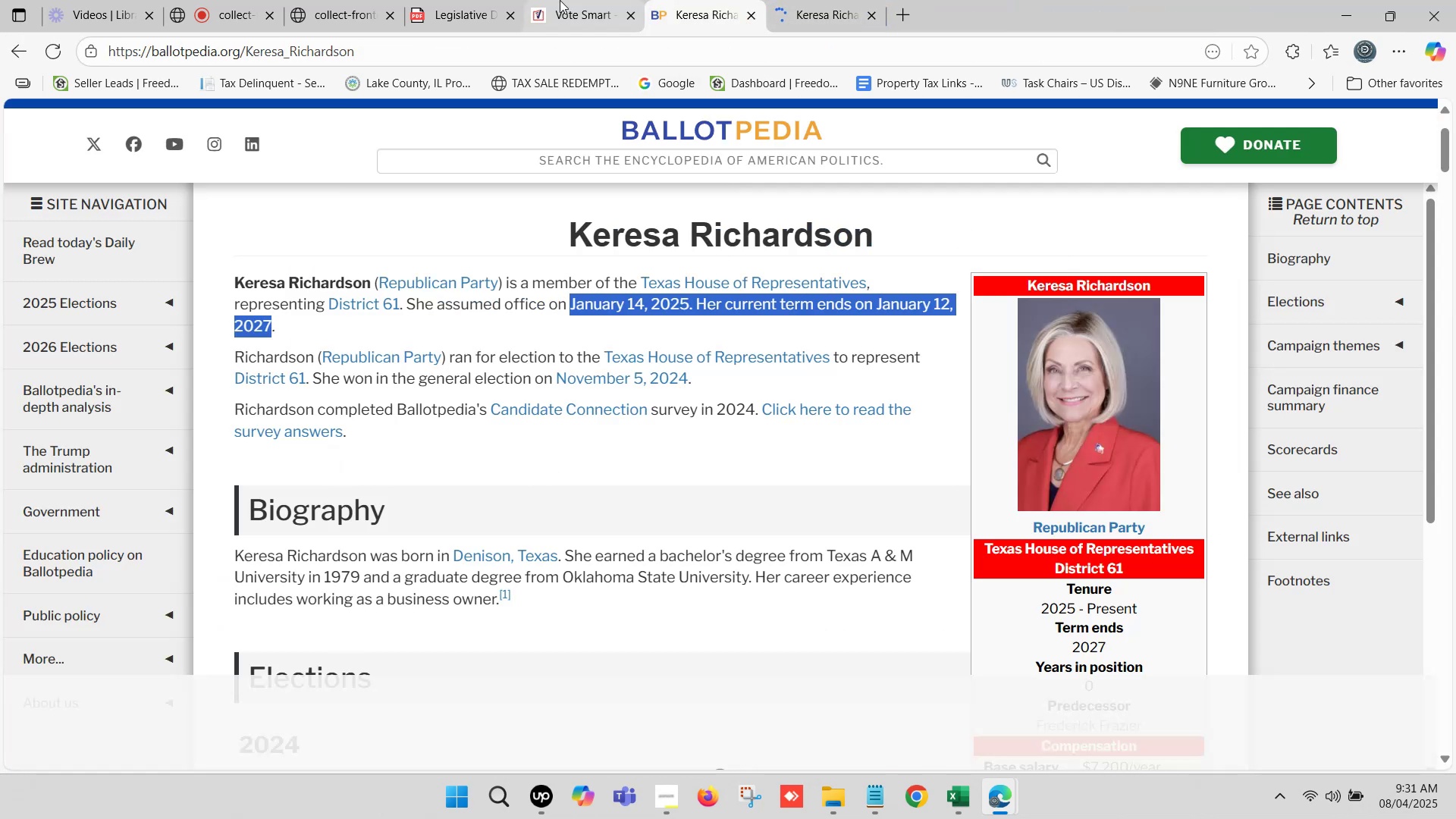 
left_click([560, 0])
 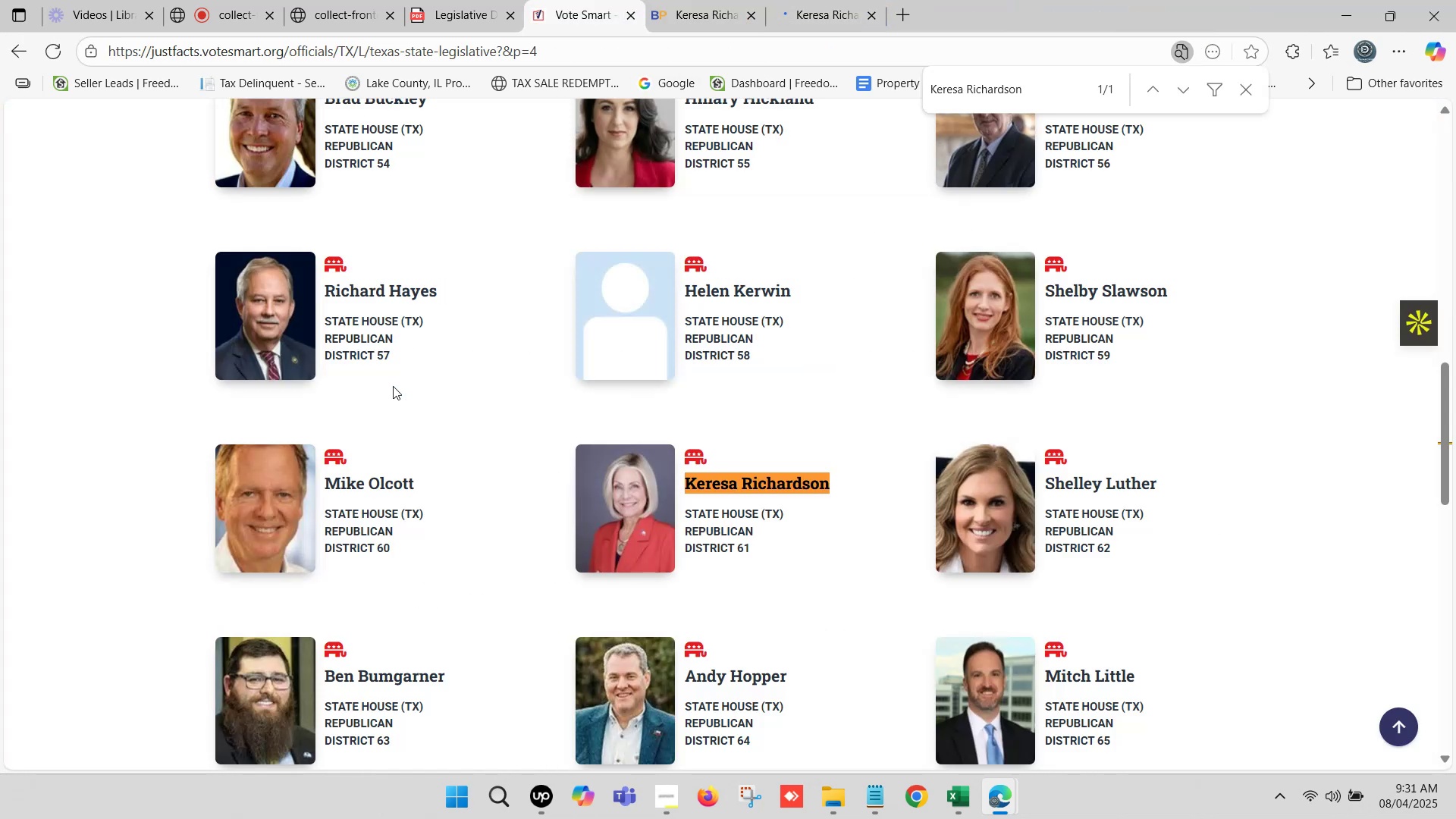 
scroll: coordinate [1062, 417], scroll_direction: down, amount: 1.0
 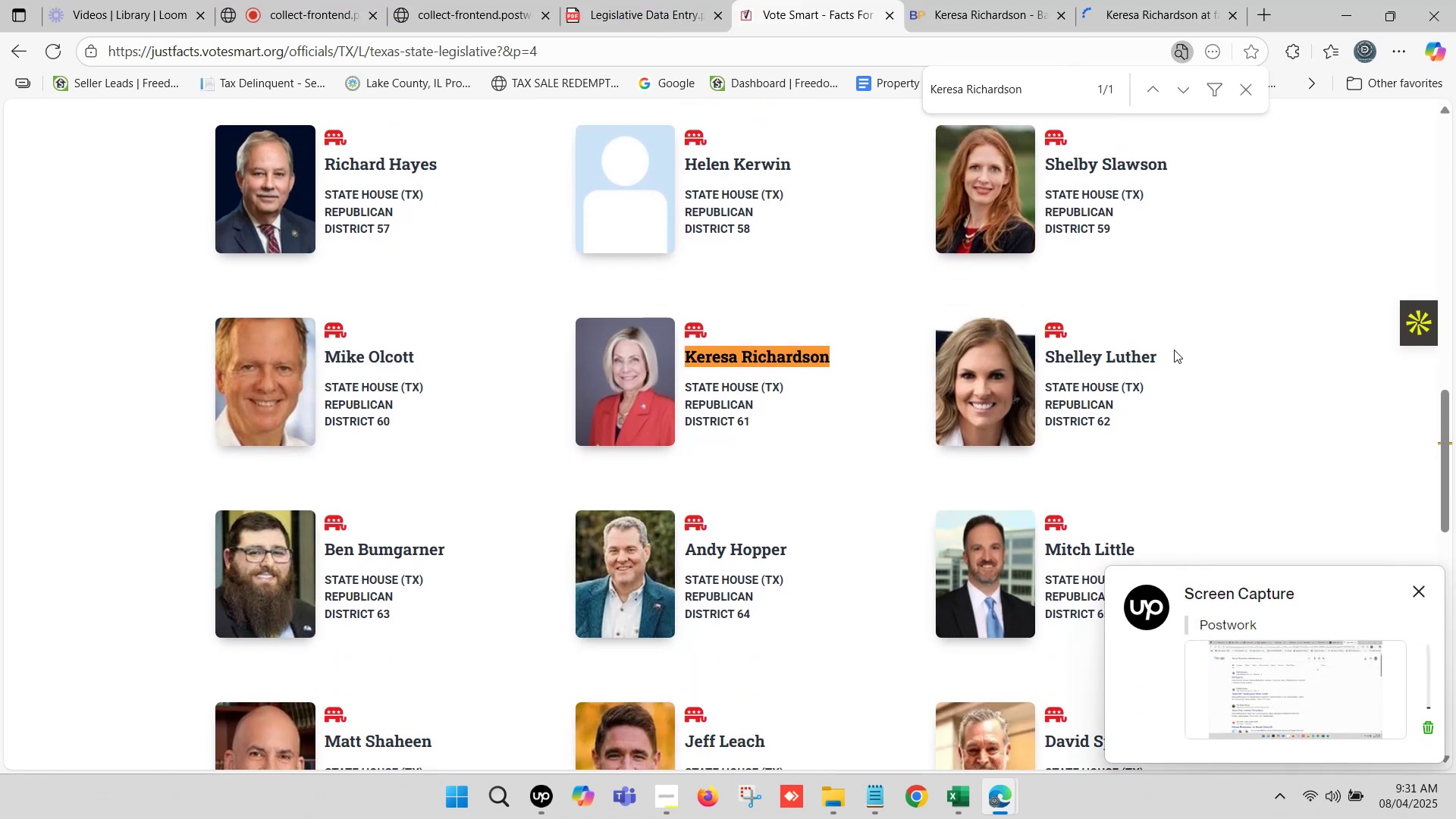 
left_click_drag(start_coordinate=[1176, 350], to_coordinate=[1048, 351])
 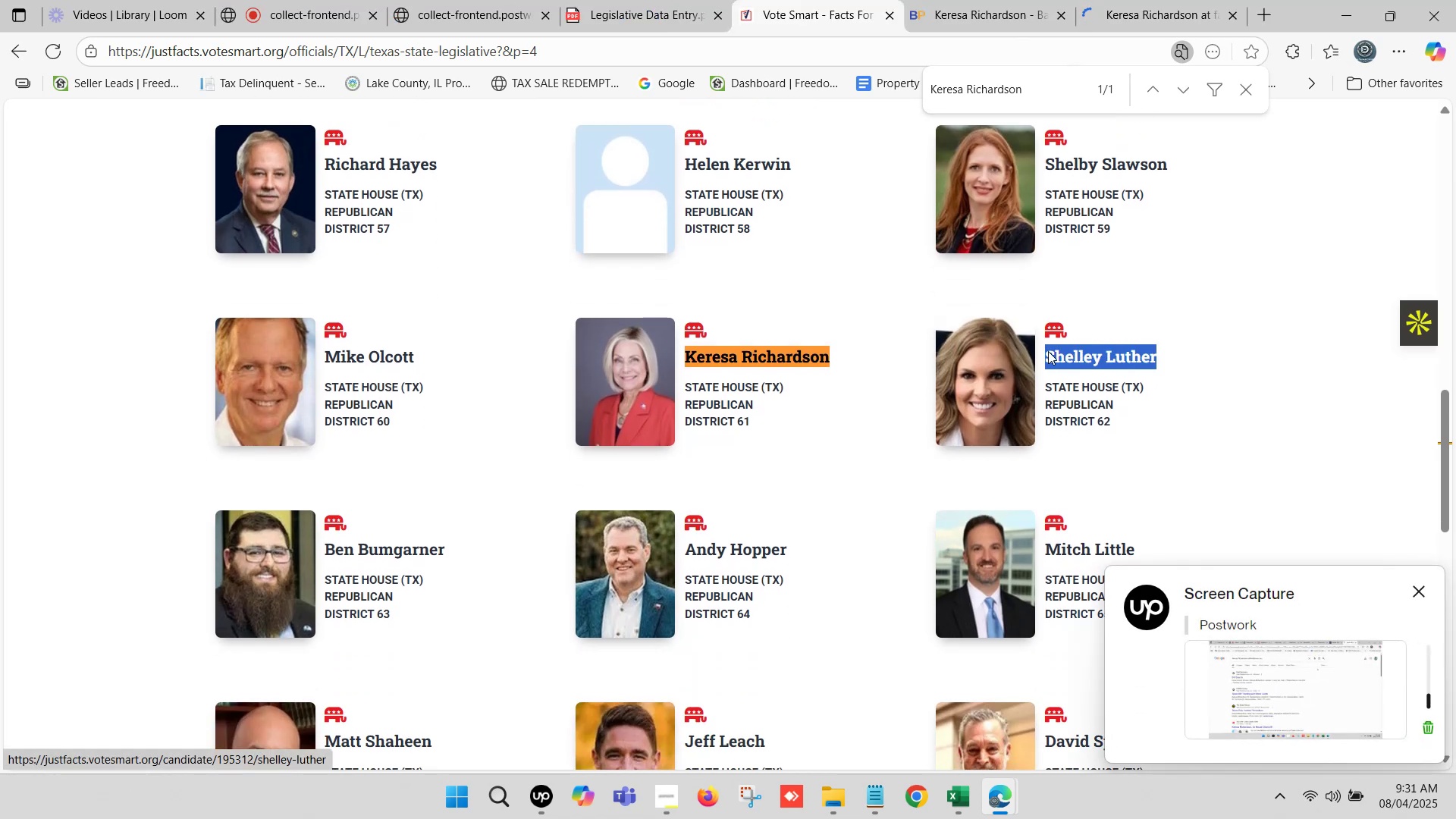 
key(Control+C)
 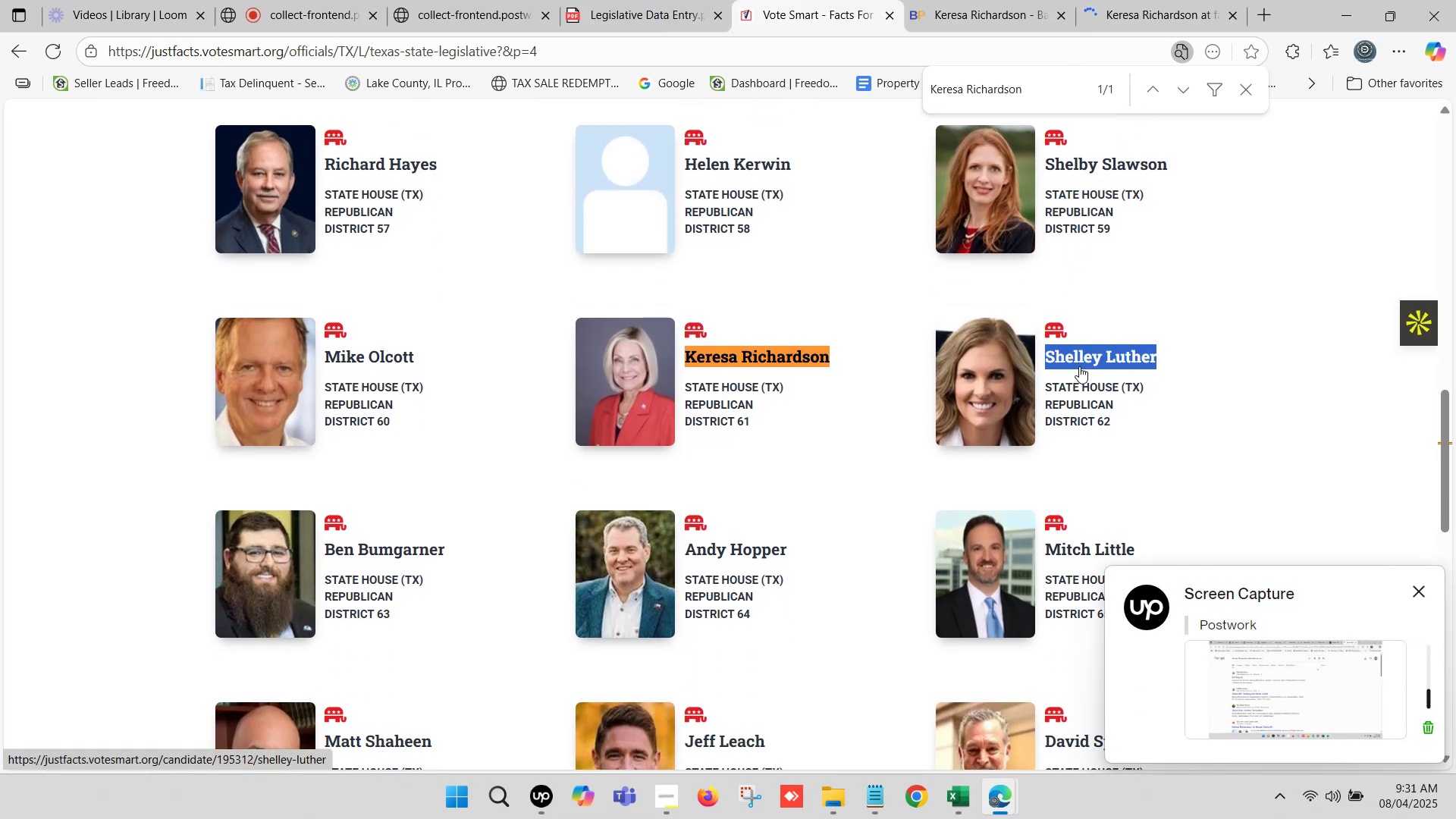 
key(Control+F)
 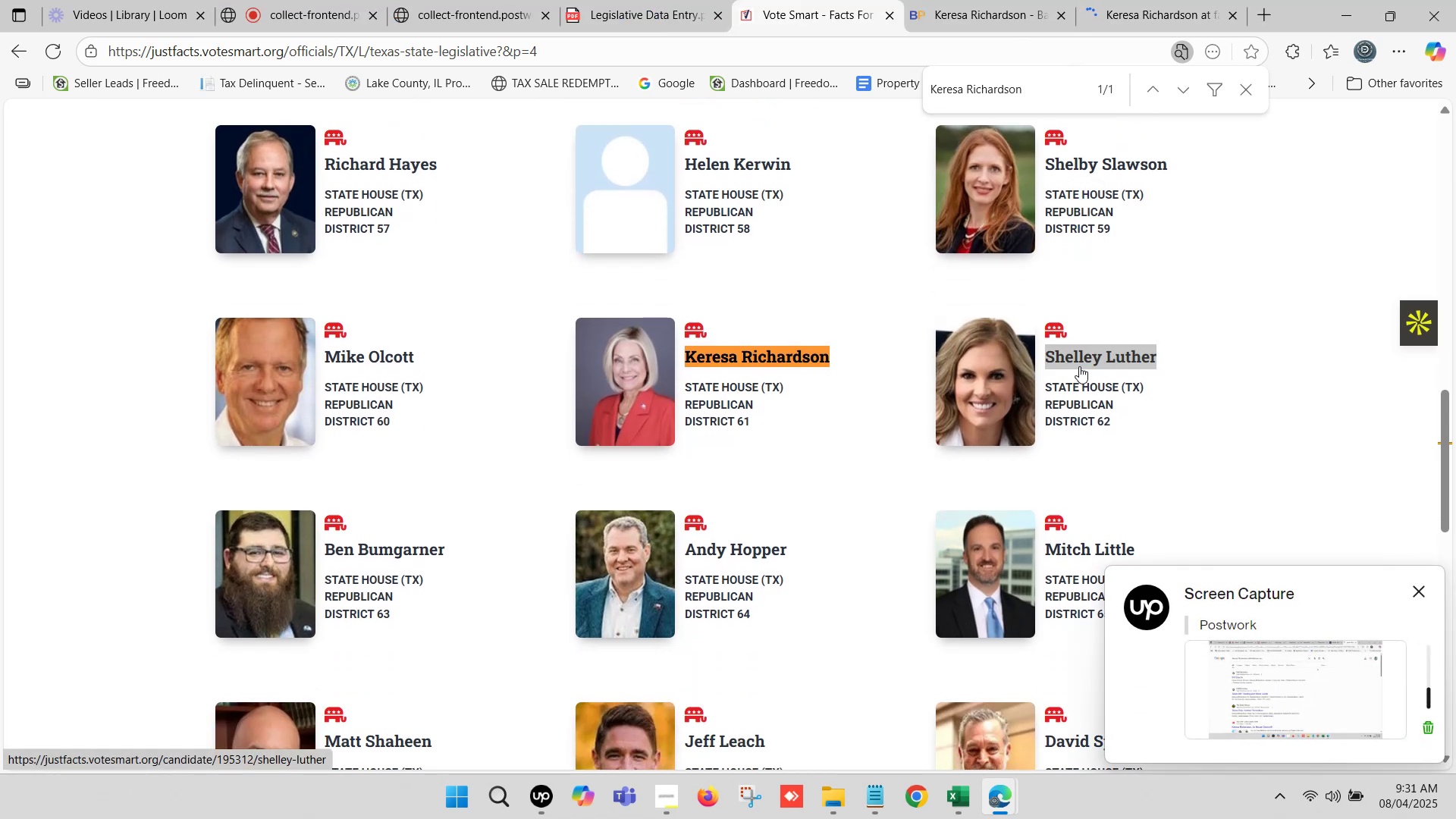 
key(Control+V)
 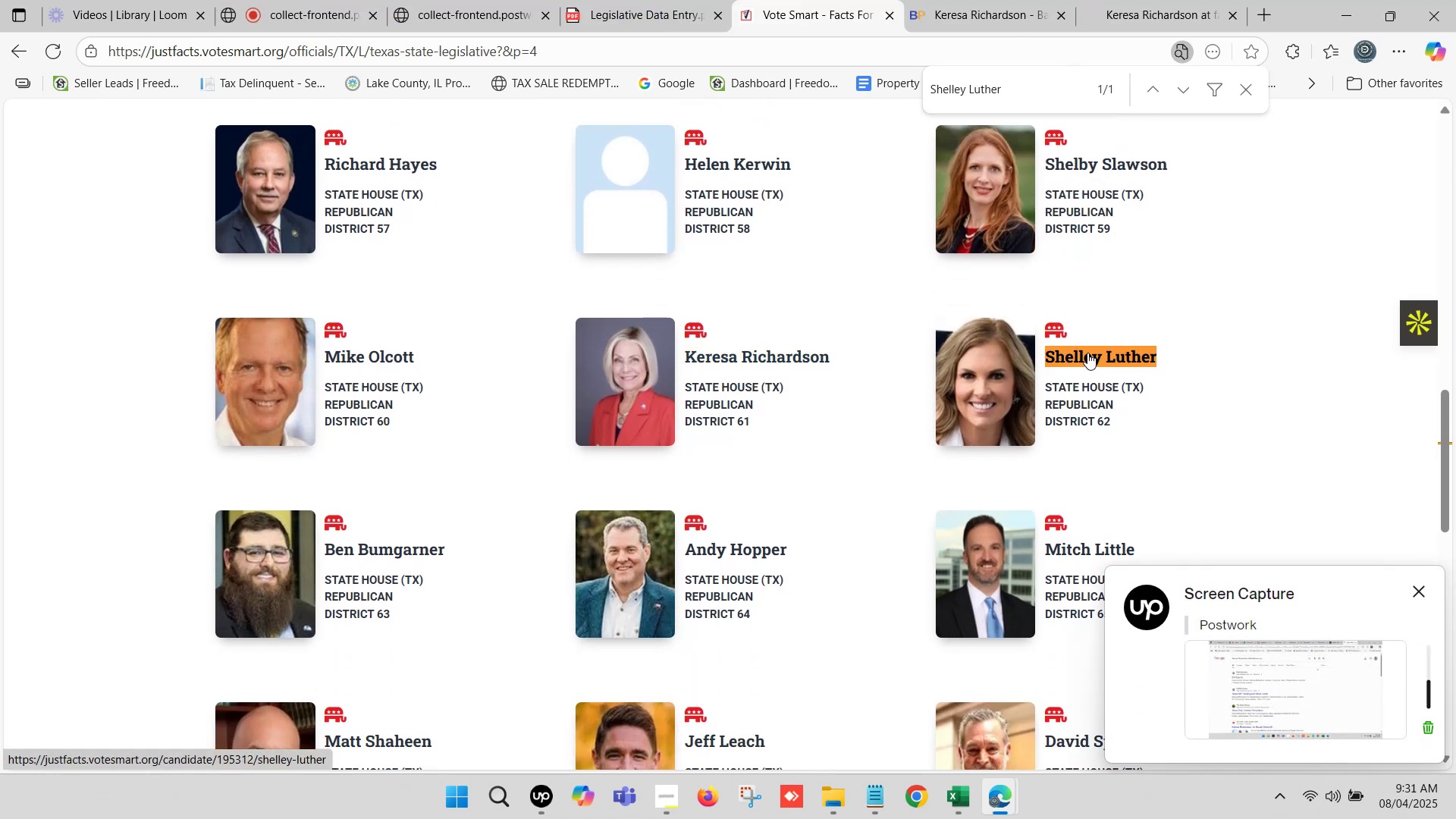 
right_click([1087, 353])
 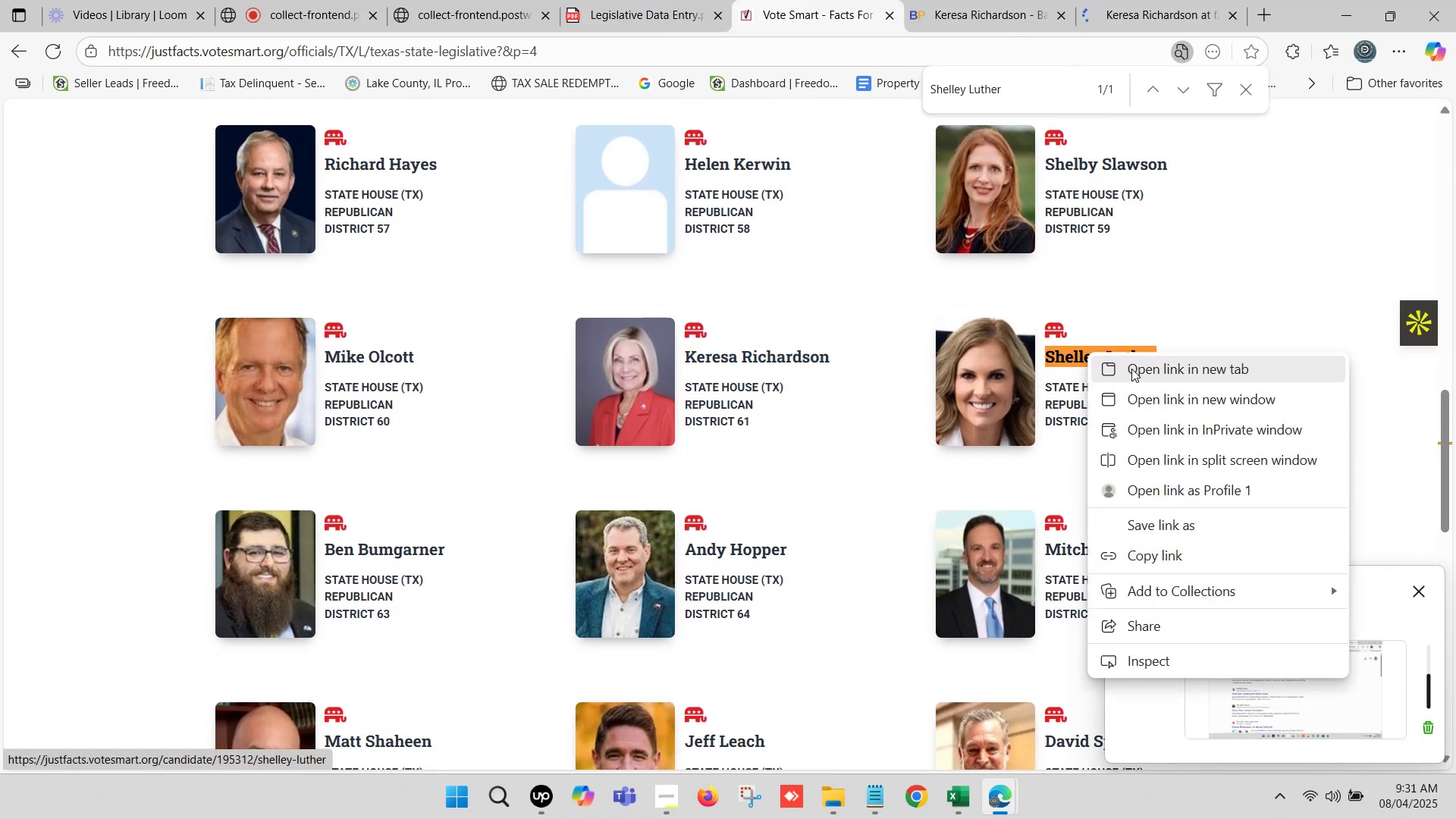 
left_click([1140, 369])
 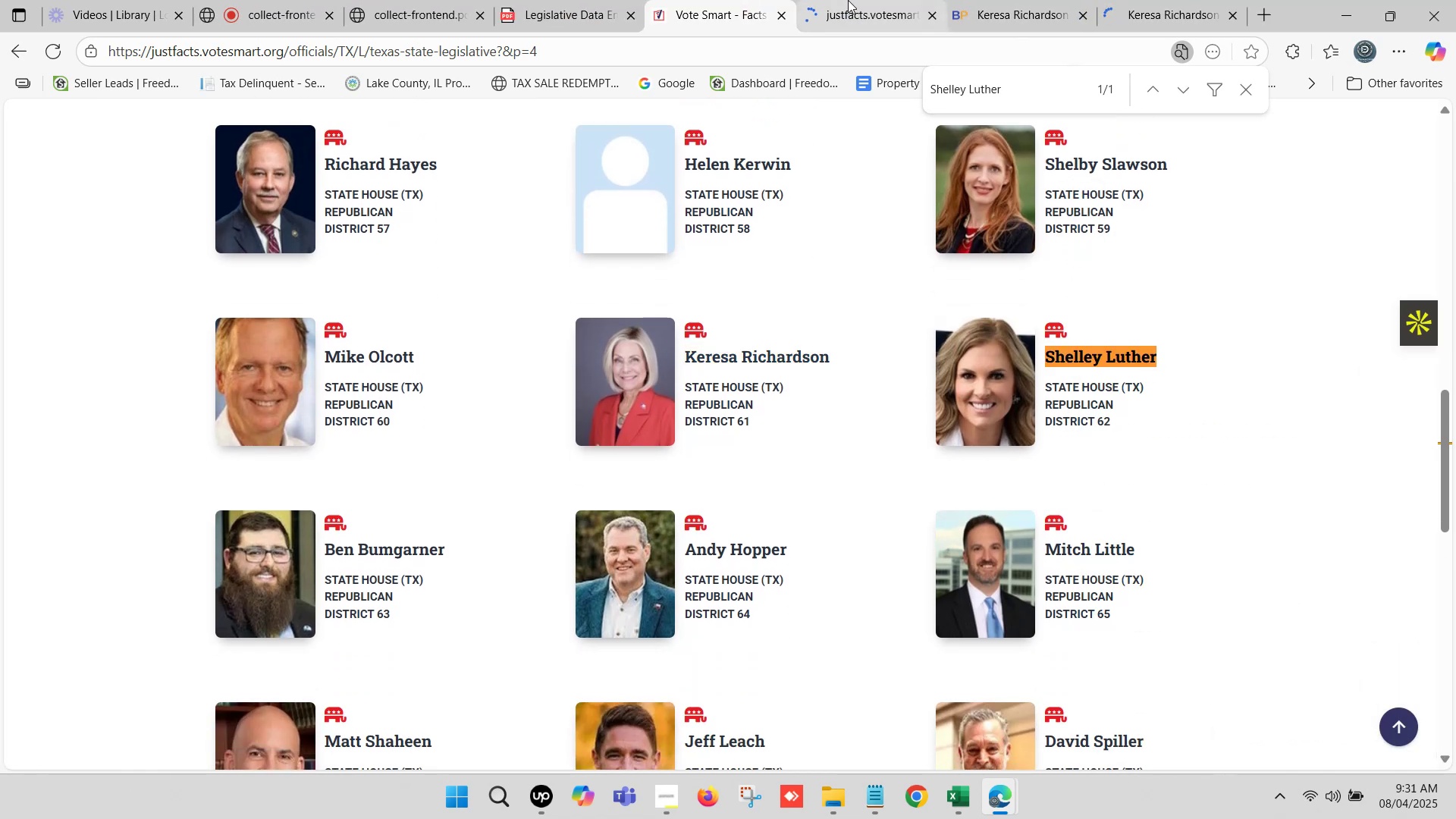 
left_click([1002, 0])
 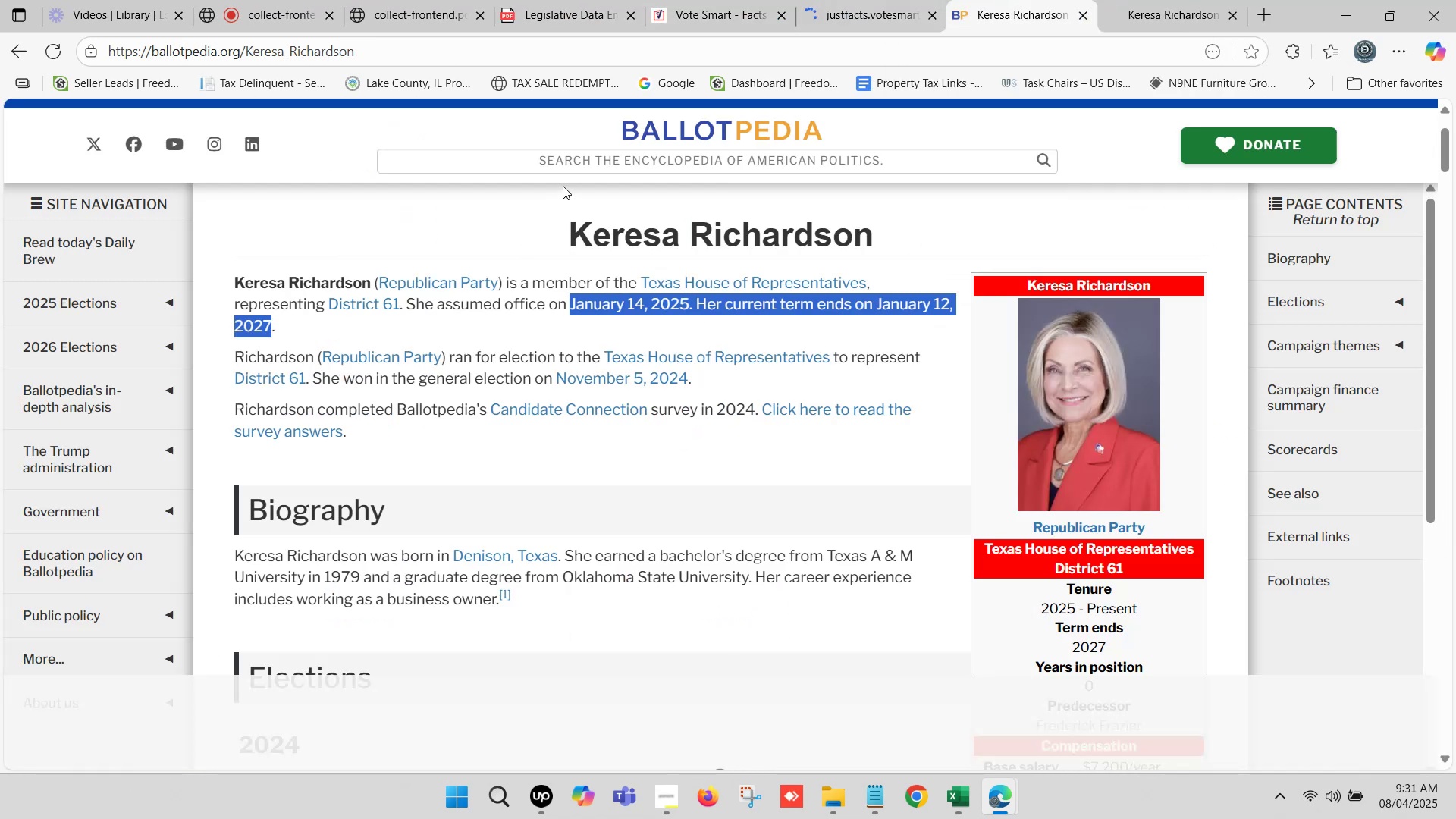 
left_click([587, 164])
 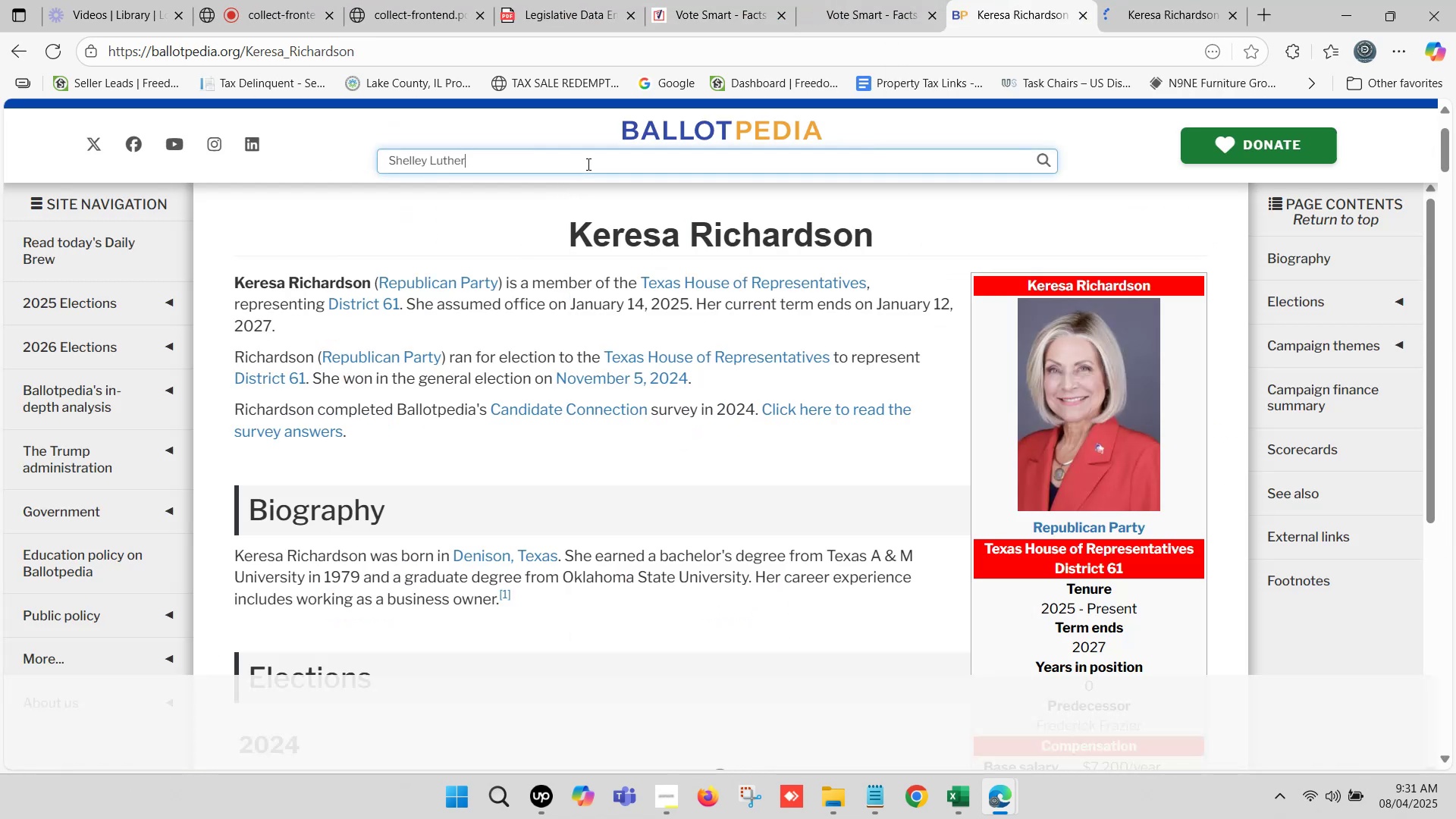 
key(Control+ControlLeft)
 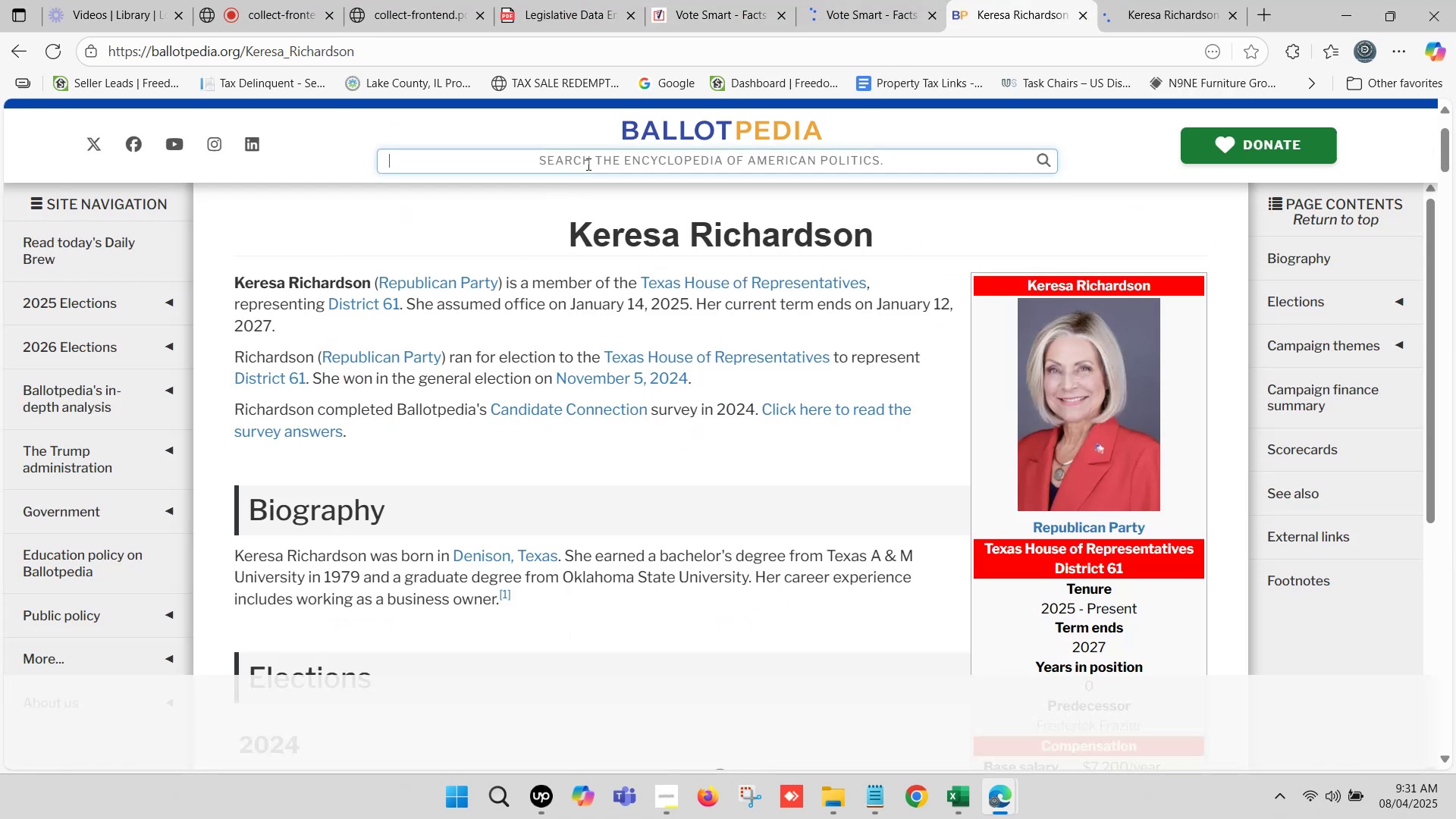 
key(Control+V)
 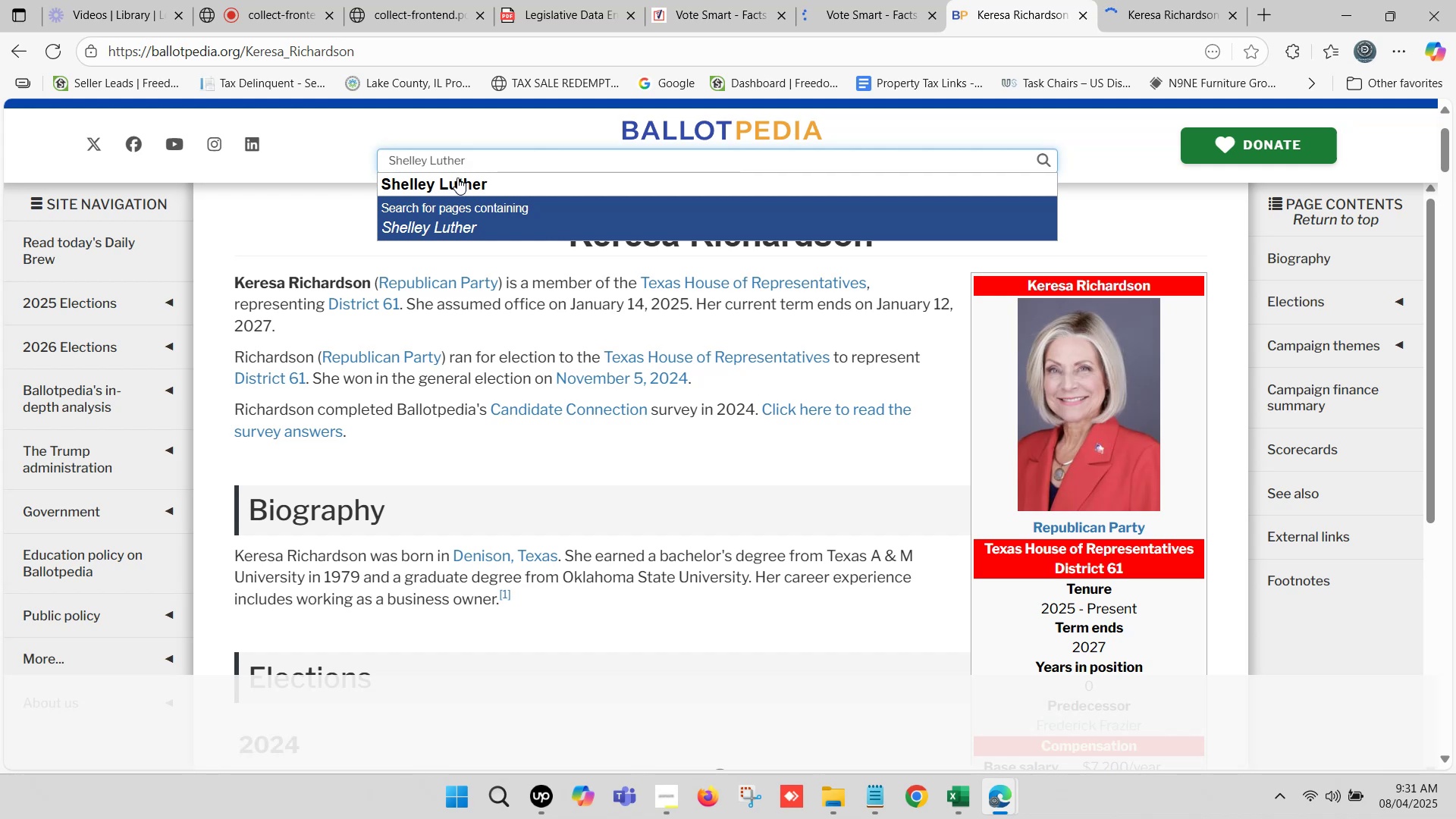 
left_click([458, 177])
 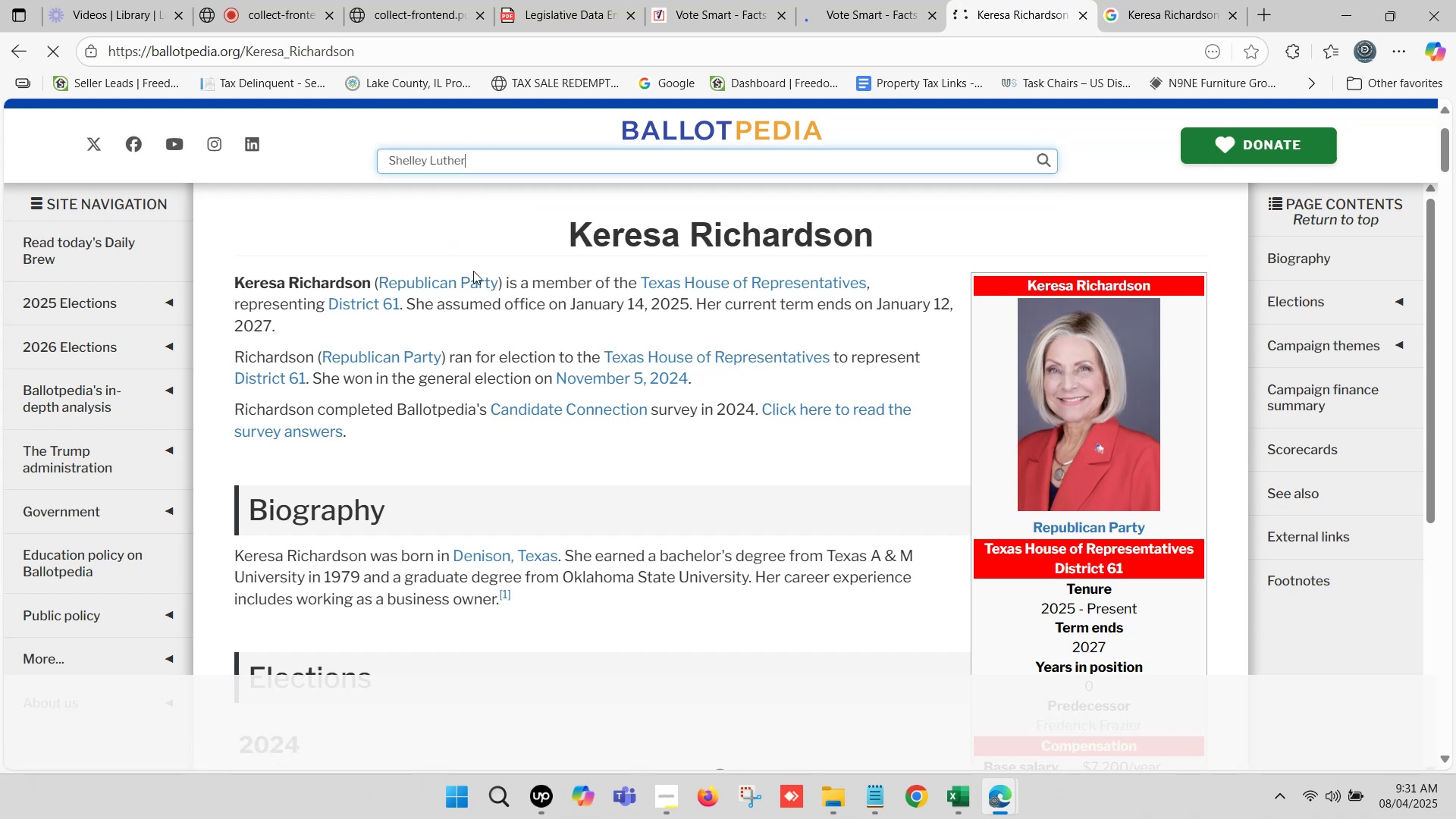 
left_click([1165, 0])
 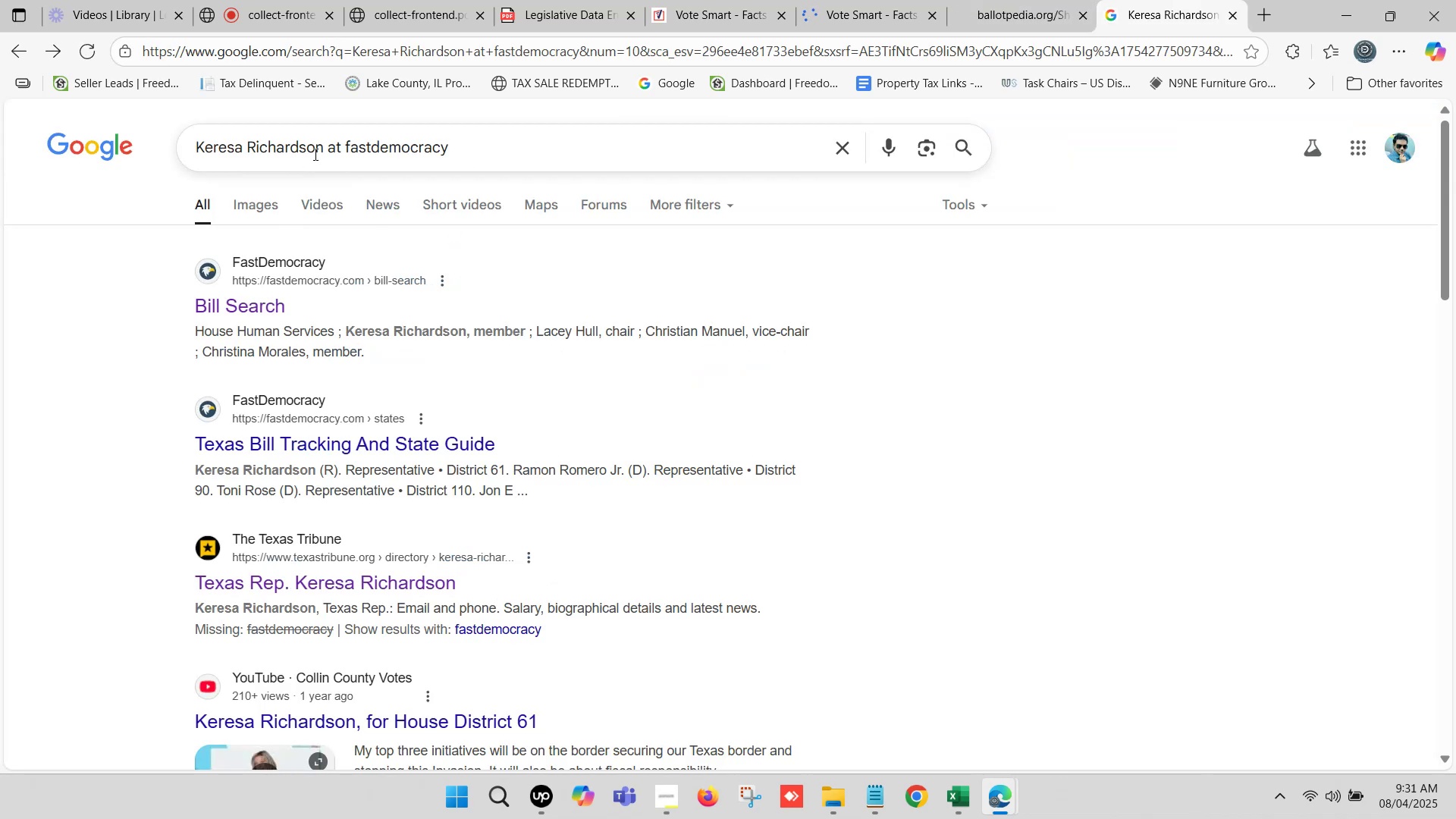 
left_click_drag(start_coordinate=[321, 146], to_coordinate=[67, 165])
 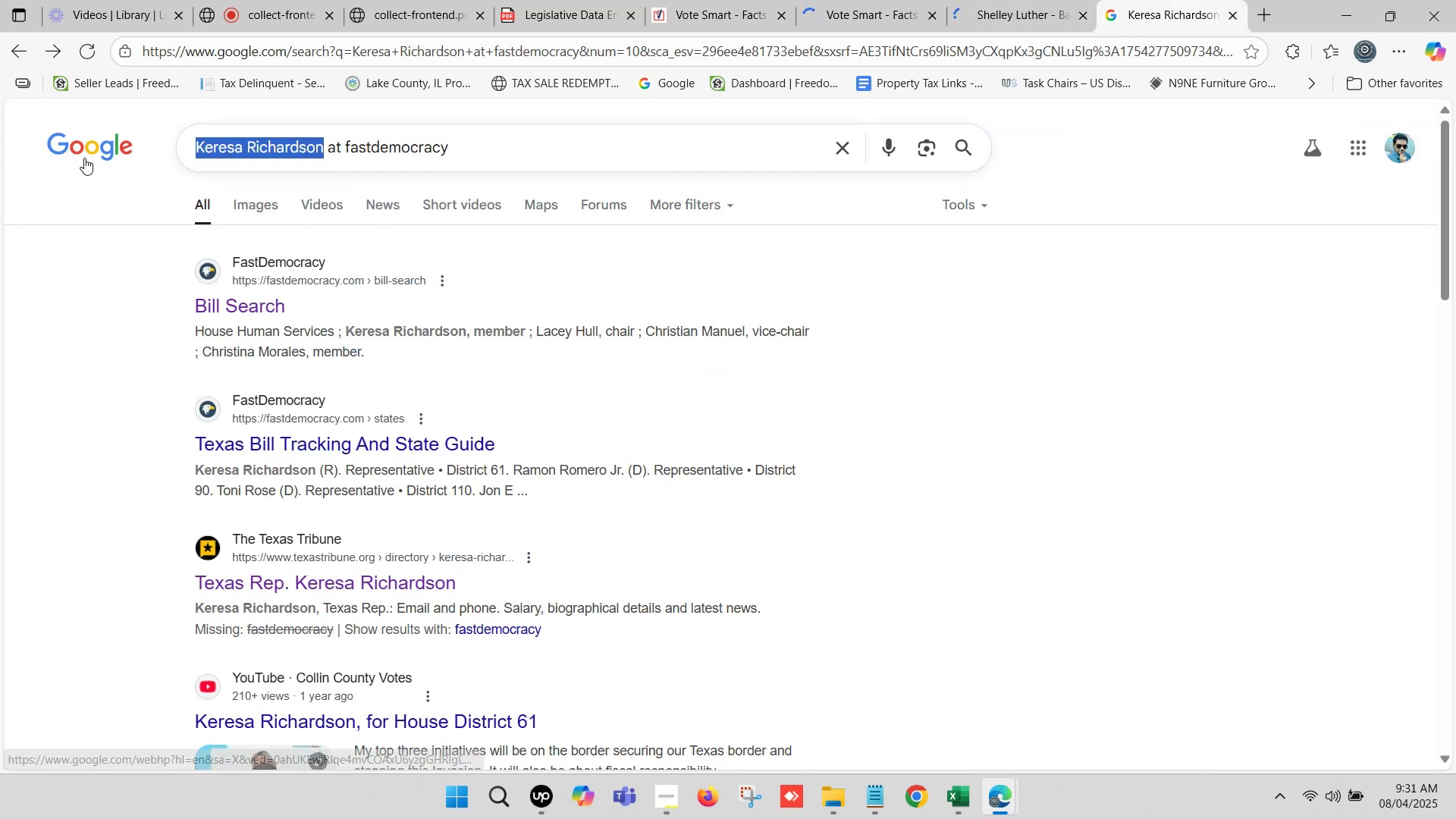 
key(Control+ControlLeft)
 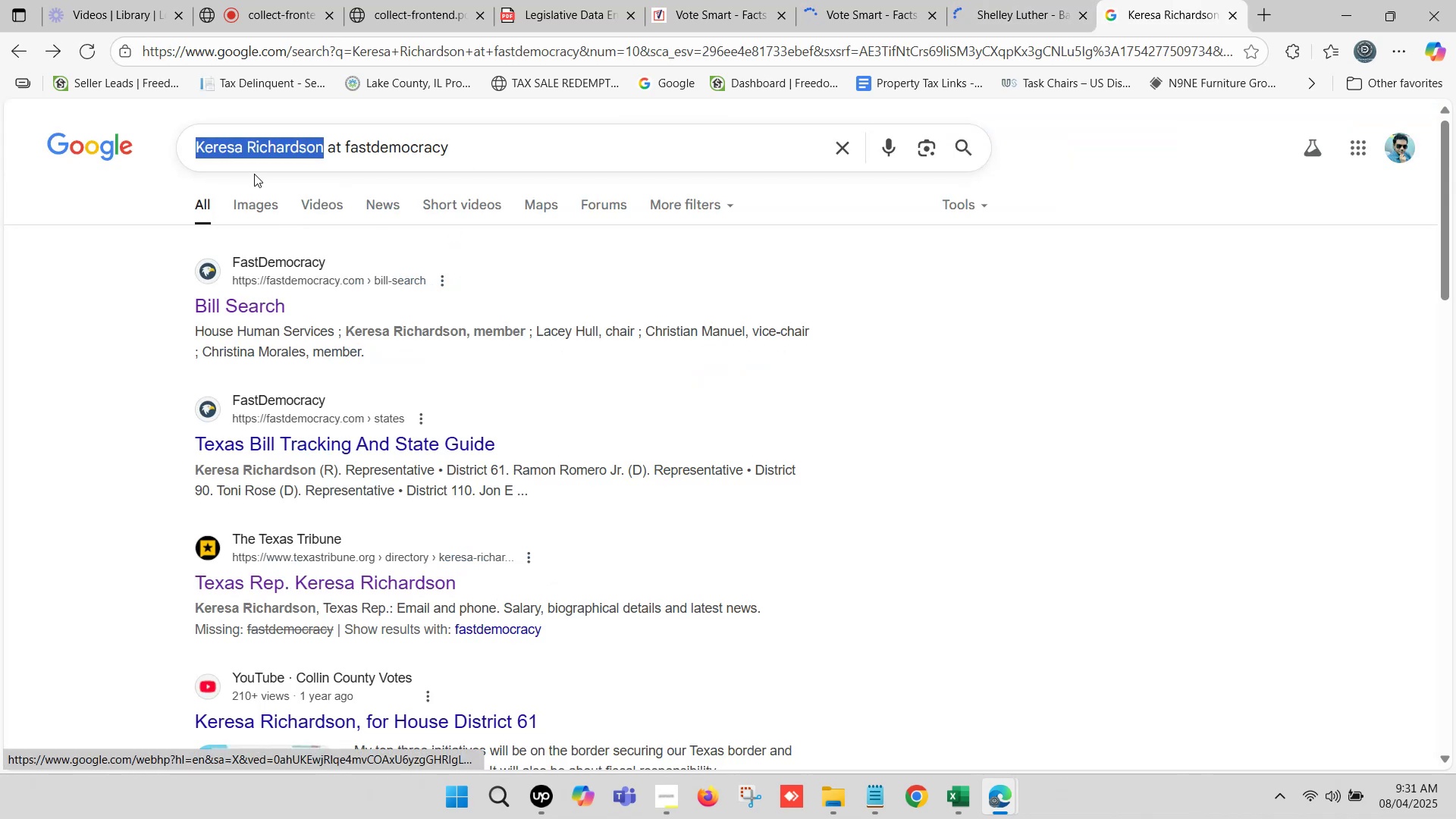 
key(Control+V)
 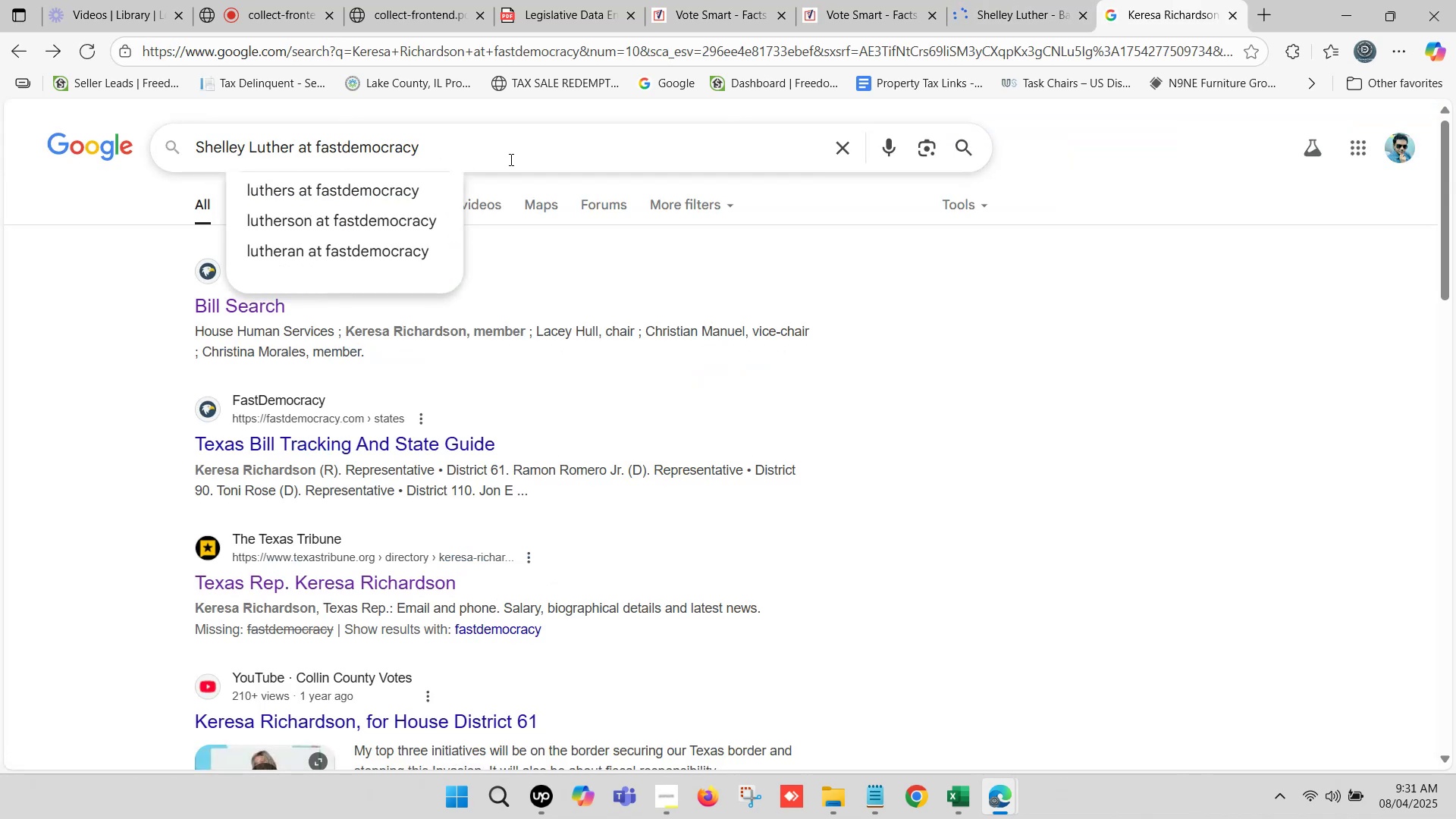 
left_click([507, 147])
 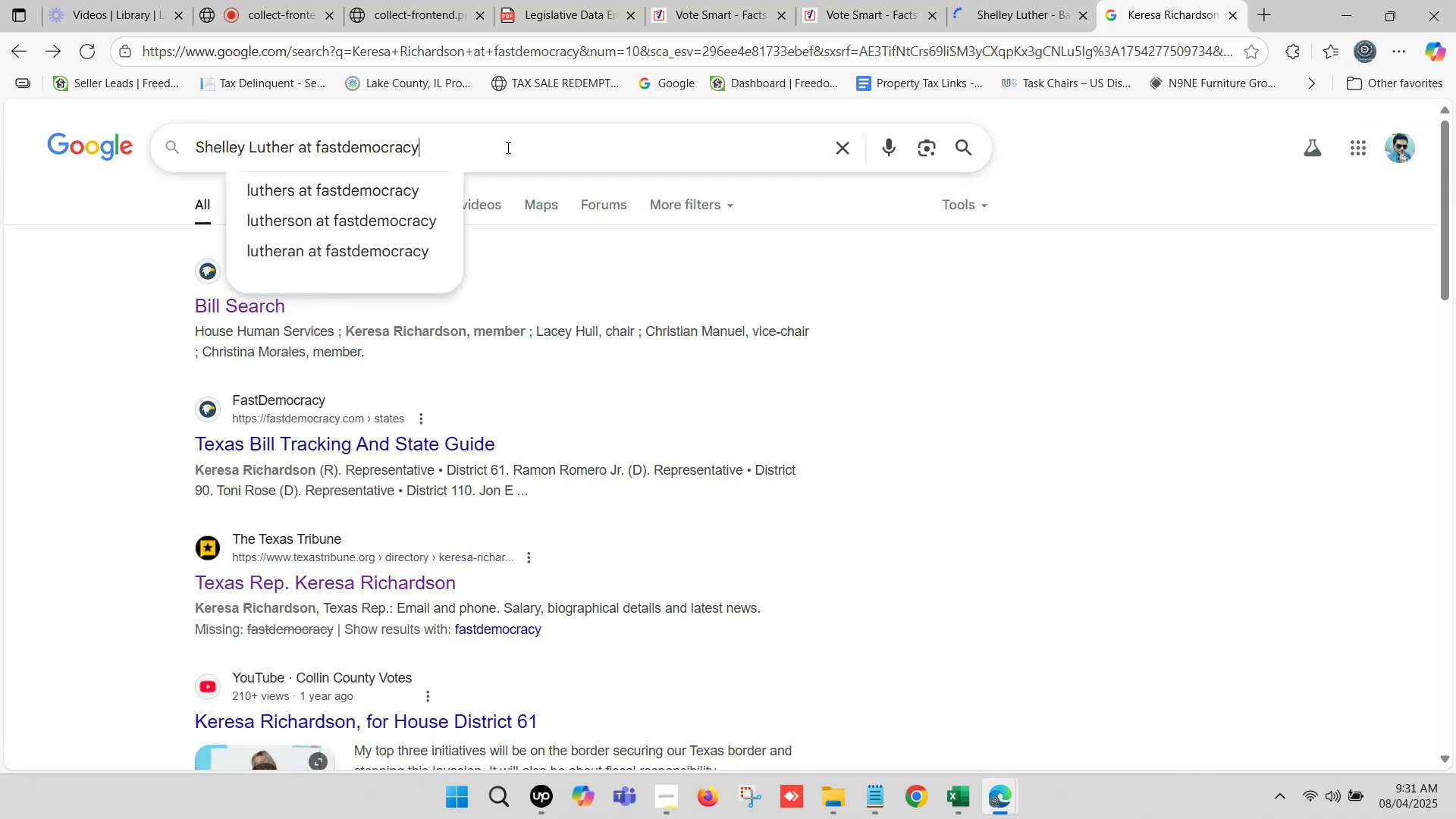 
key(Enter)
 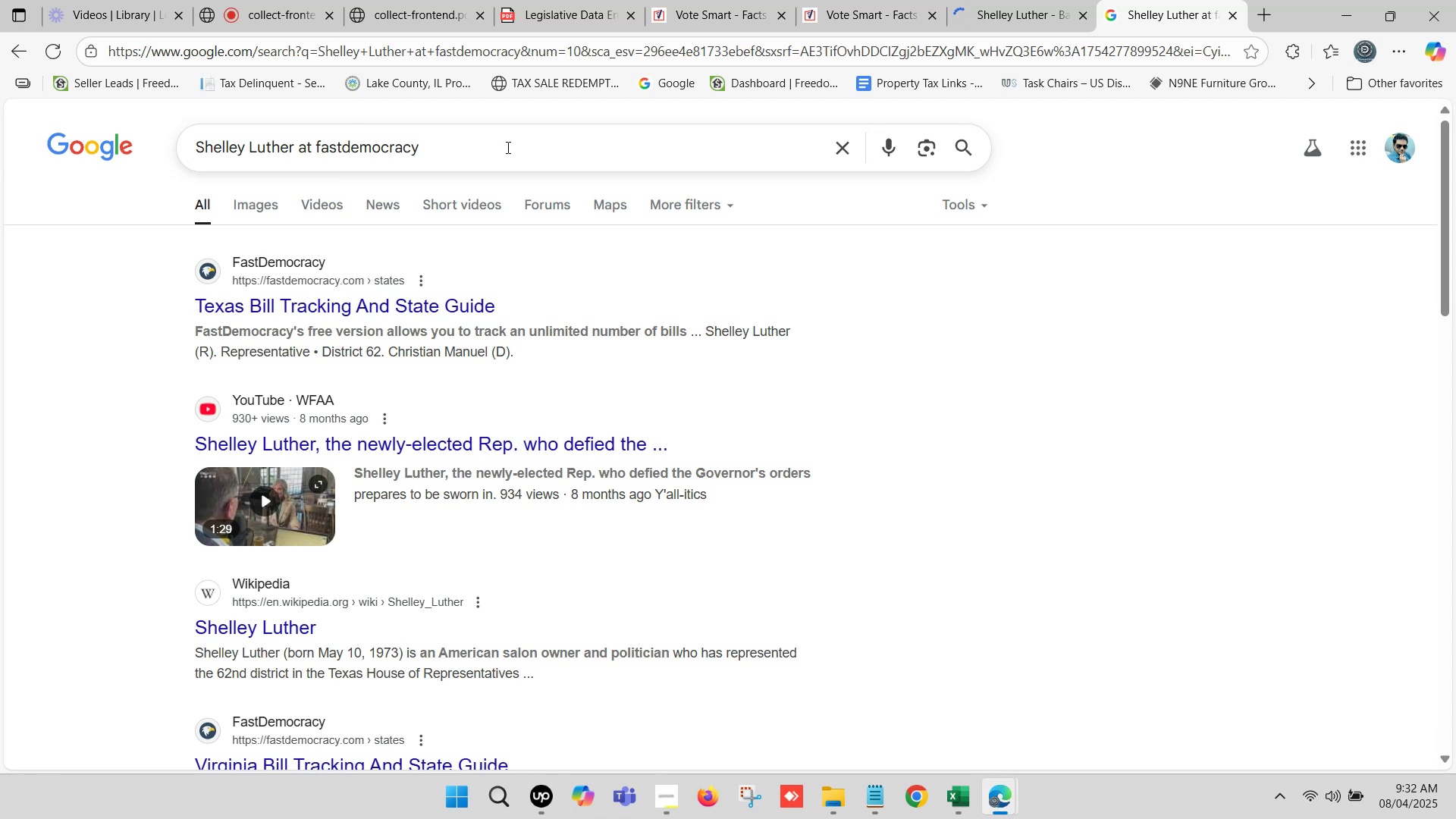 
wait(35.33)
 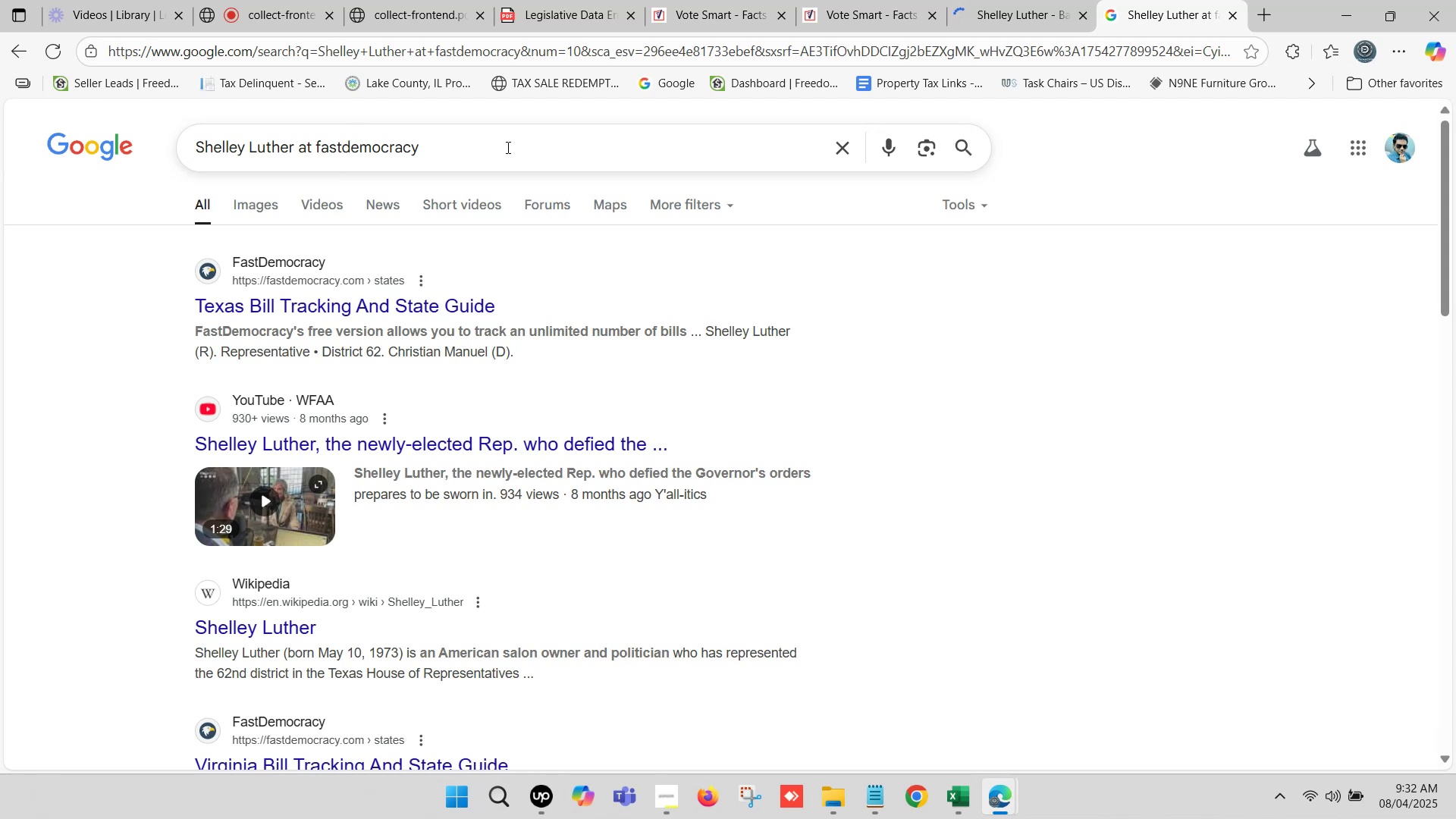 
left_click([1180, 0])
 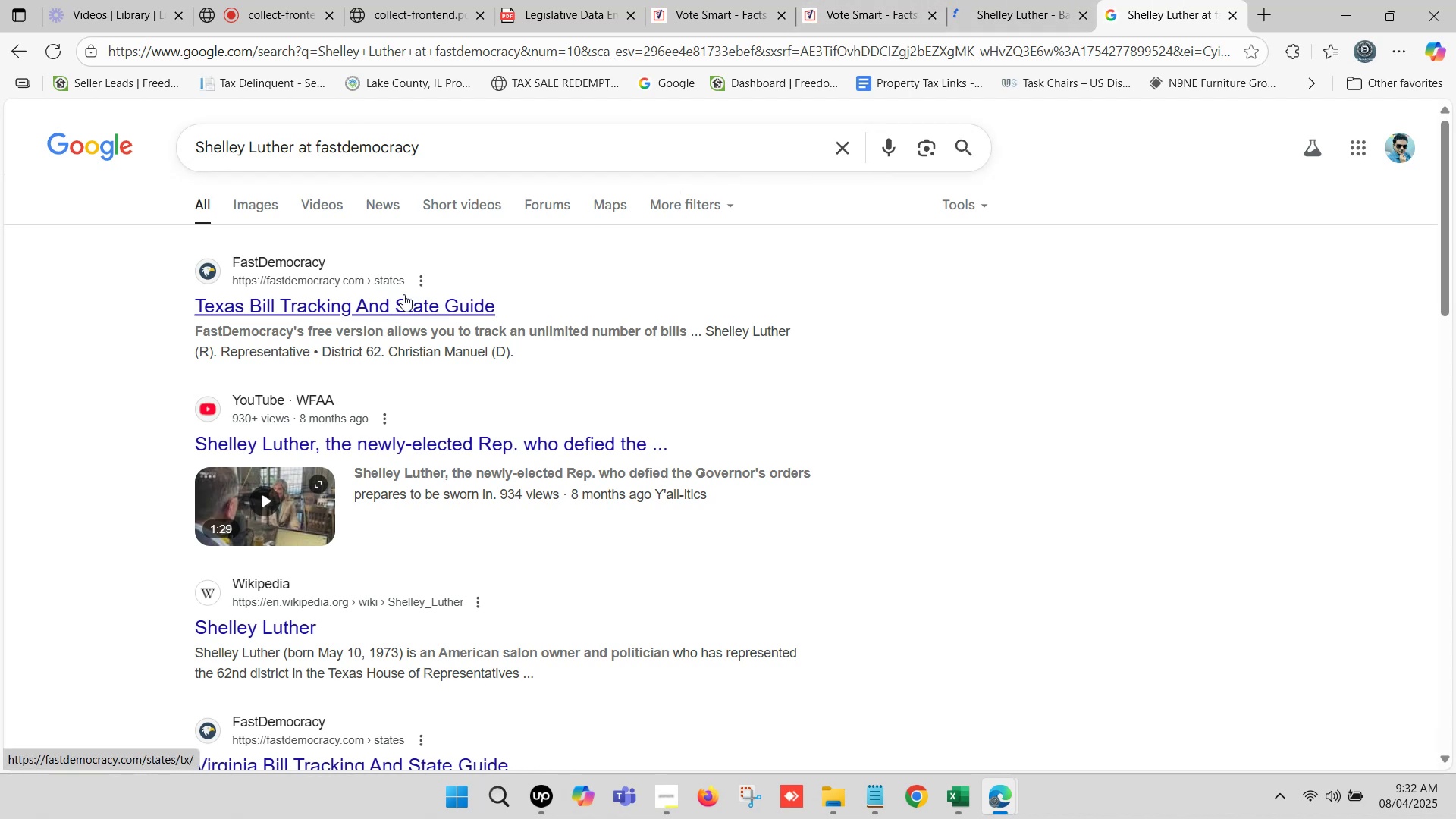 
right_click([403, 294])
 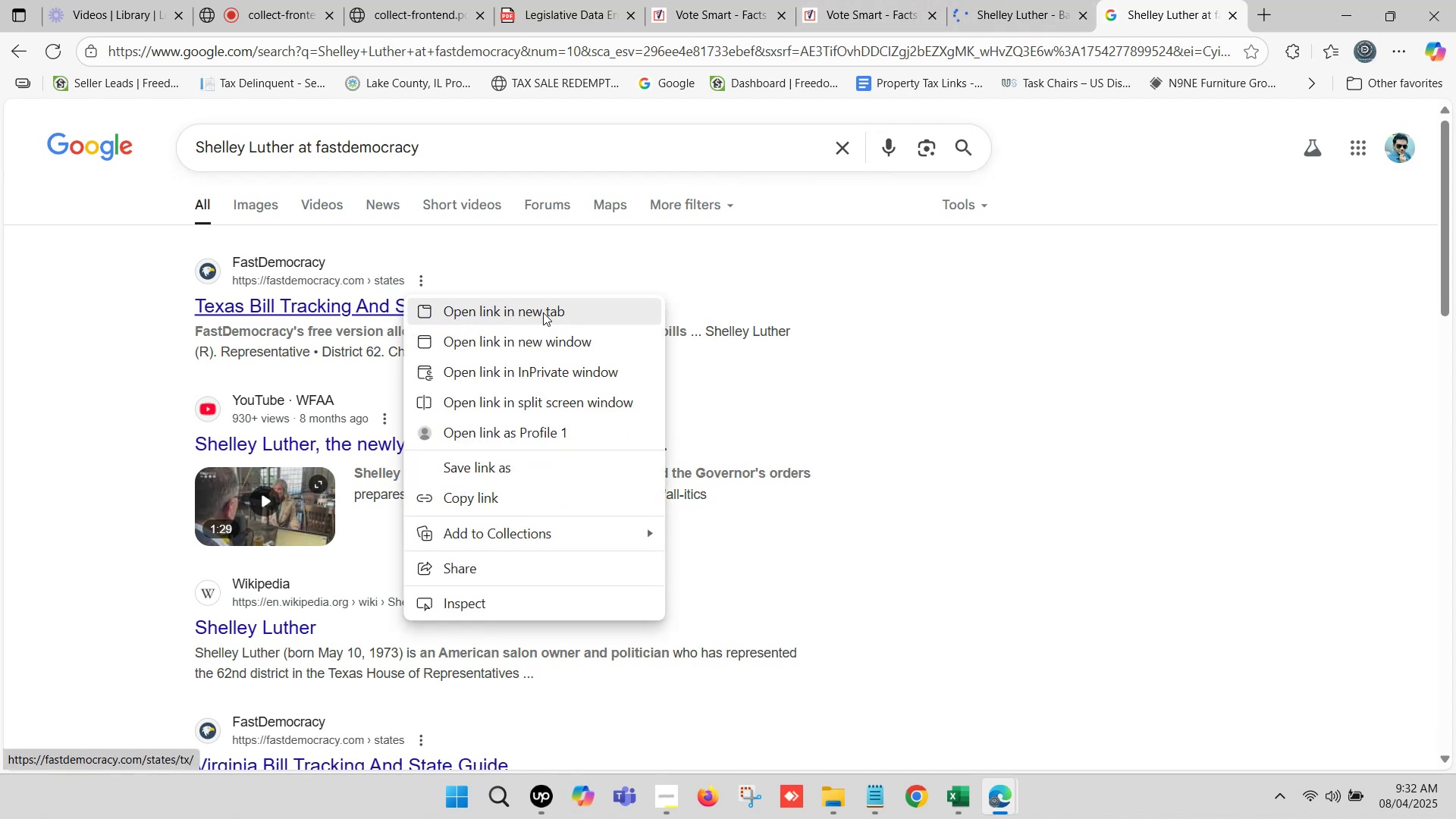 
scroll: coordinate [641, 319], scroll_direction: up, amount: 2.0
 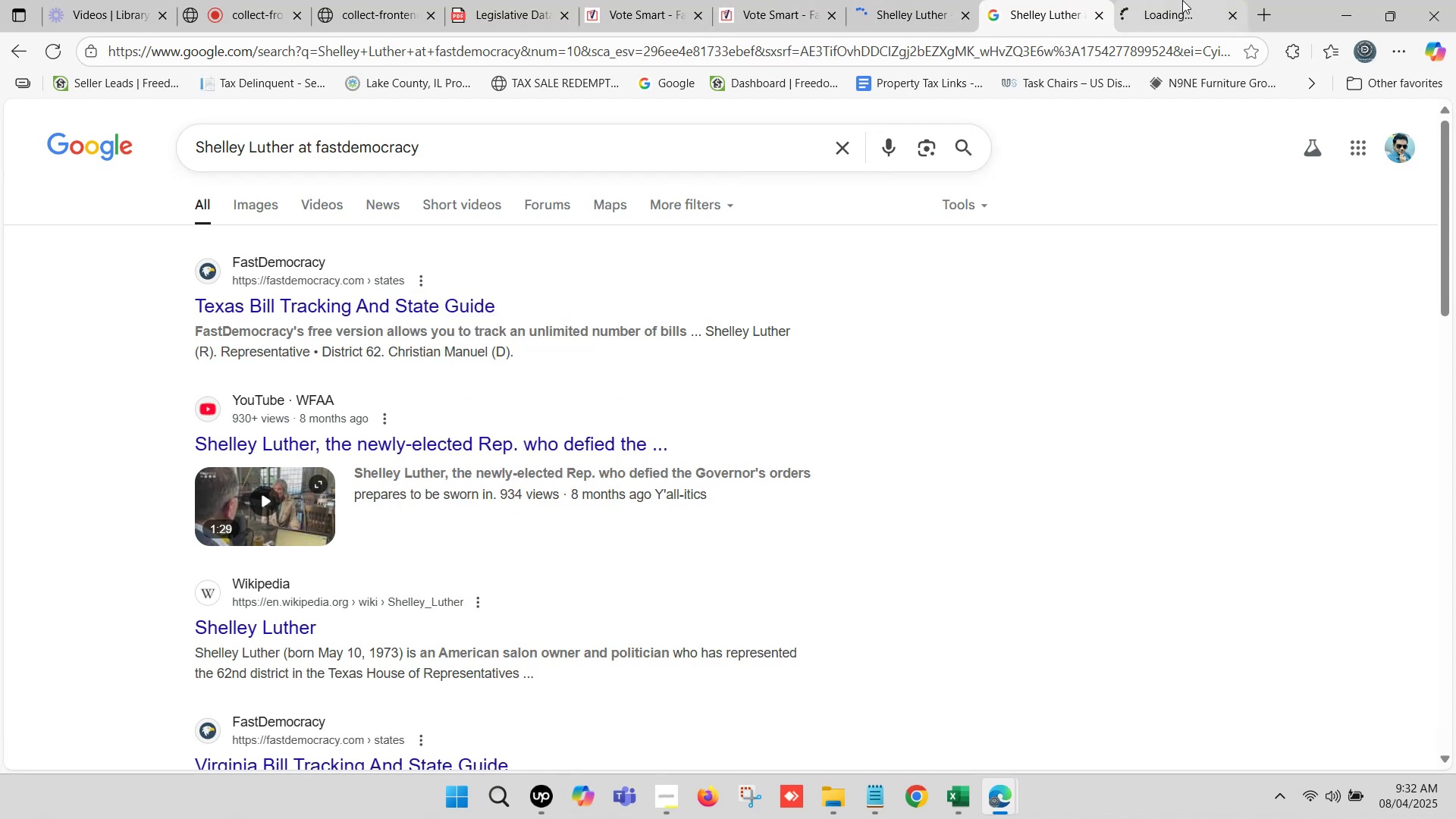 
left_click([1186, 0])
 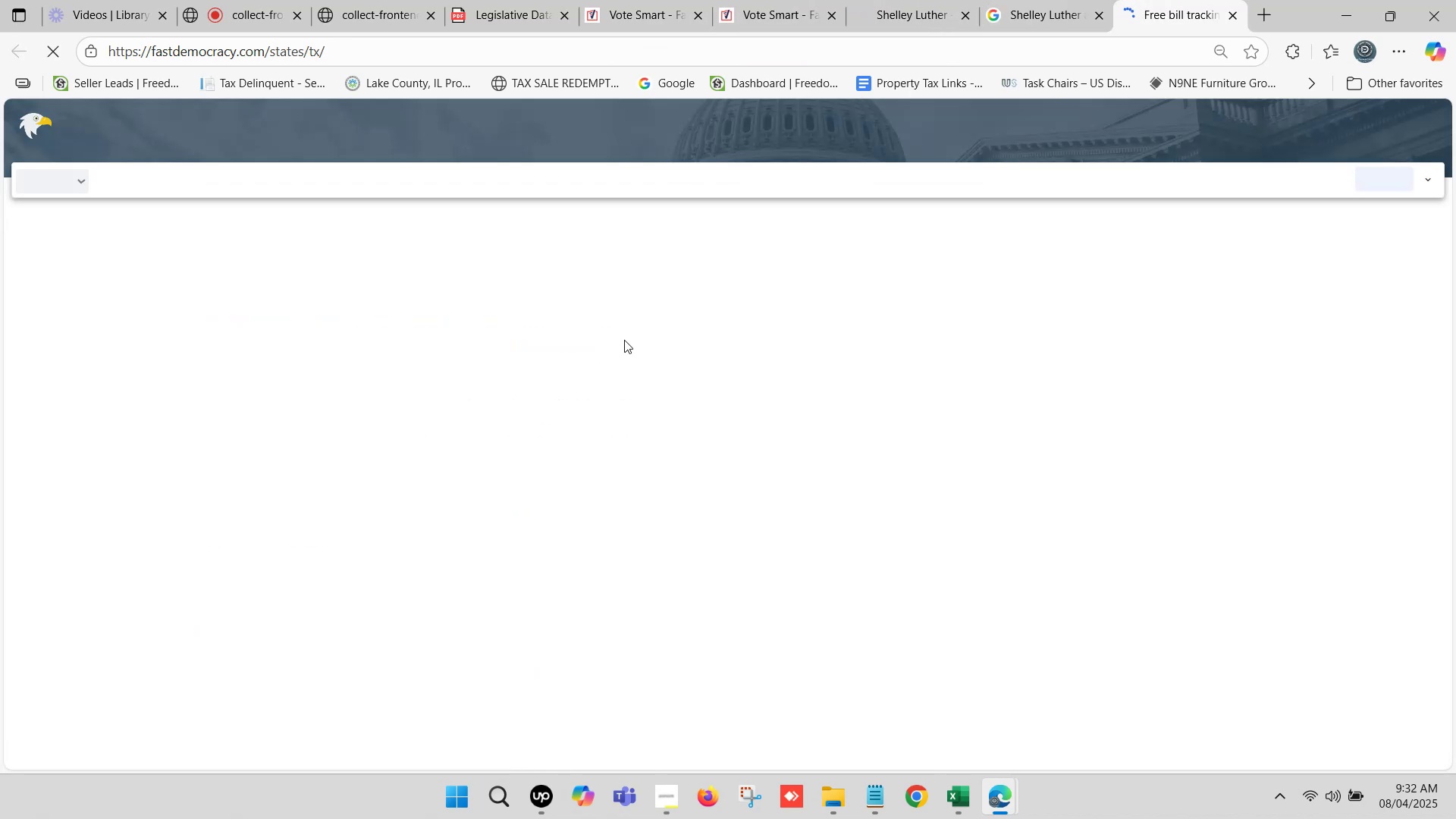 
scroll: coordinate [809, 389], scroll_direction: down, amount: 17.0
 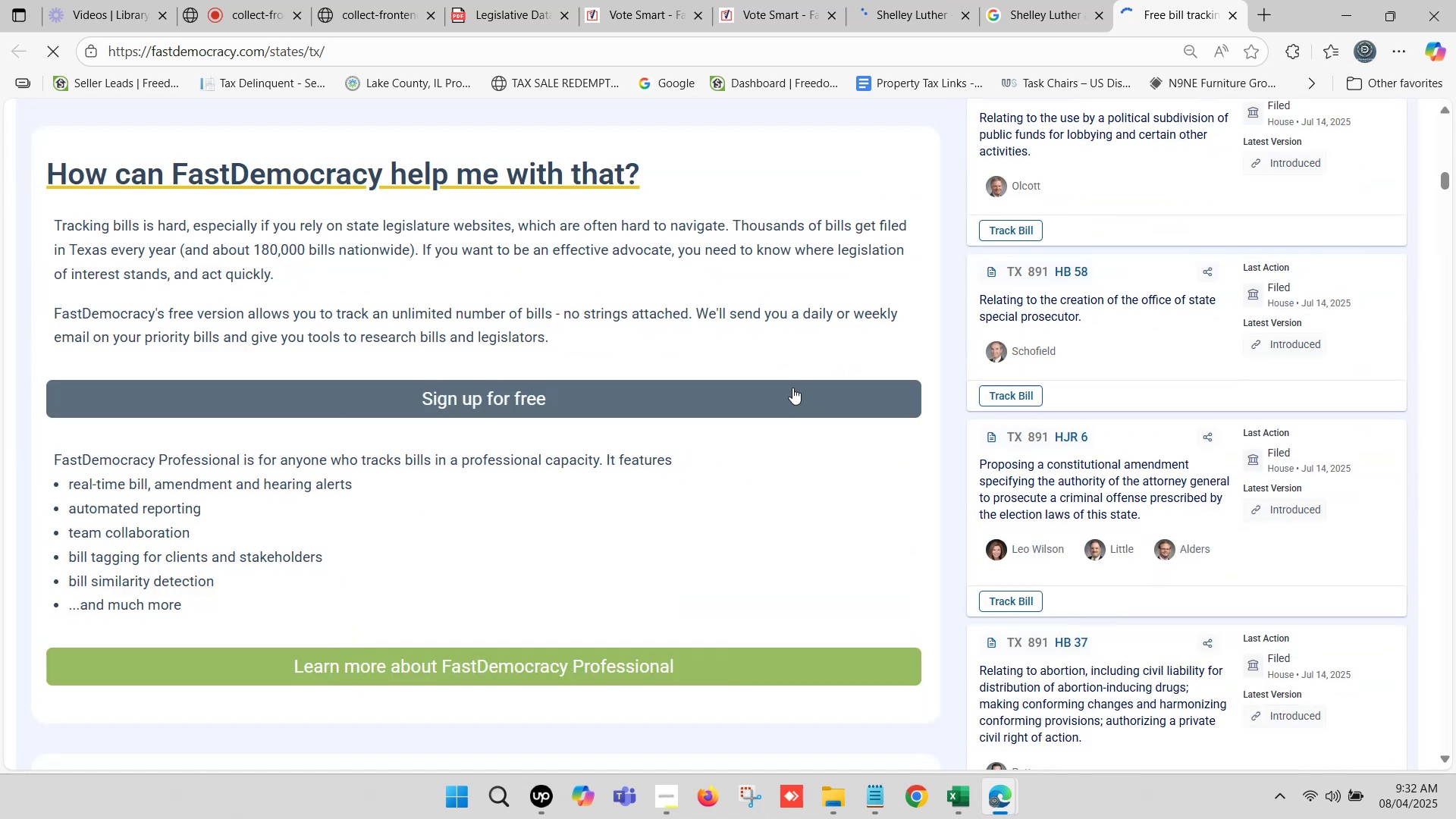 
scroll: coordinate [792, 388], scroll_direction: down, amount: 3.0
 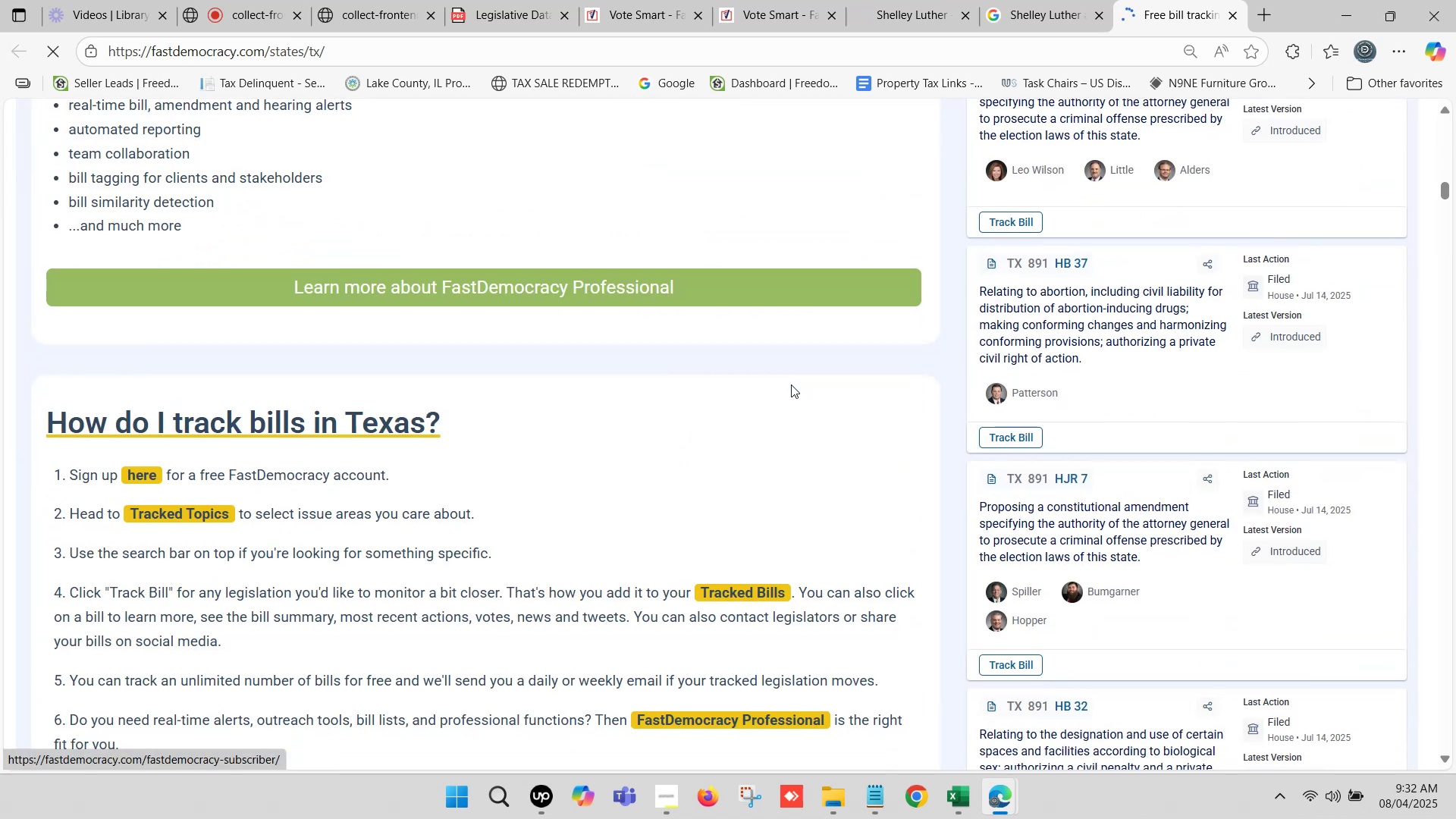 
scroll: coordinate [884, 354], scroll_direction: up, amount: 3.0
 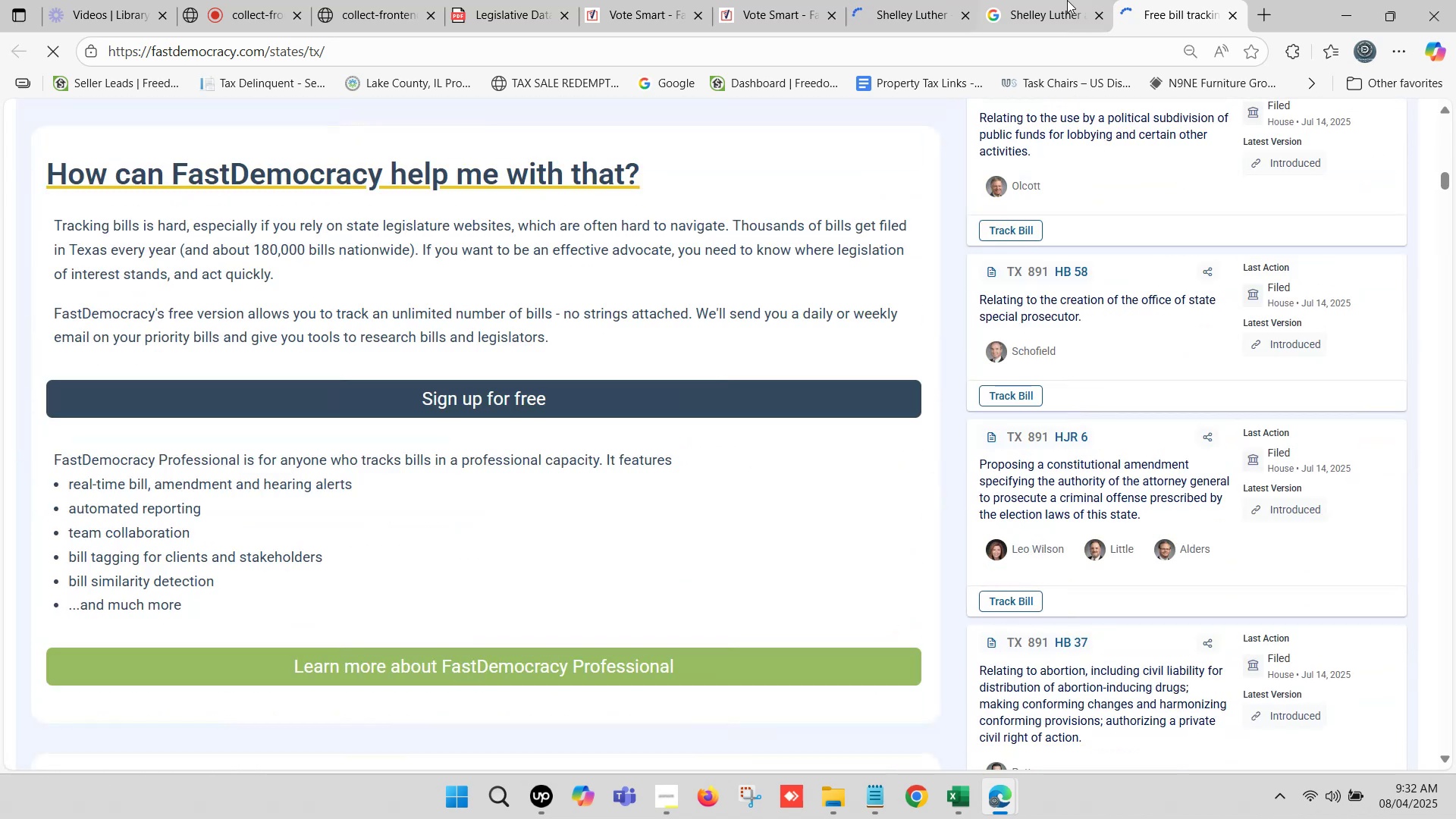 
left_click([1061, 0])
 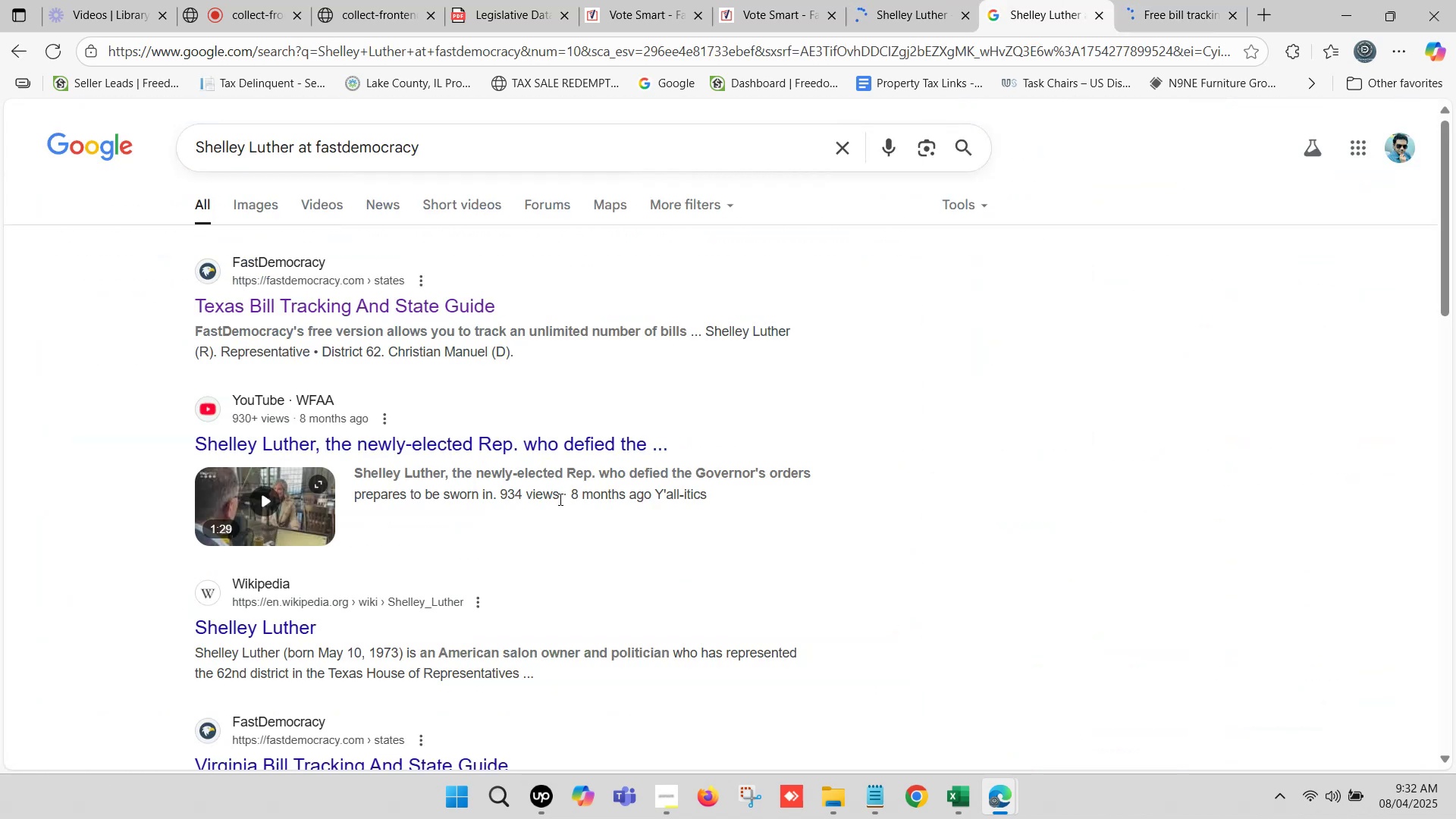 
scroll: coordinate [559, 499], scroll_direction: down, amount: 1.0
 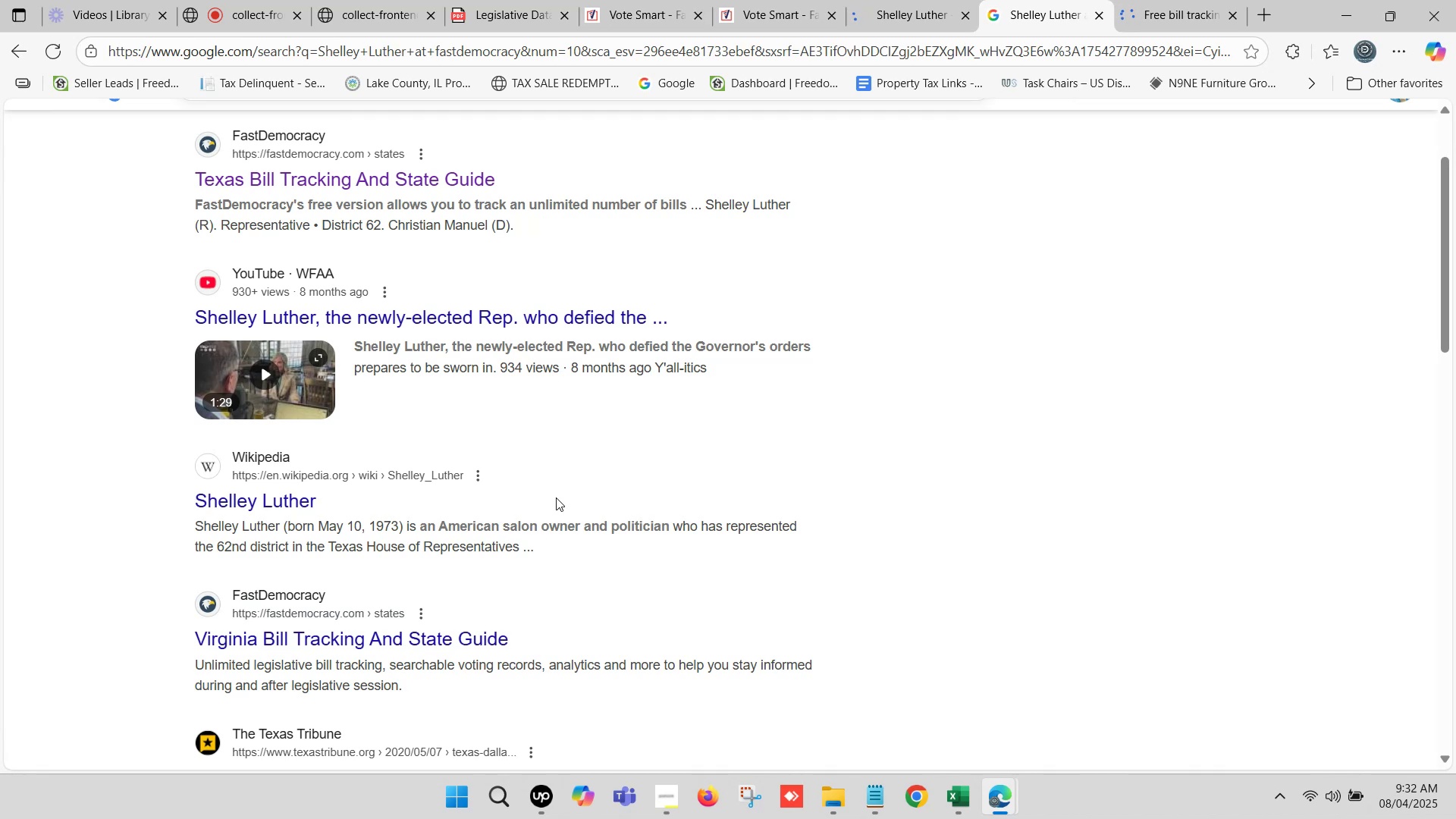 
wait(12.0)
 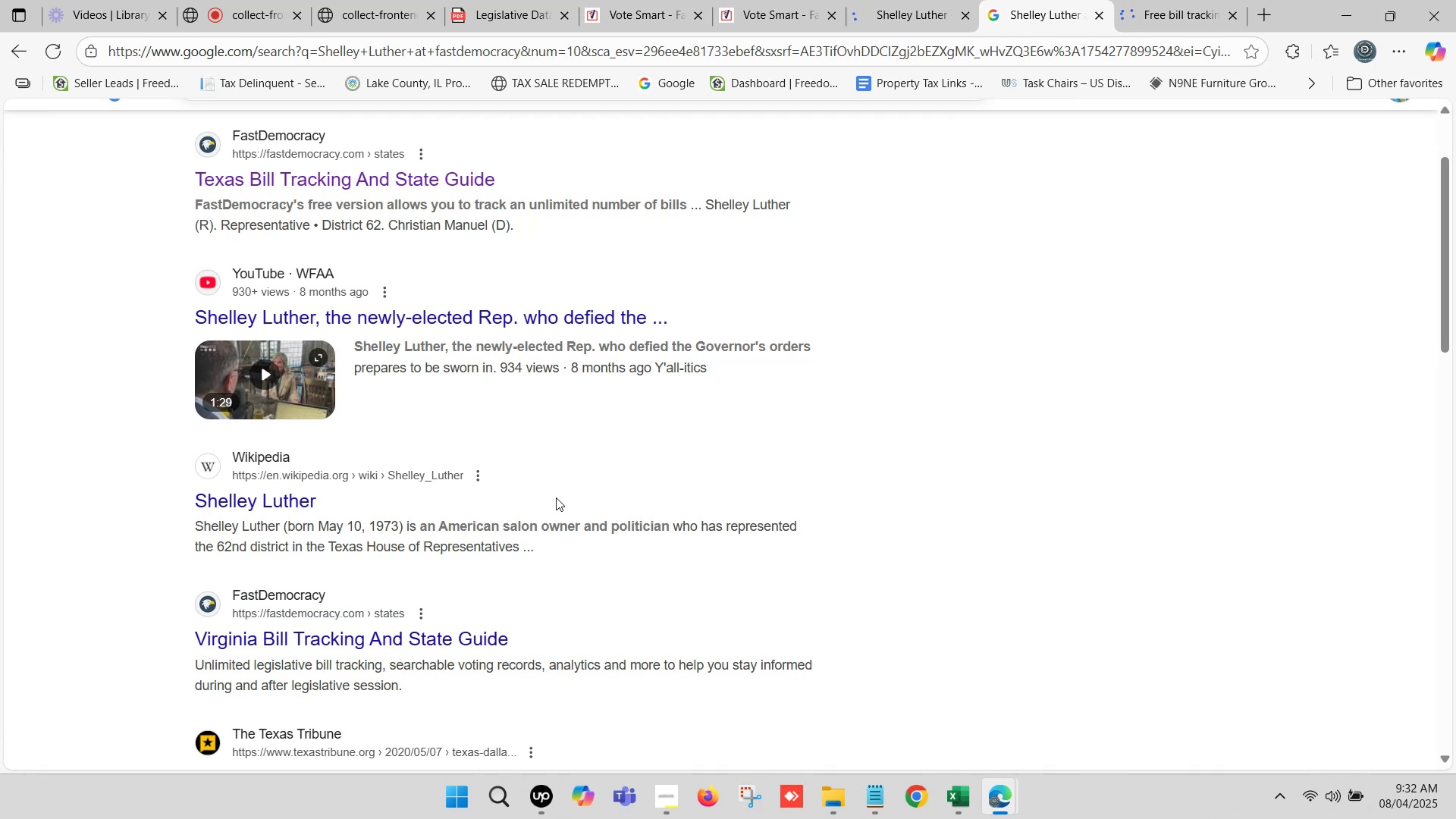 
scroll: coordinate [544, 416], scroll_direction: down, amount: 2.0
 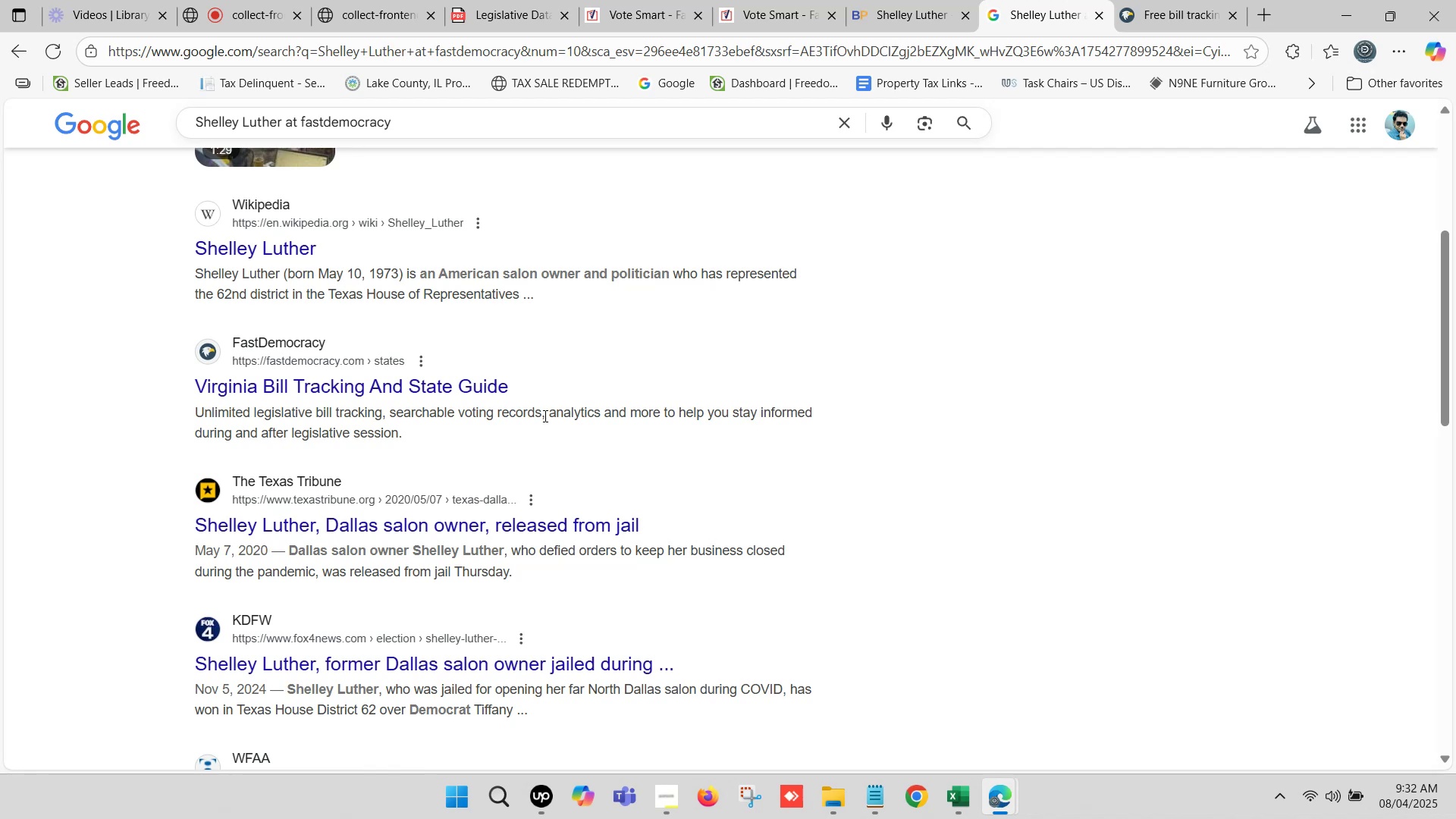 
scroll: coordinate [491, 405], scroll_direction: up, amount: 10.0
 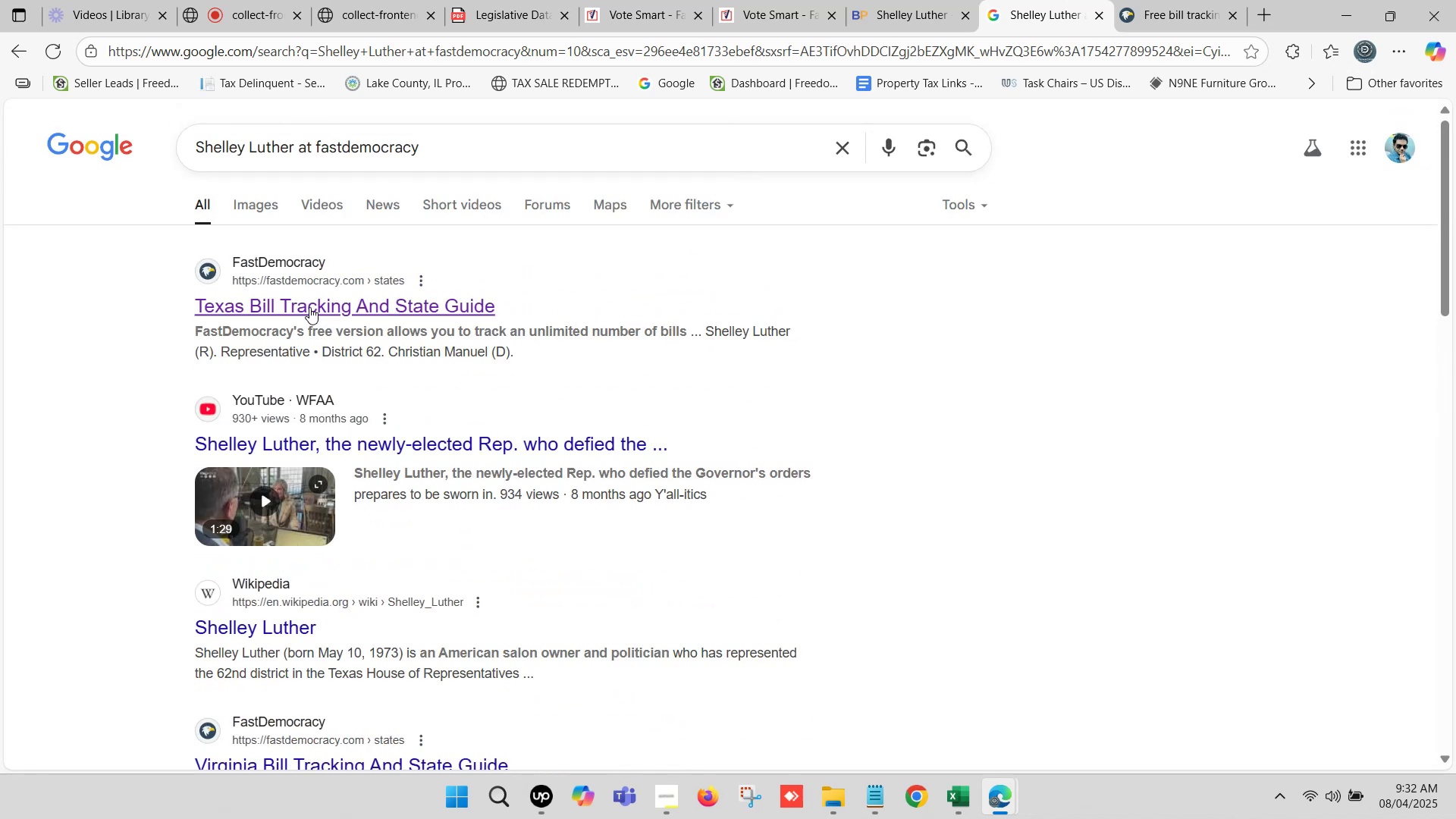 
left_click([80, 300])
 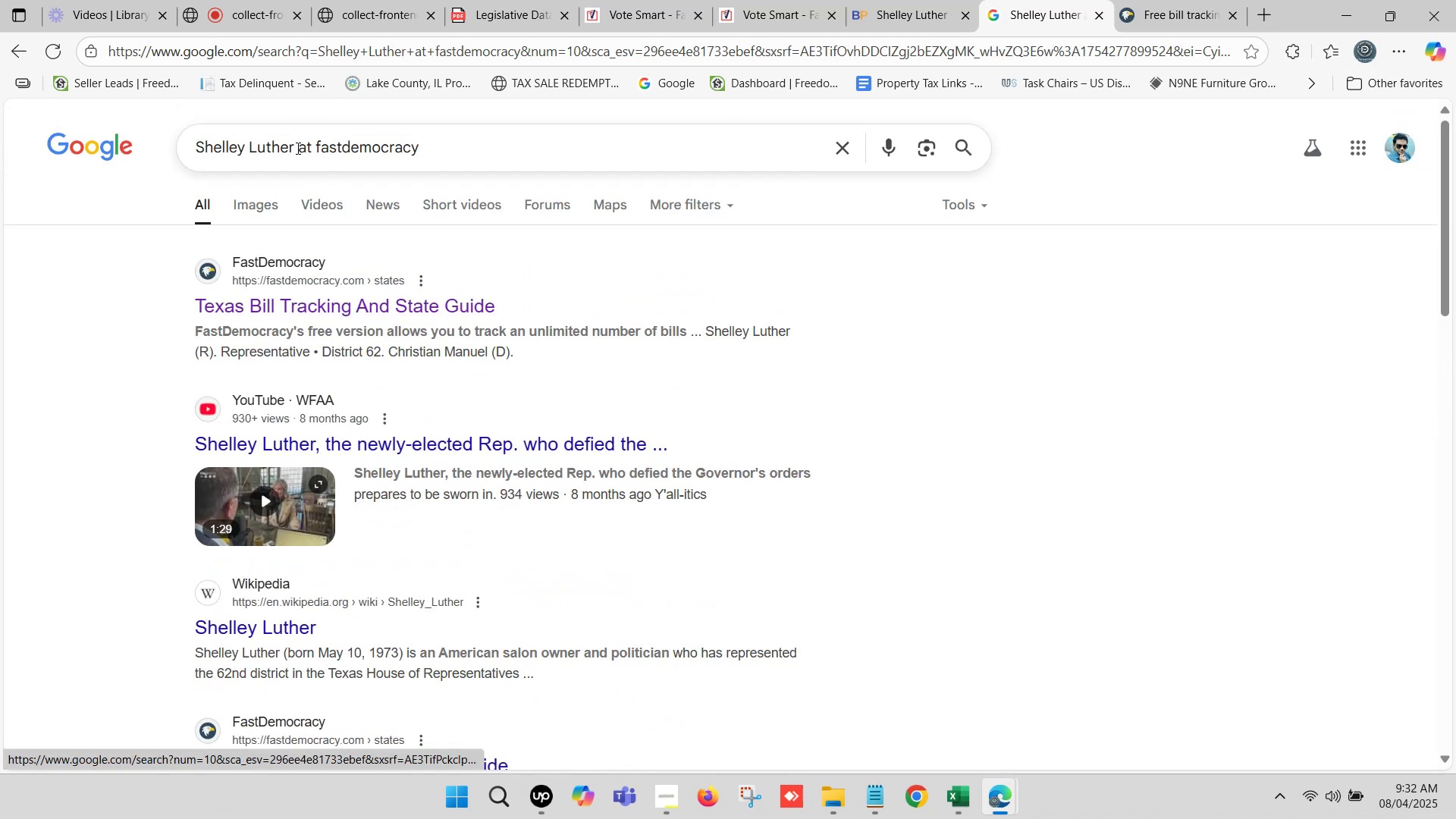 
left_click([309, 144])
 